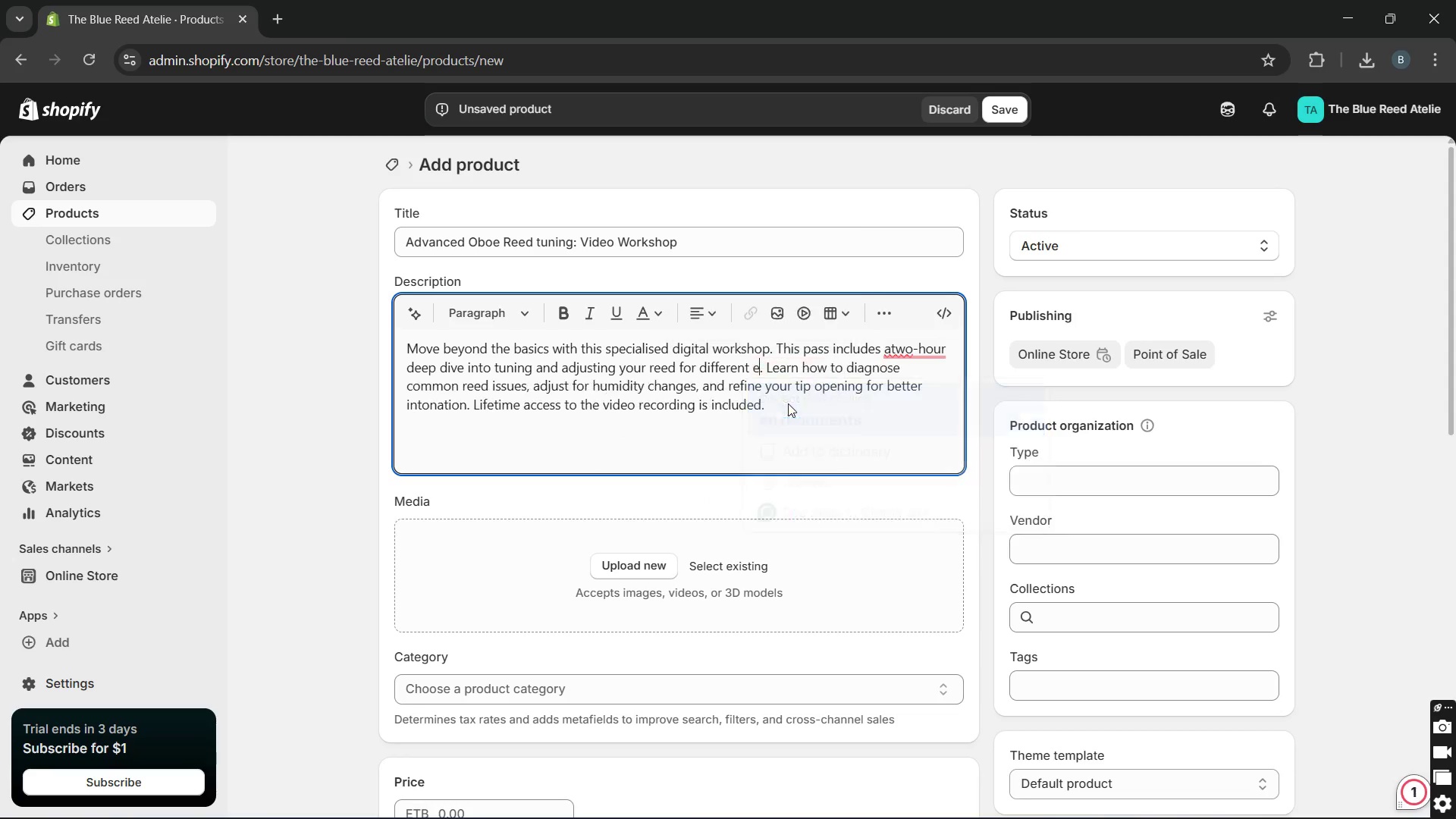 
key(Unknown)
 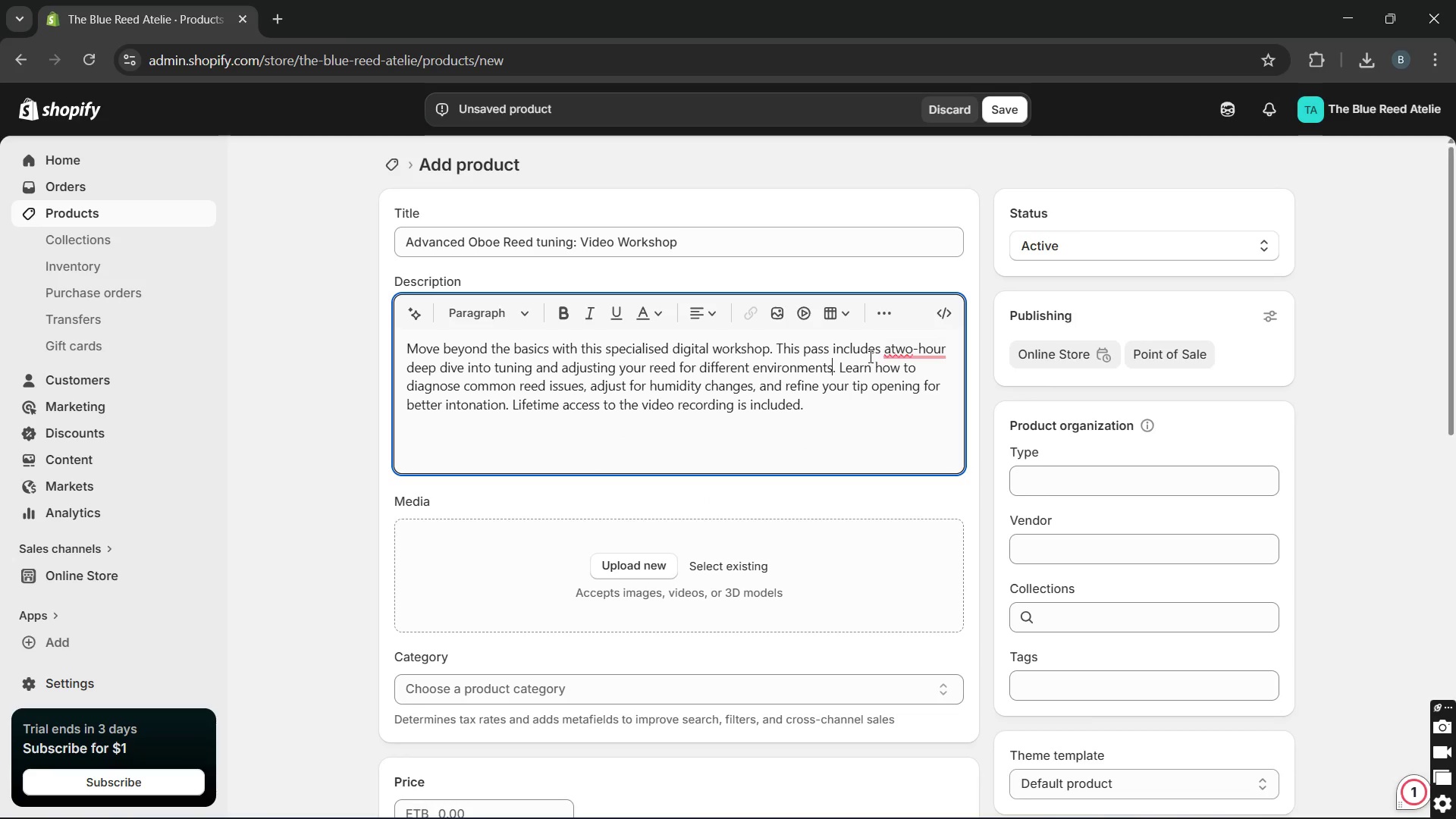 
key(Unknown)
 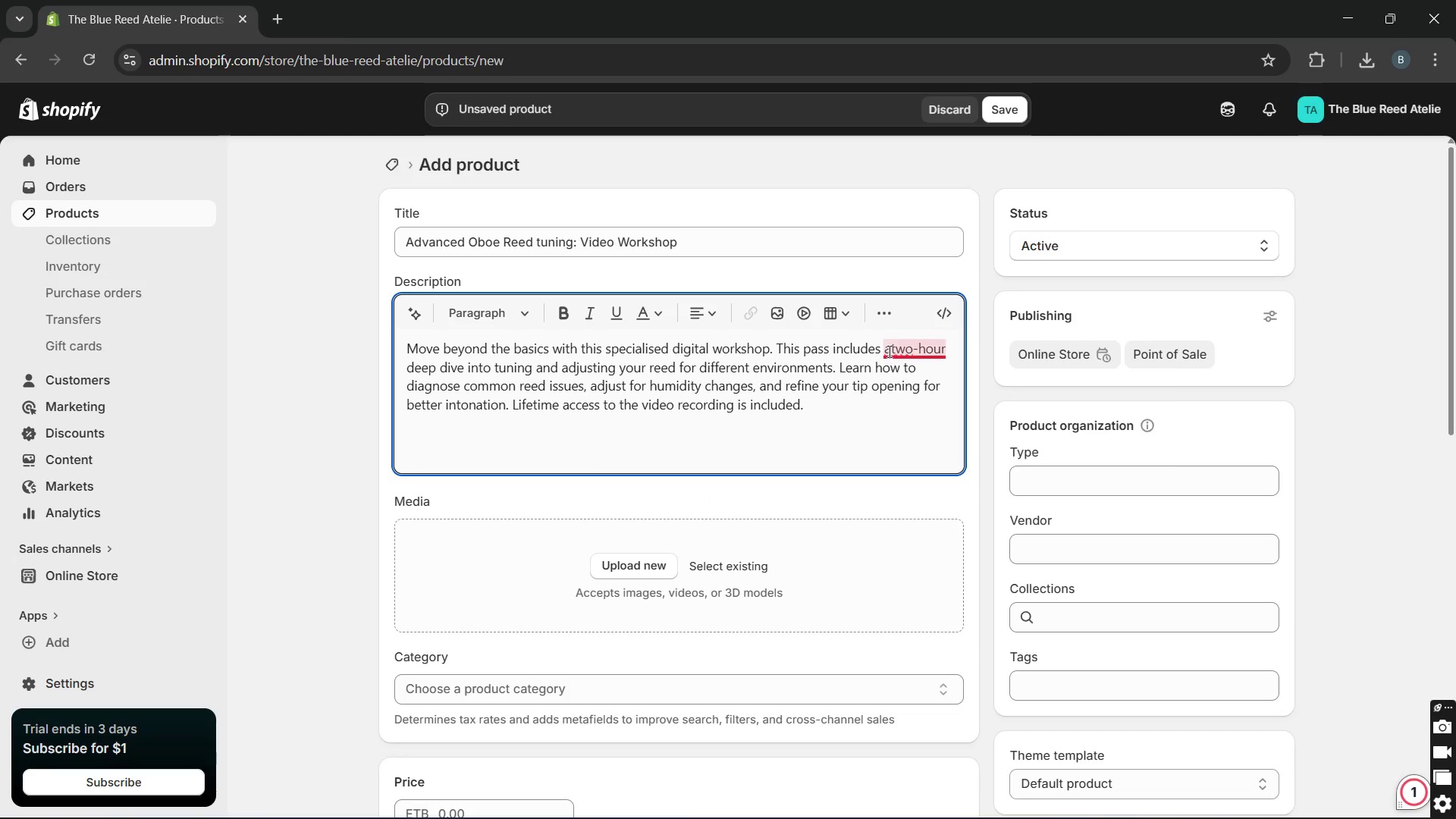 
key(Unknown)
 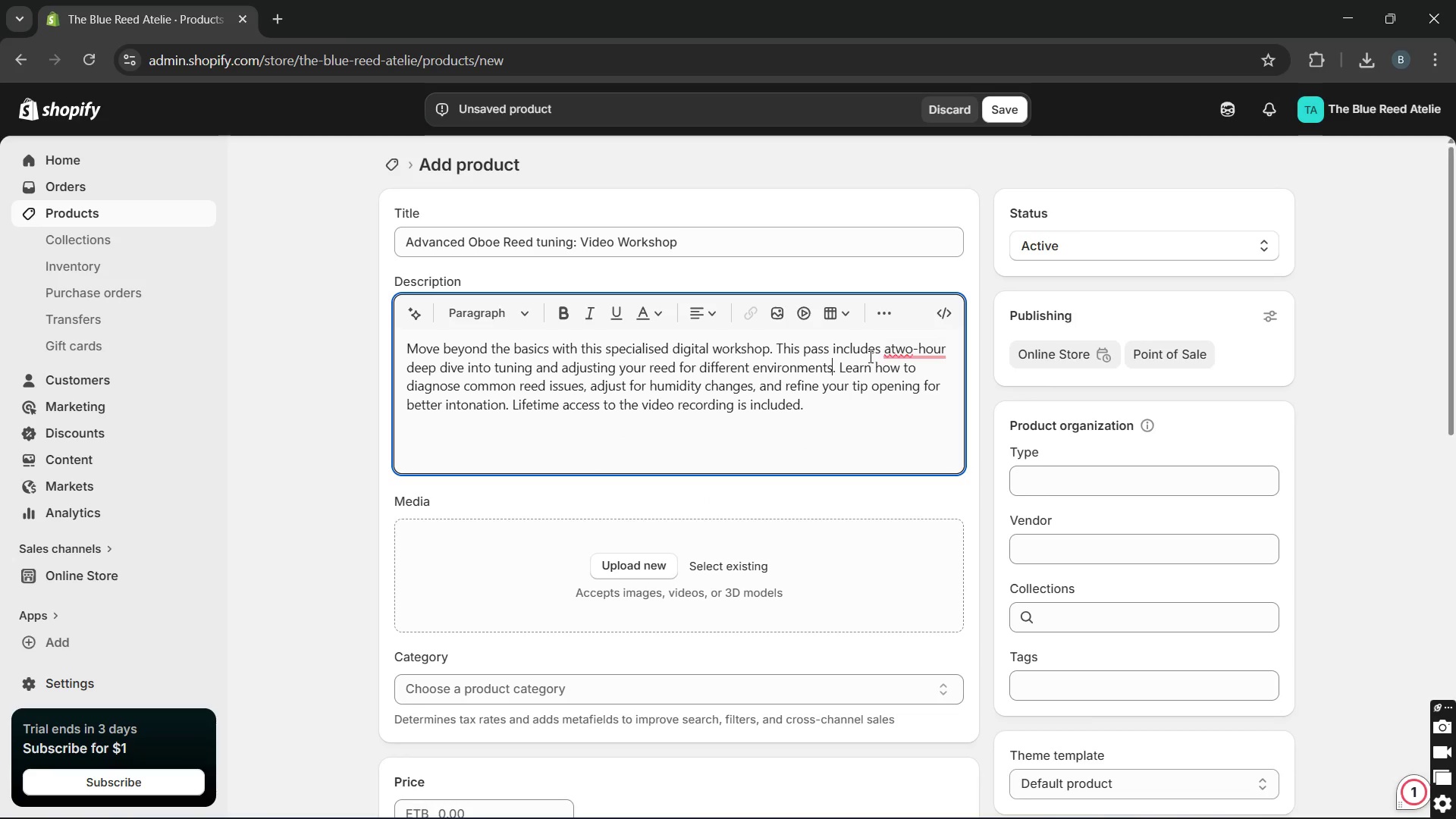 
key(Unknown)
 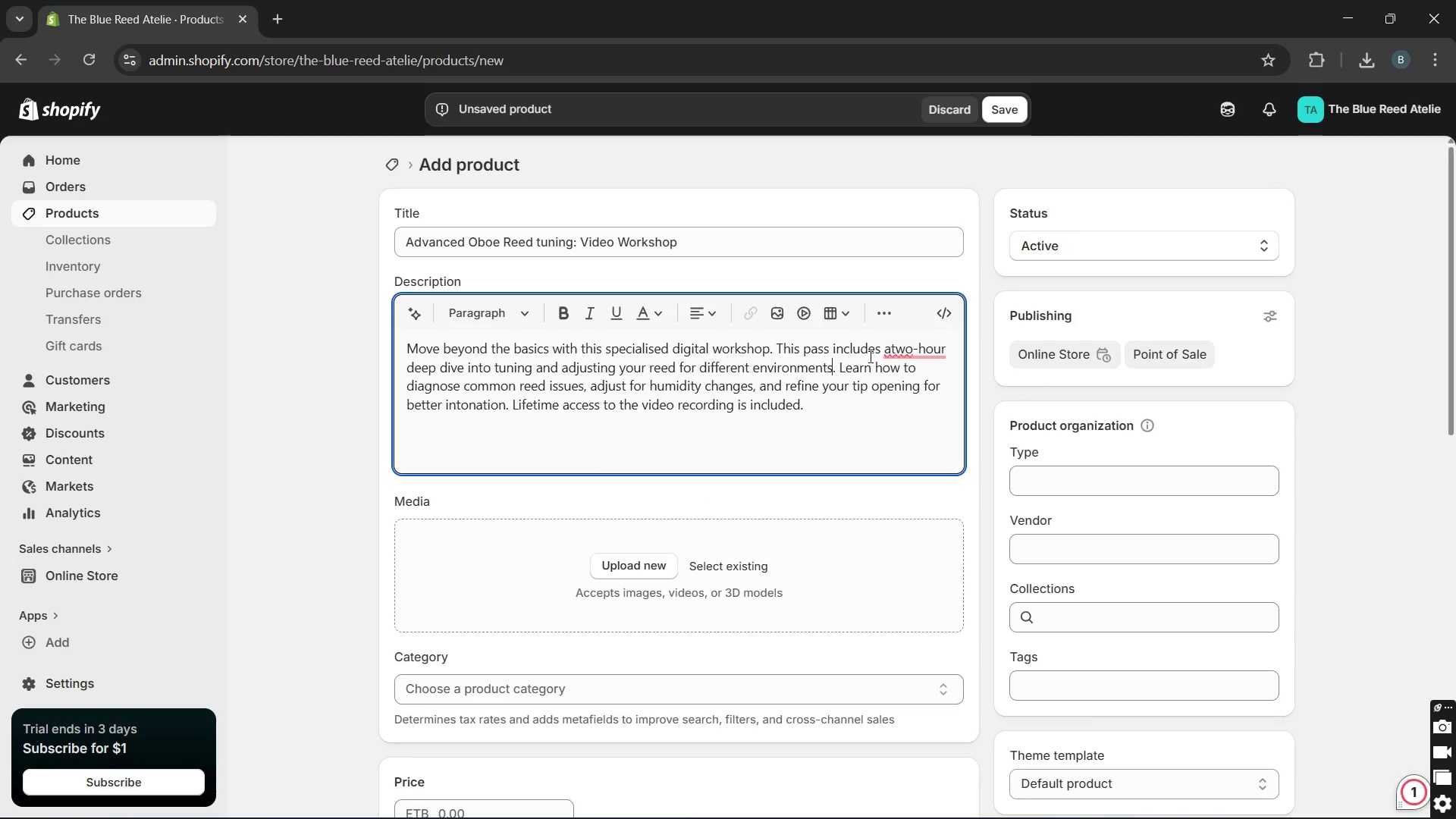 
key(Unknown)
 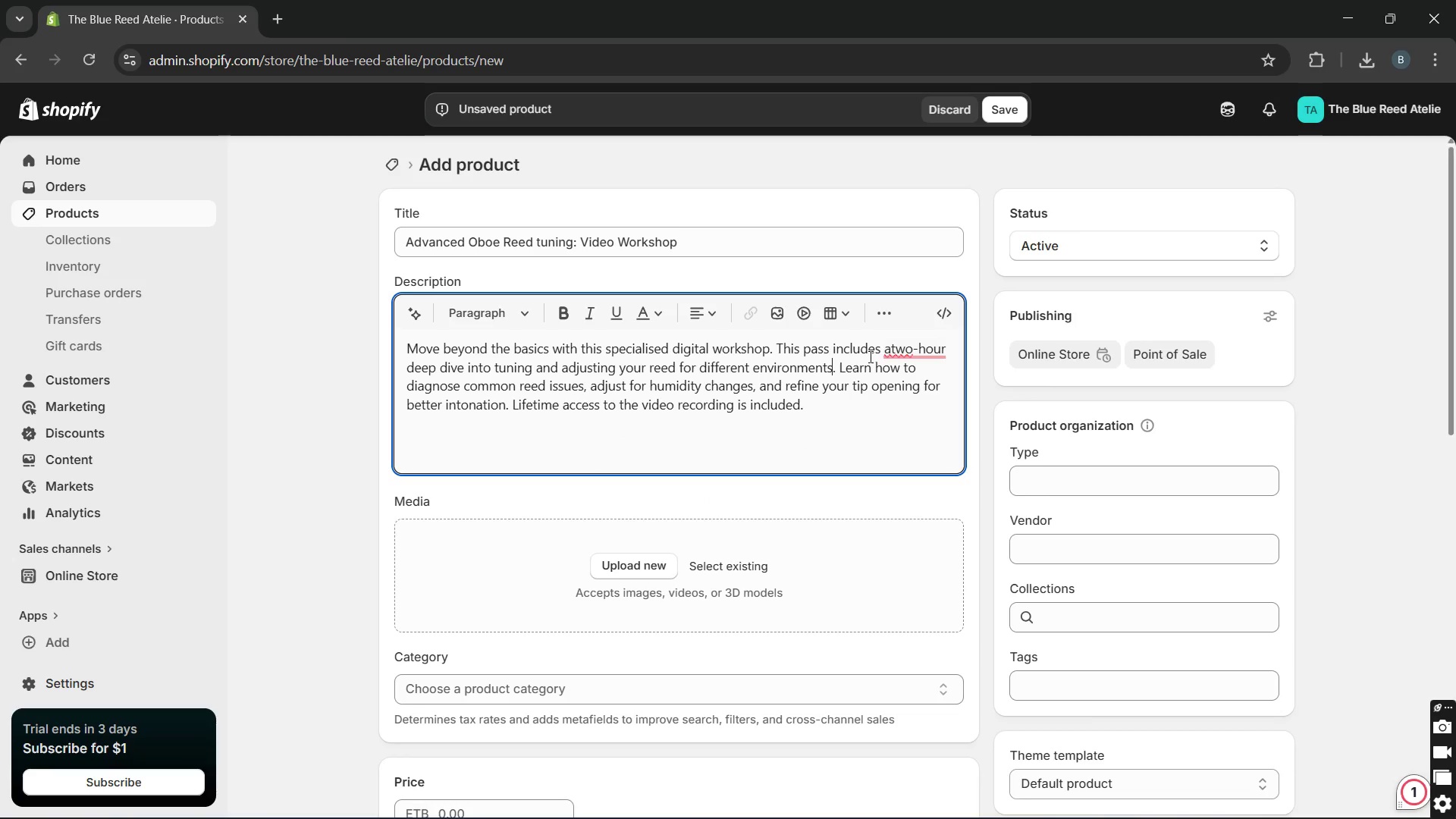 
left_click([888, 350])
 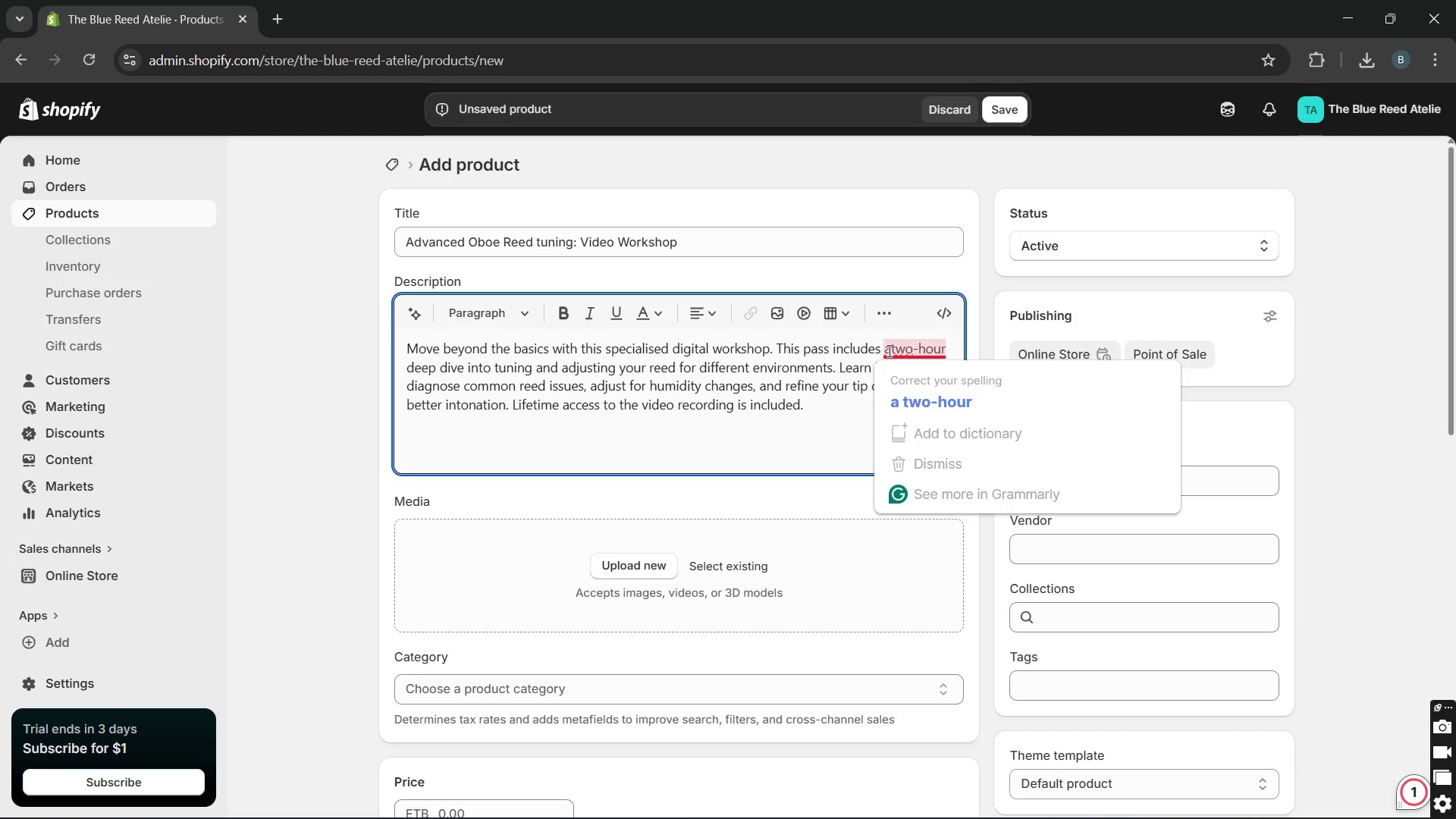 
key(Space)
 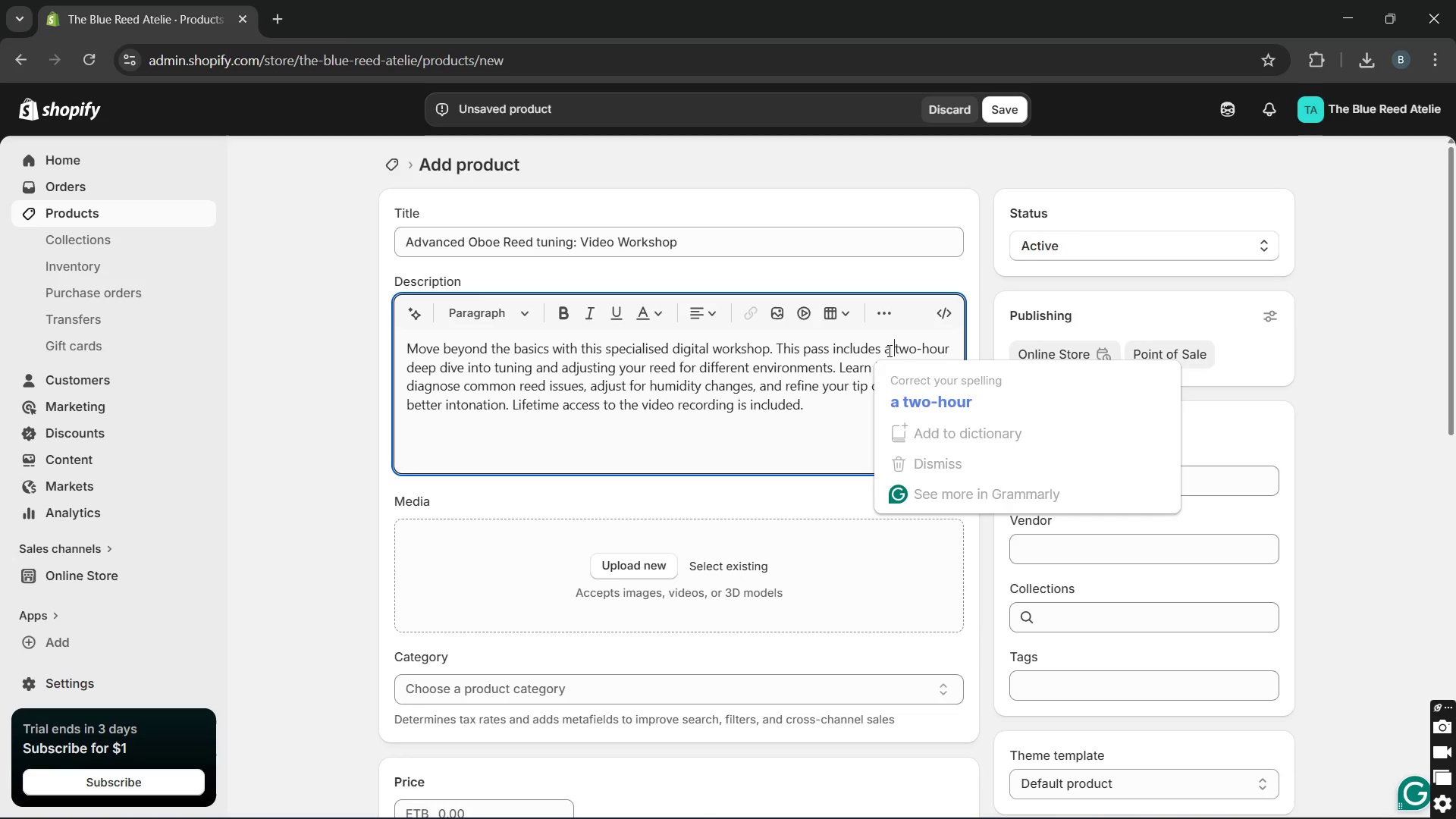 
wait(6.14)
 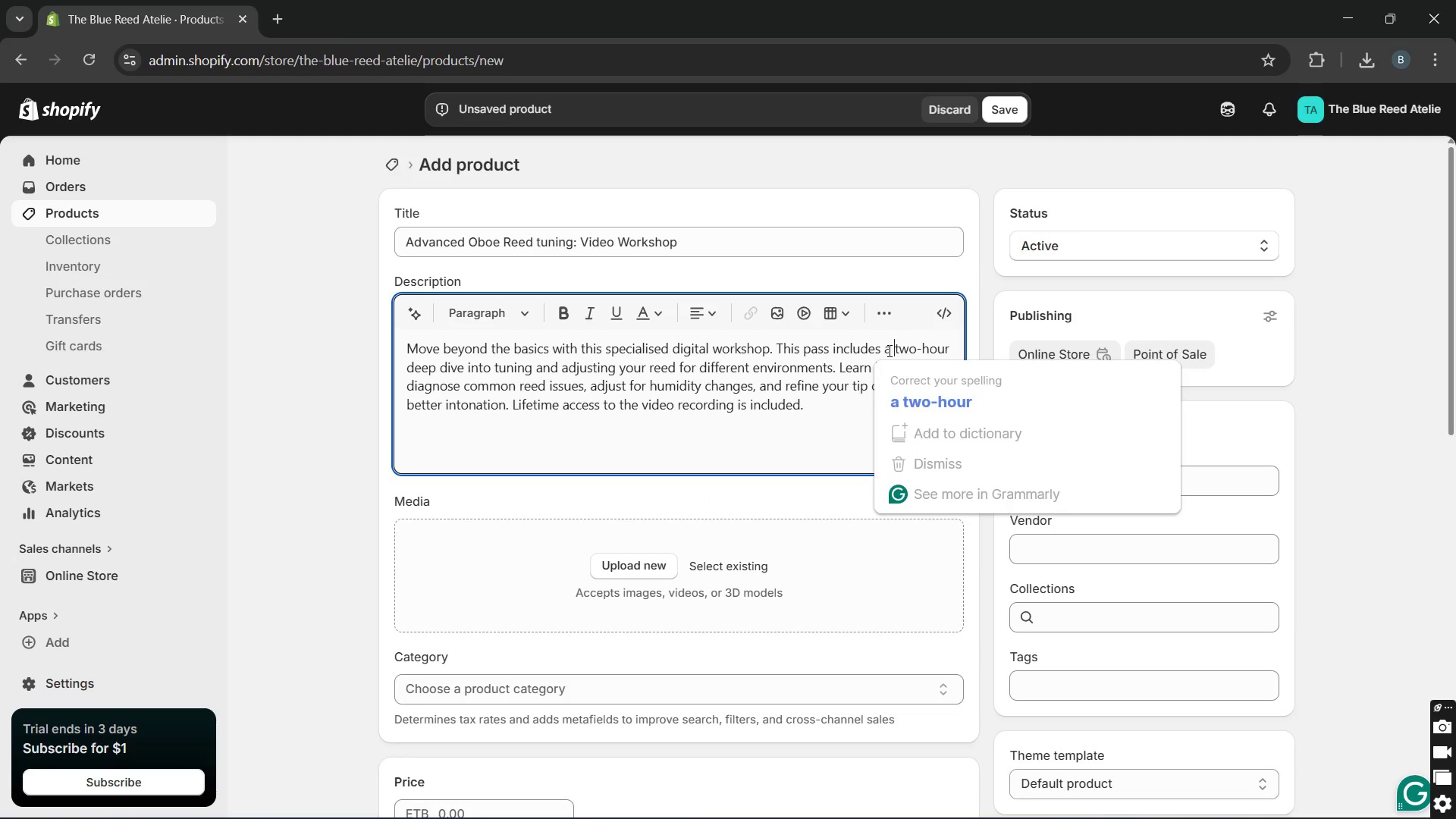 
left_click([837, 494])
 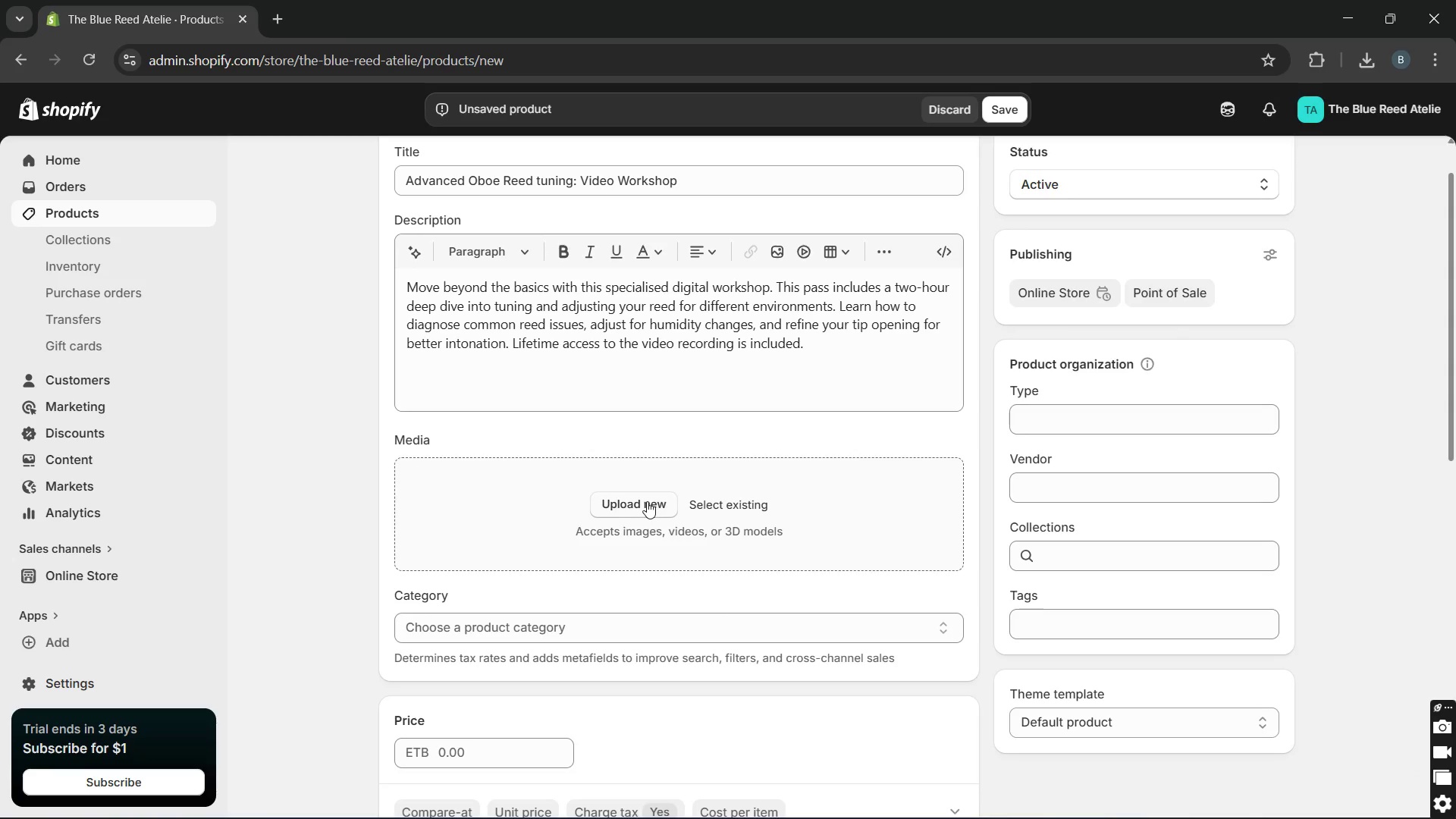 
right_click([647, 501])
 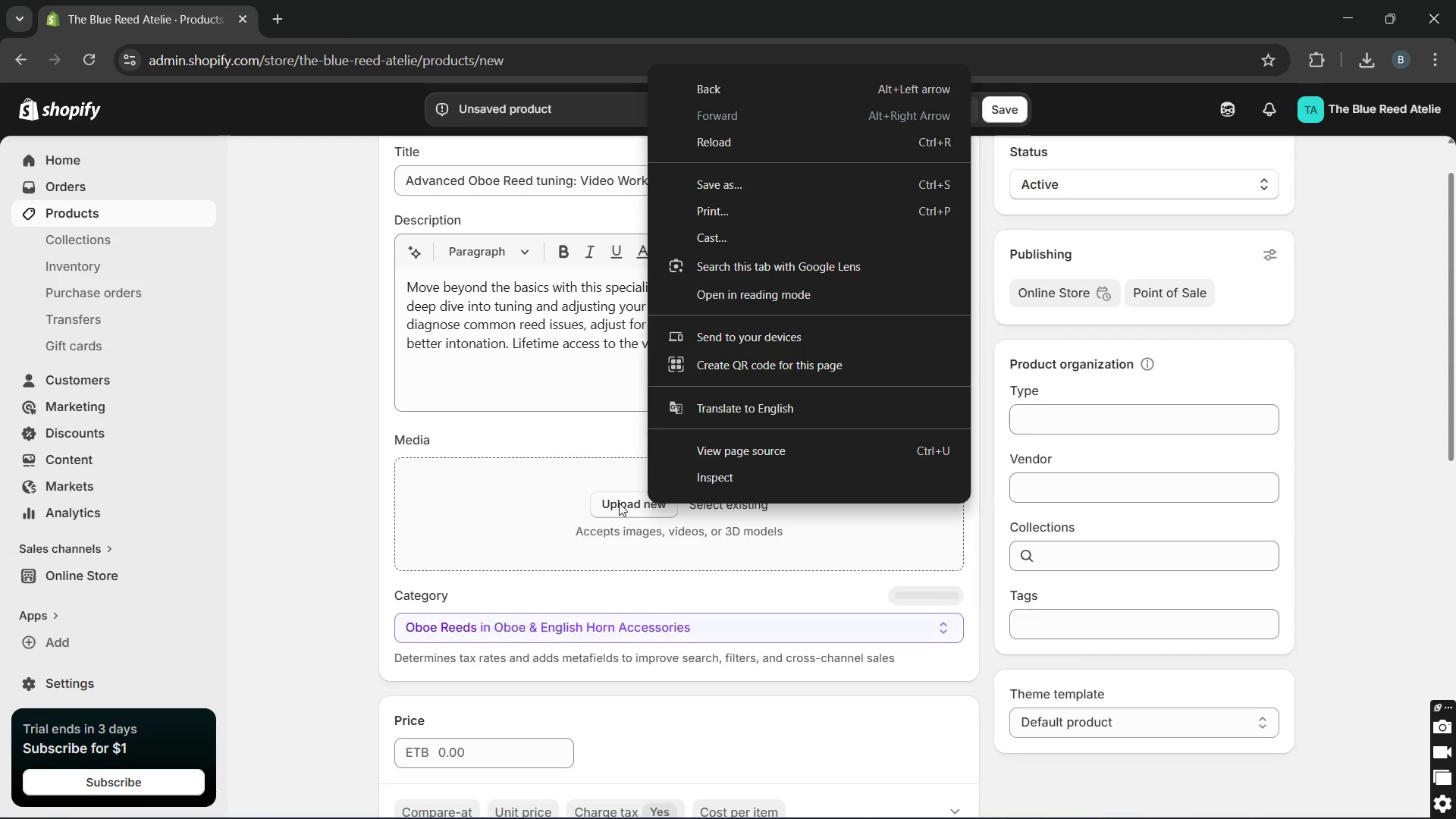 
left_click([619, 503])
 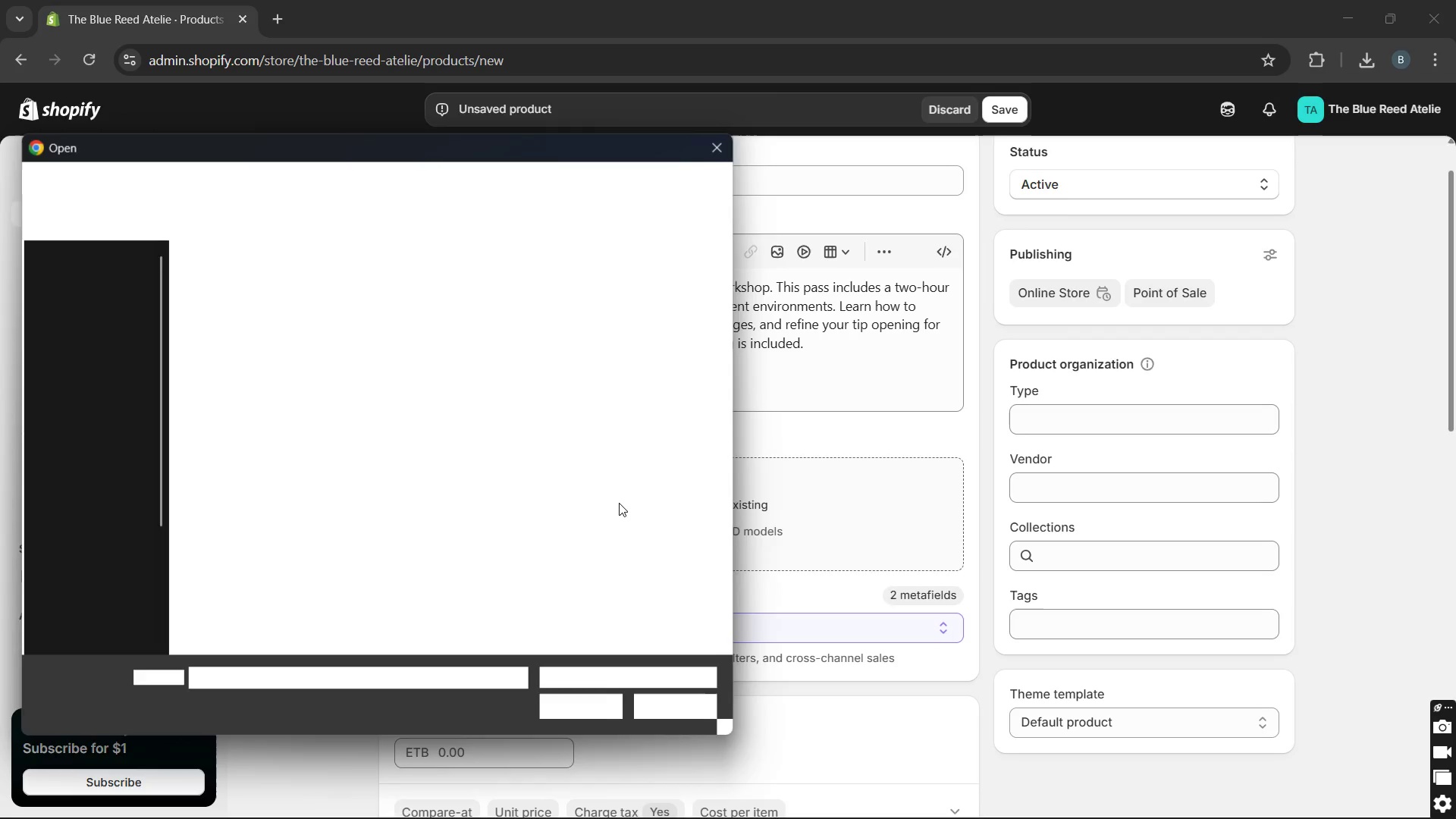 
scroll: coordinate [619, 503], scroll_direction: down, amount: 1.0
 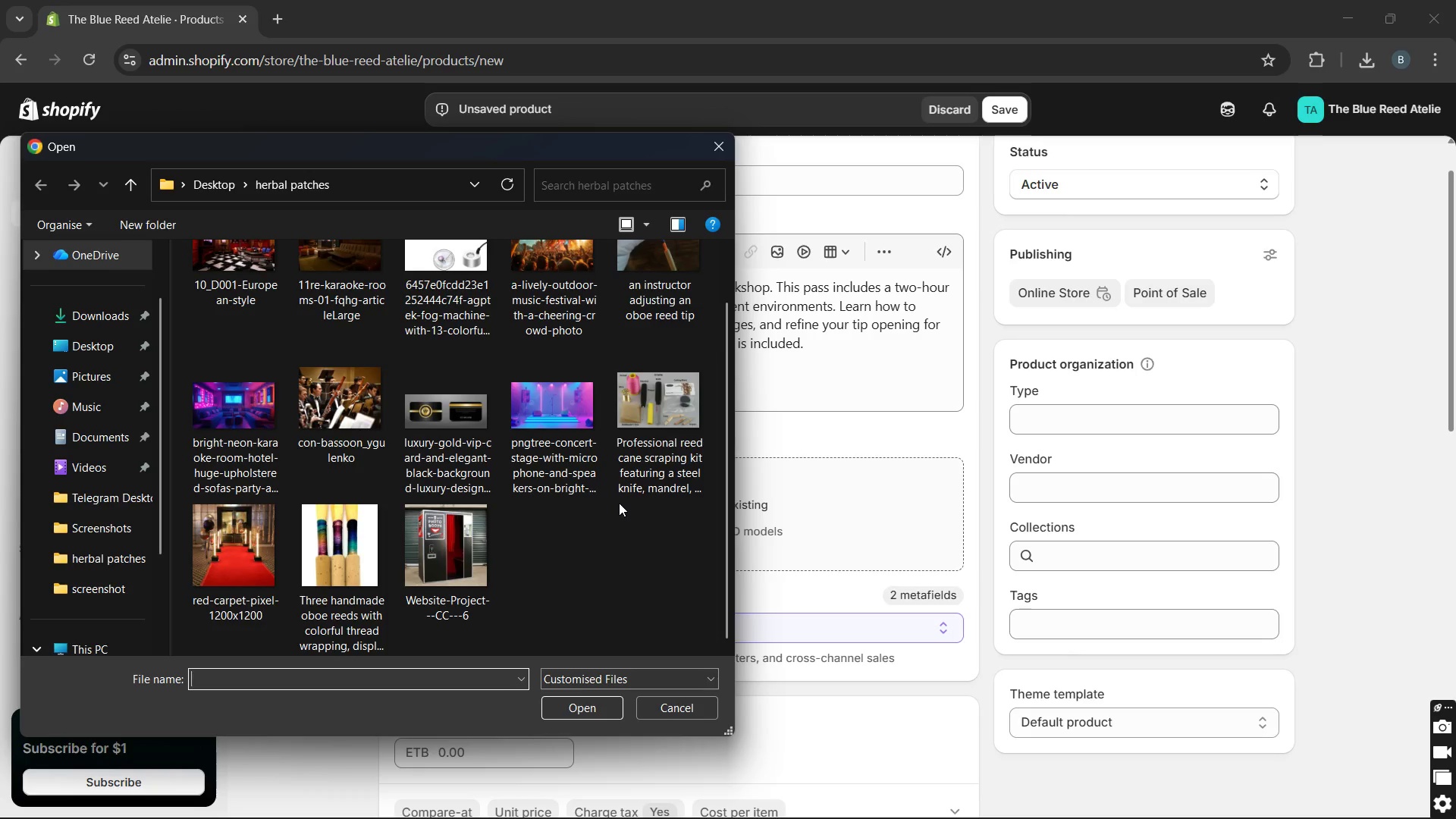 
wait(49.2)
 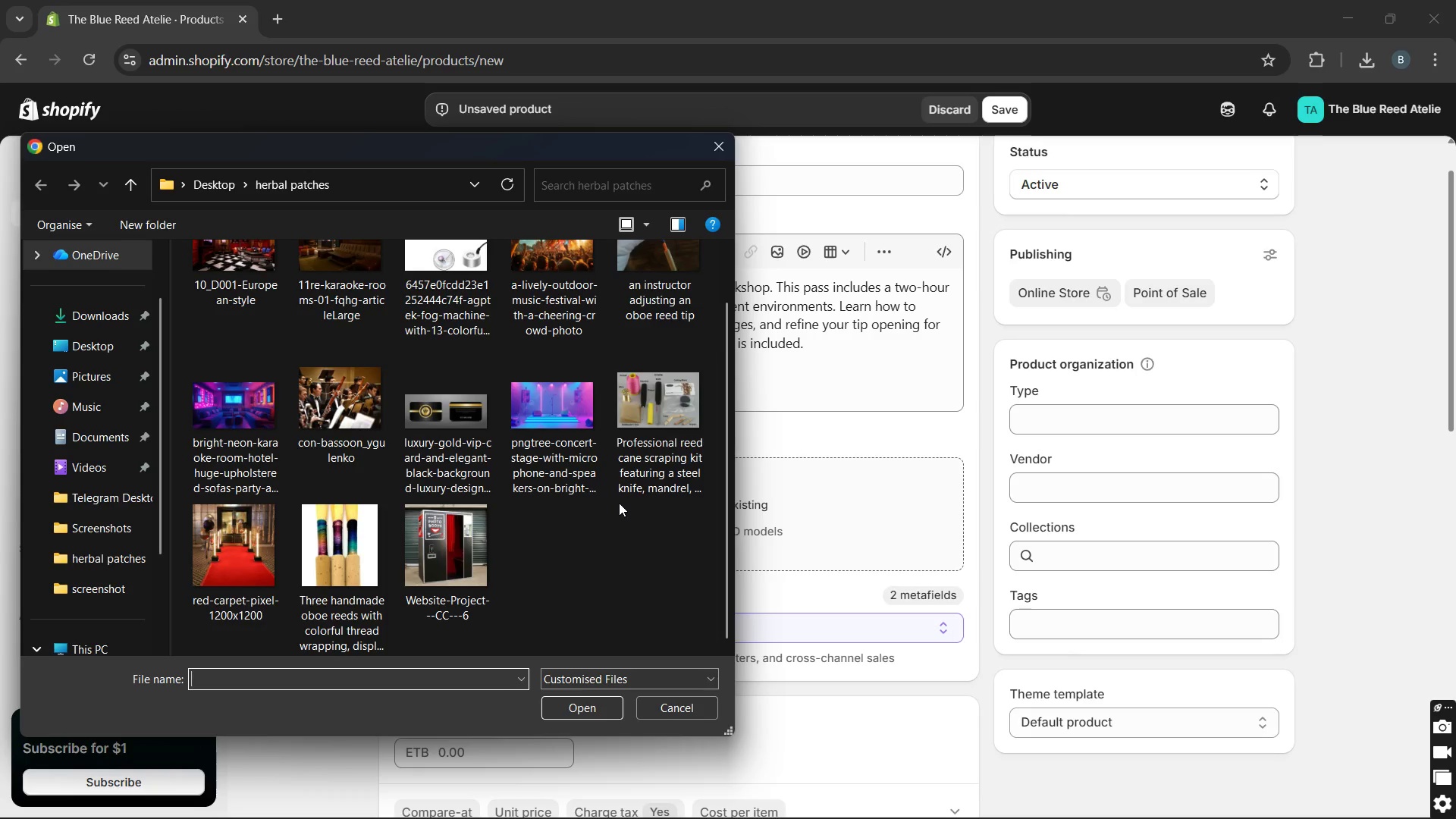 
scroll: coordinate [567, 527], scroll_direction: up, amount: 1.0
 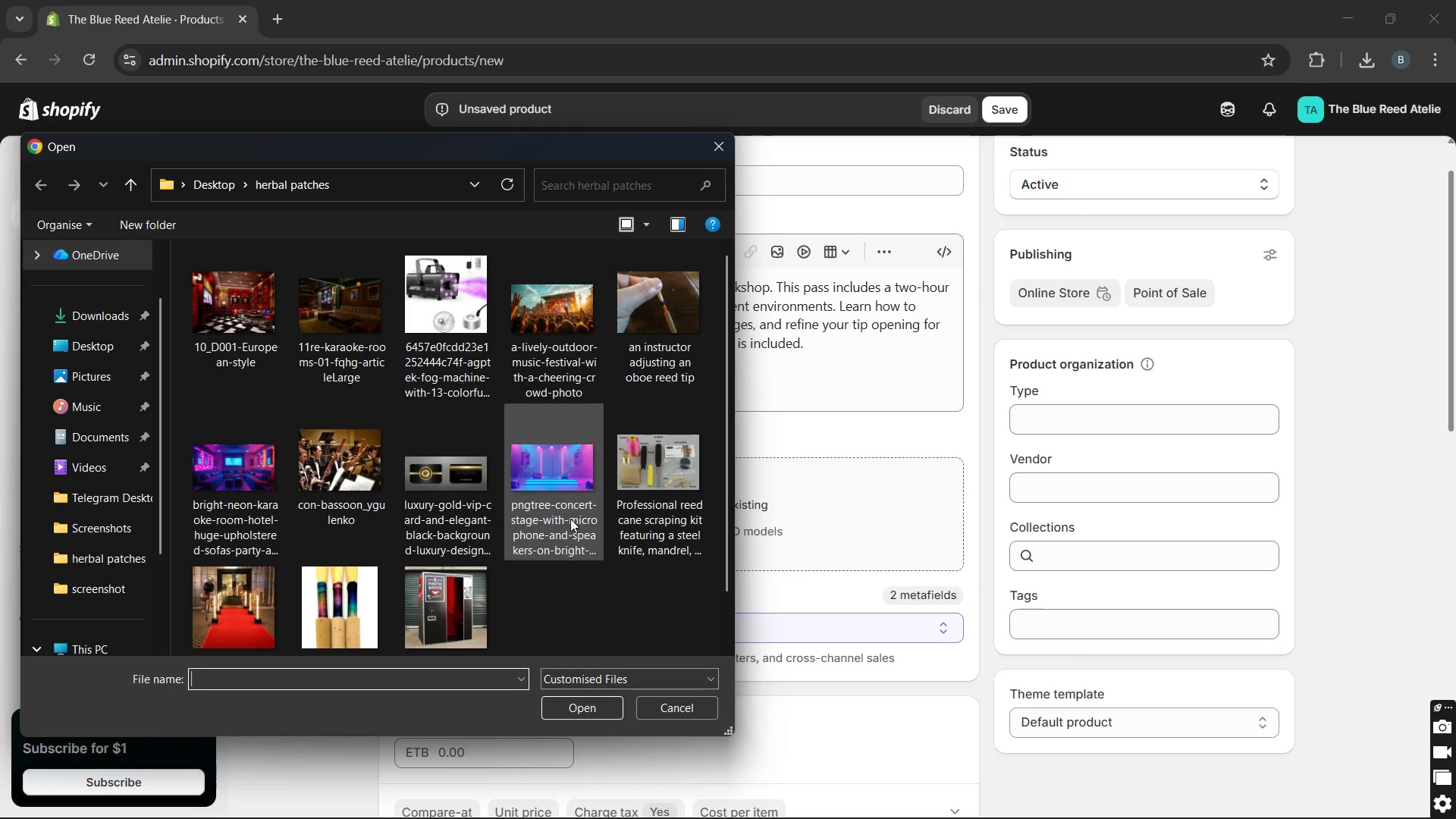 
left_click([689, 331])
 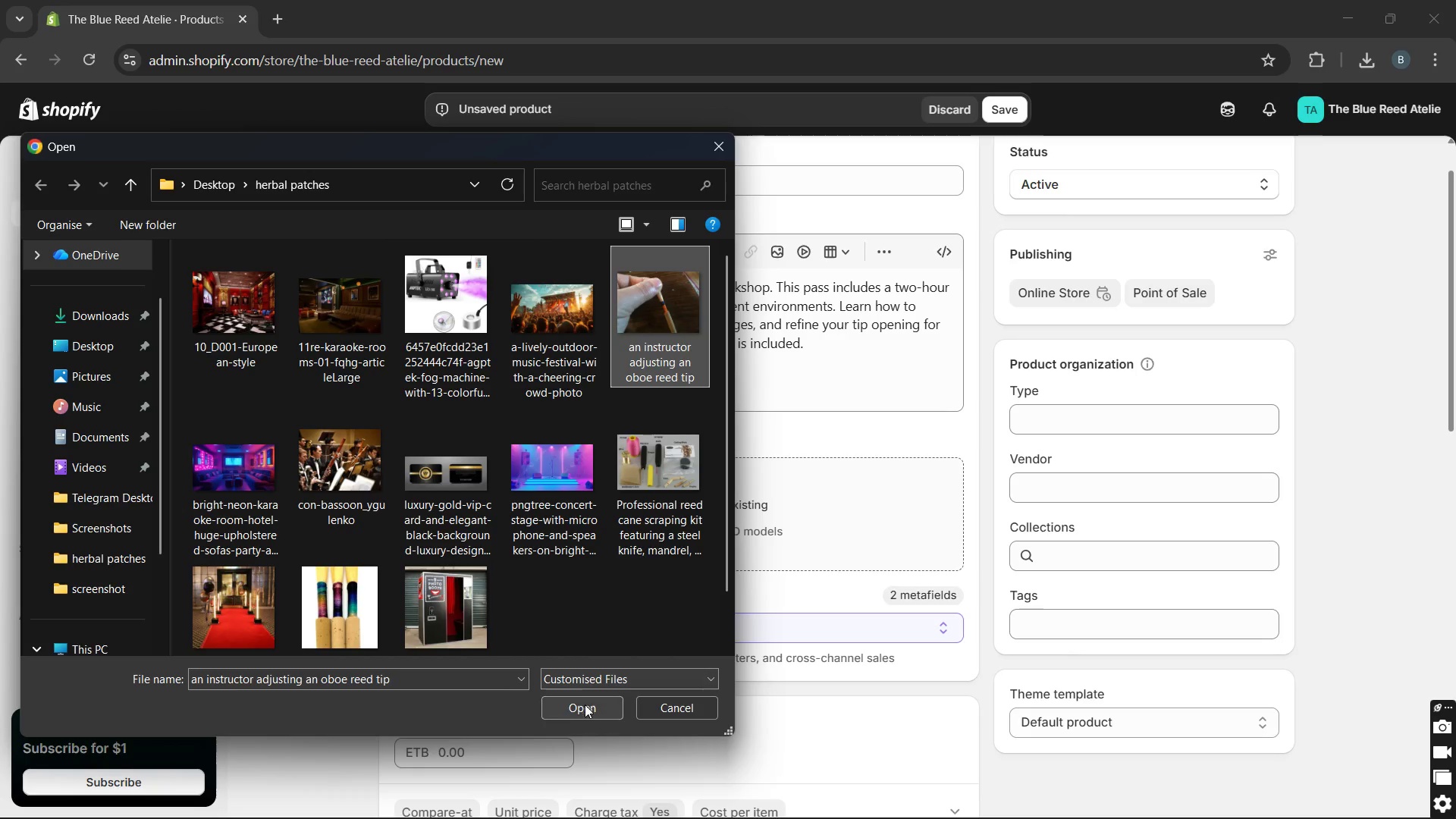 
left_click([587, 713])
 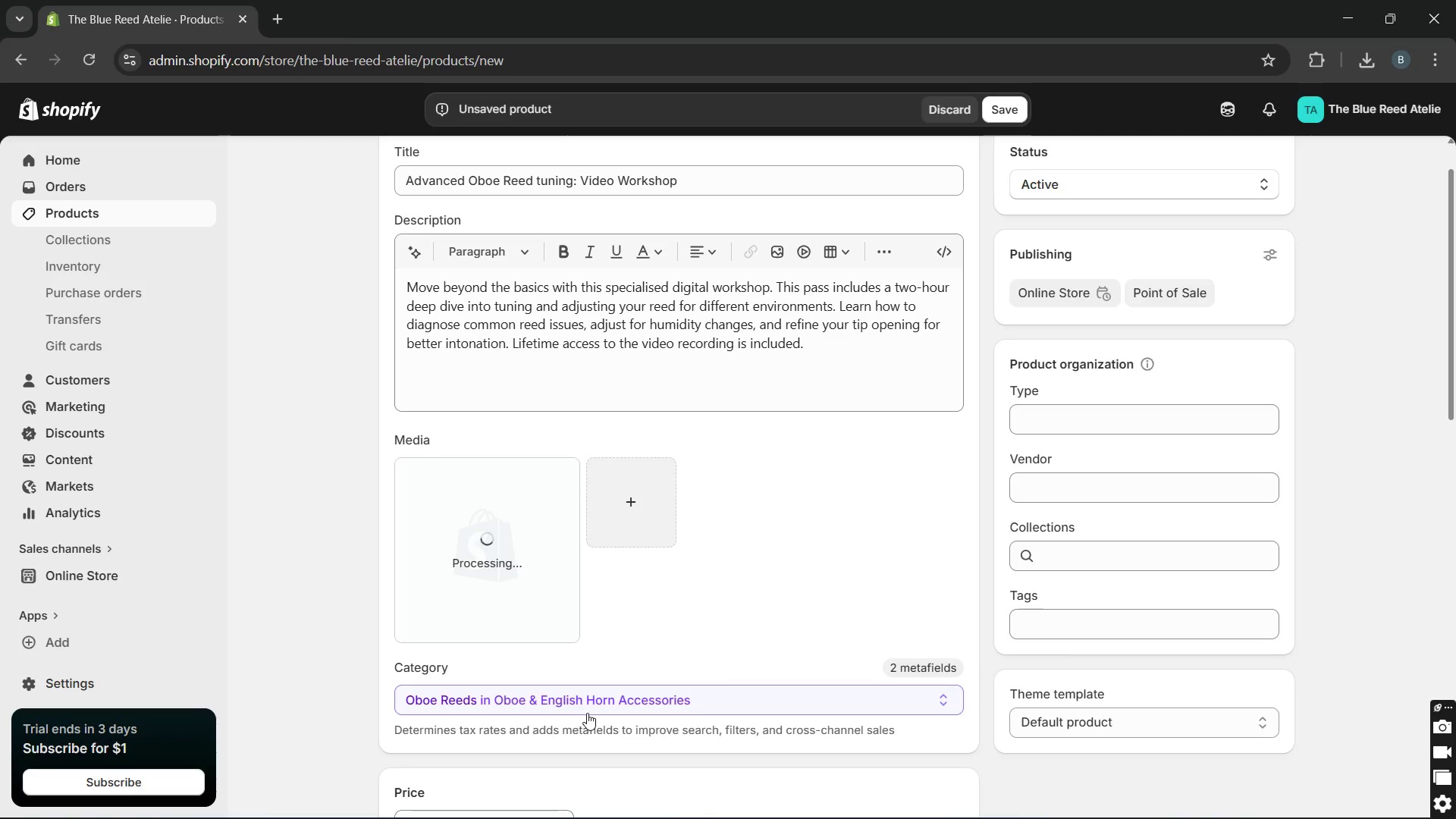 
wait(9.19)
 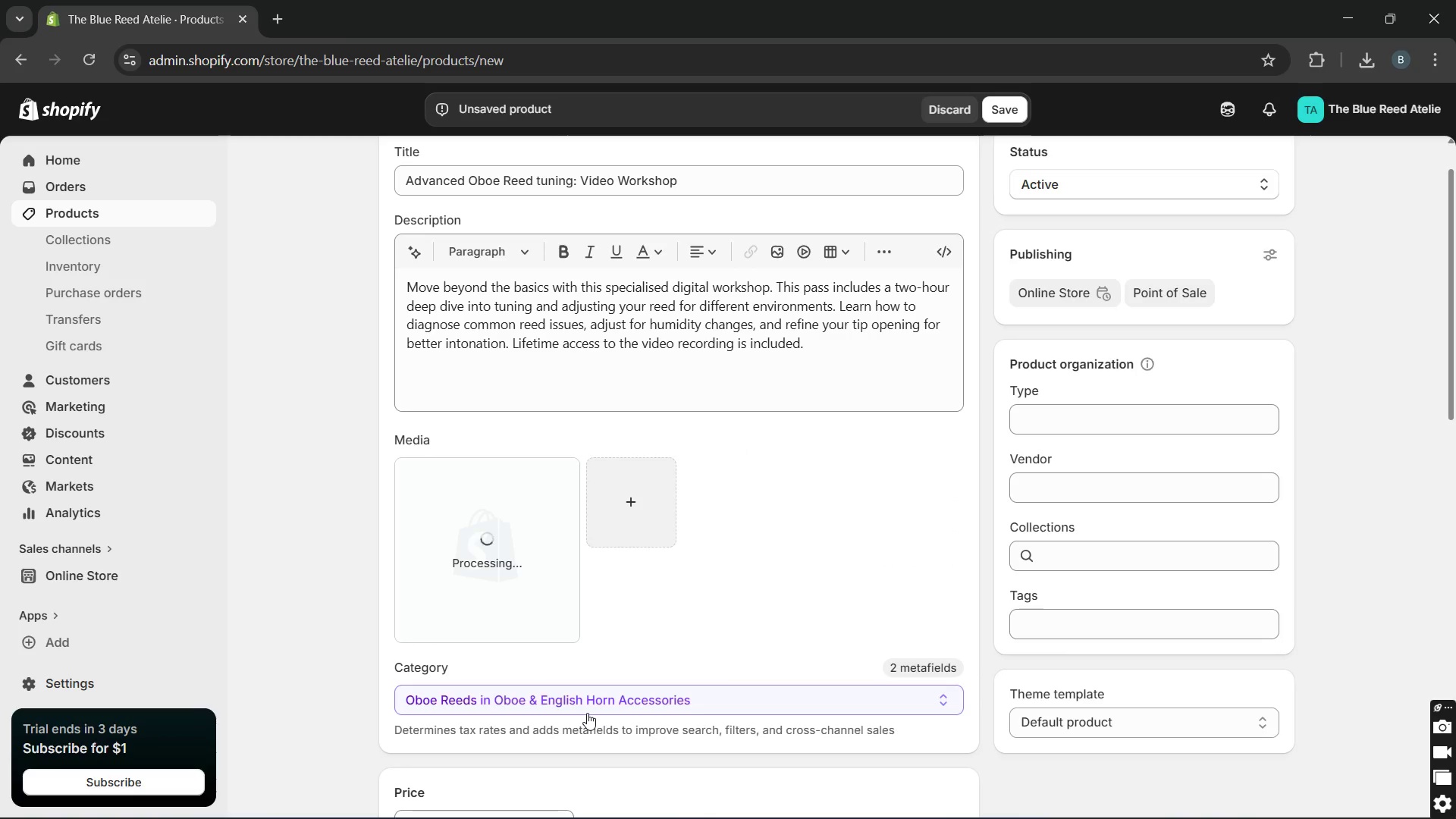 
left_click([490, 582])
 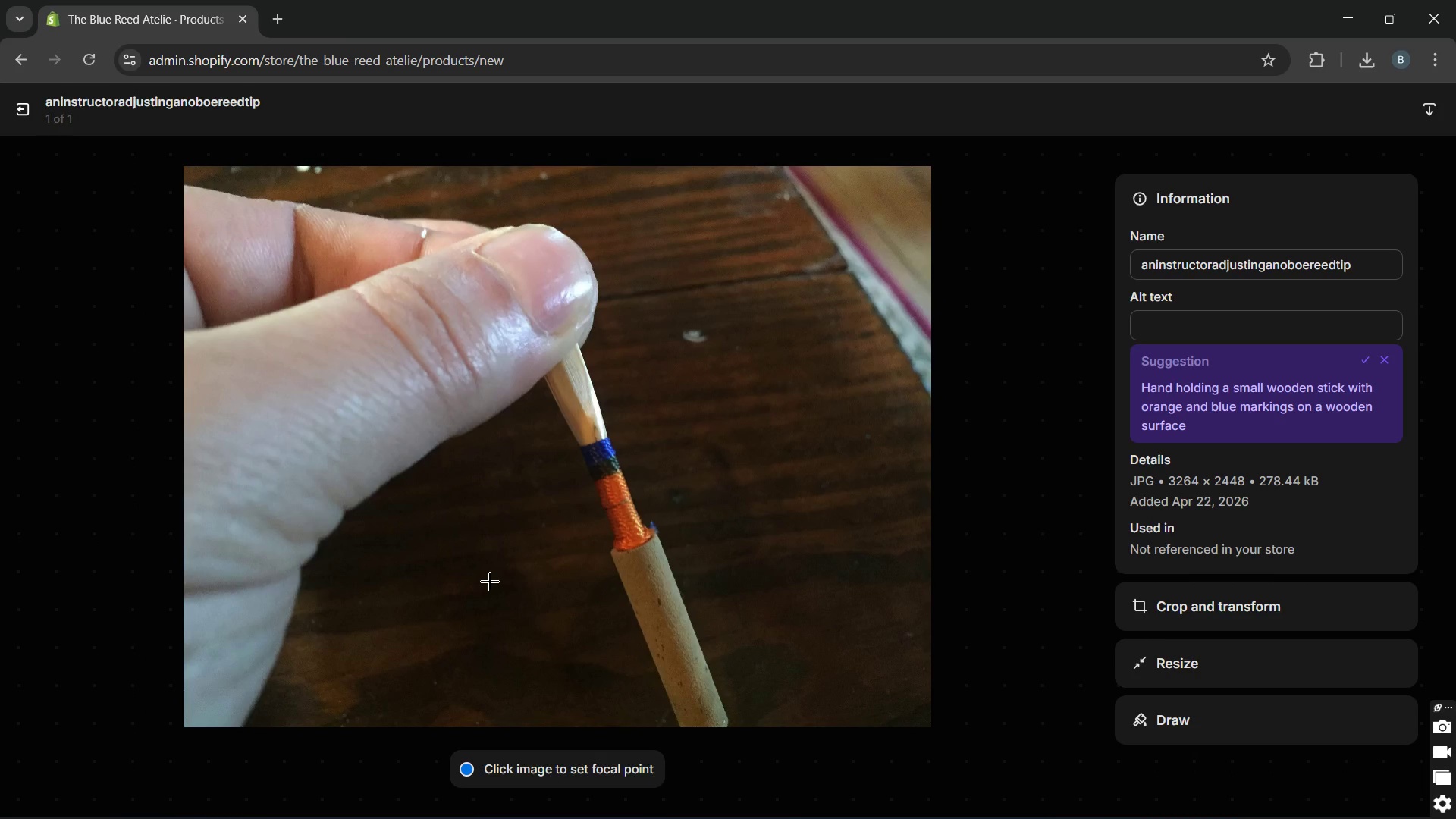 
wait(9.45)
 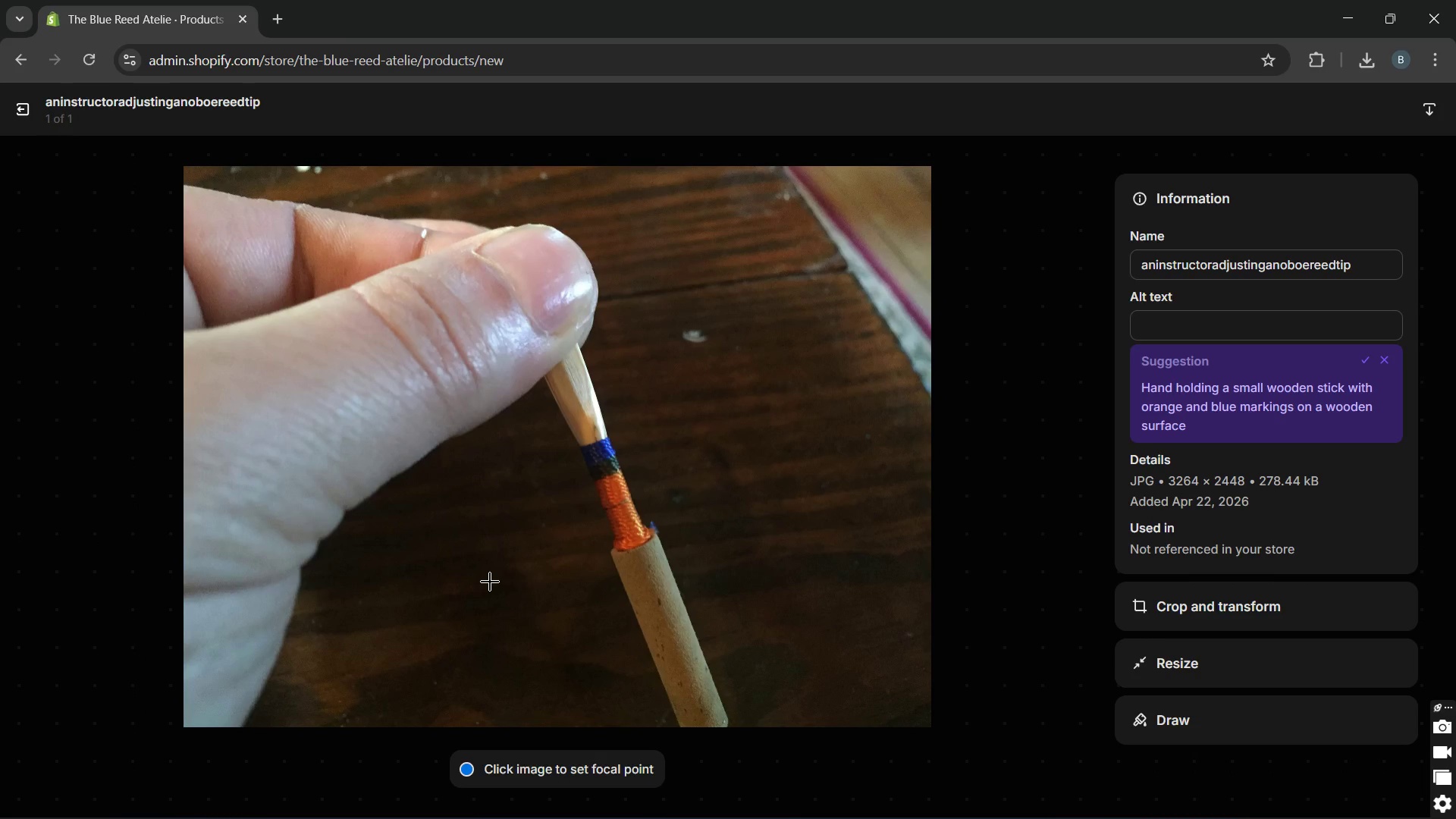 
left_click([1260, 331])
 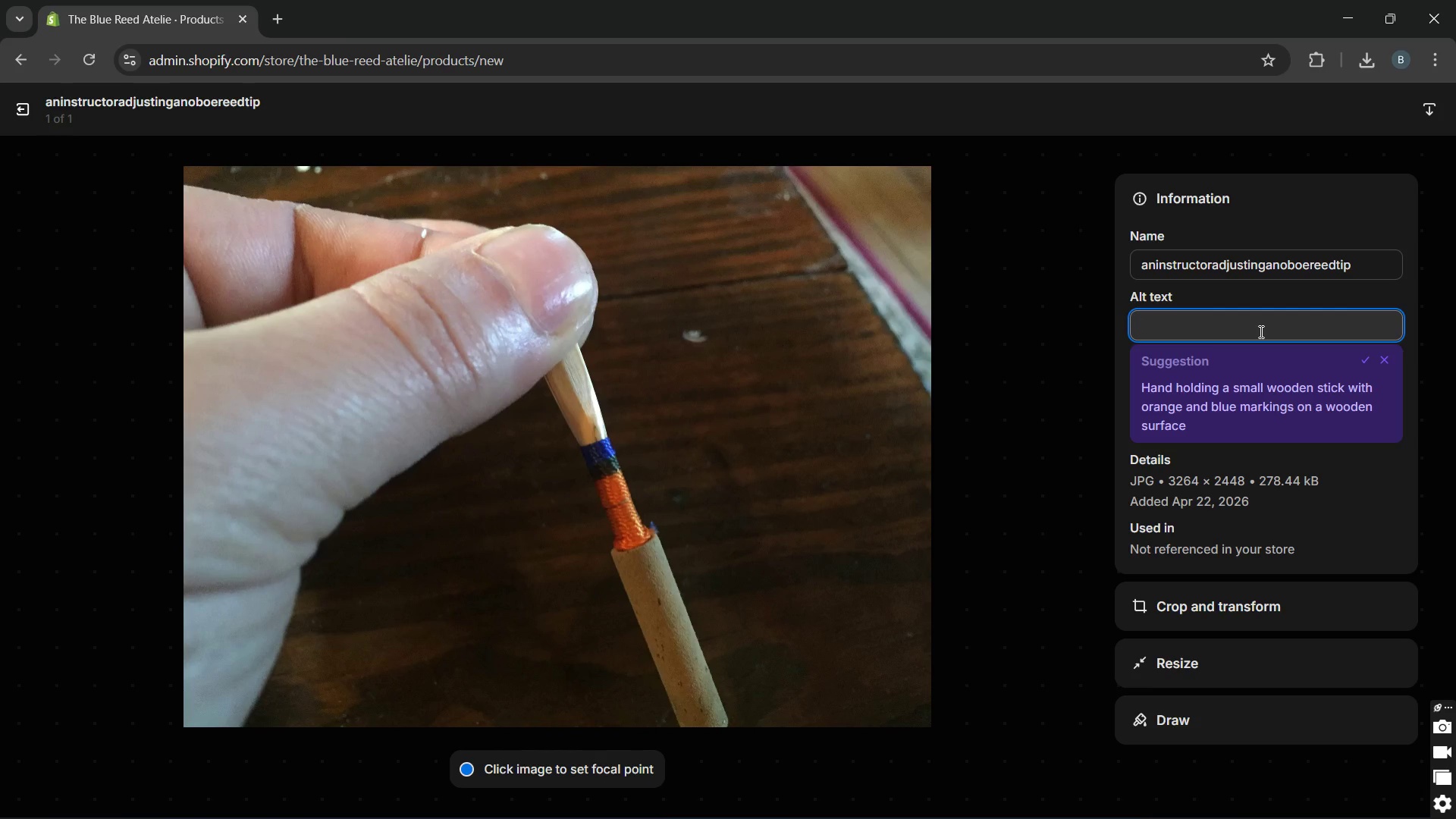 
type(an ea)
 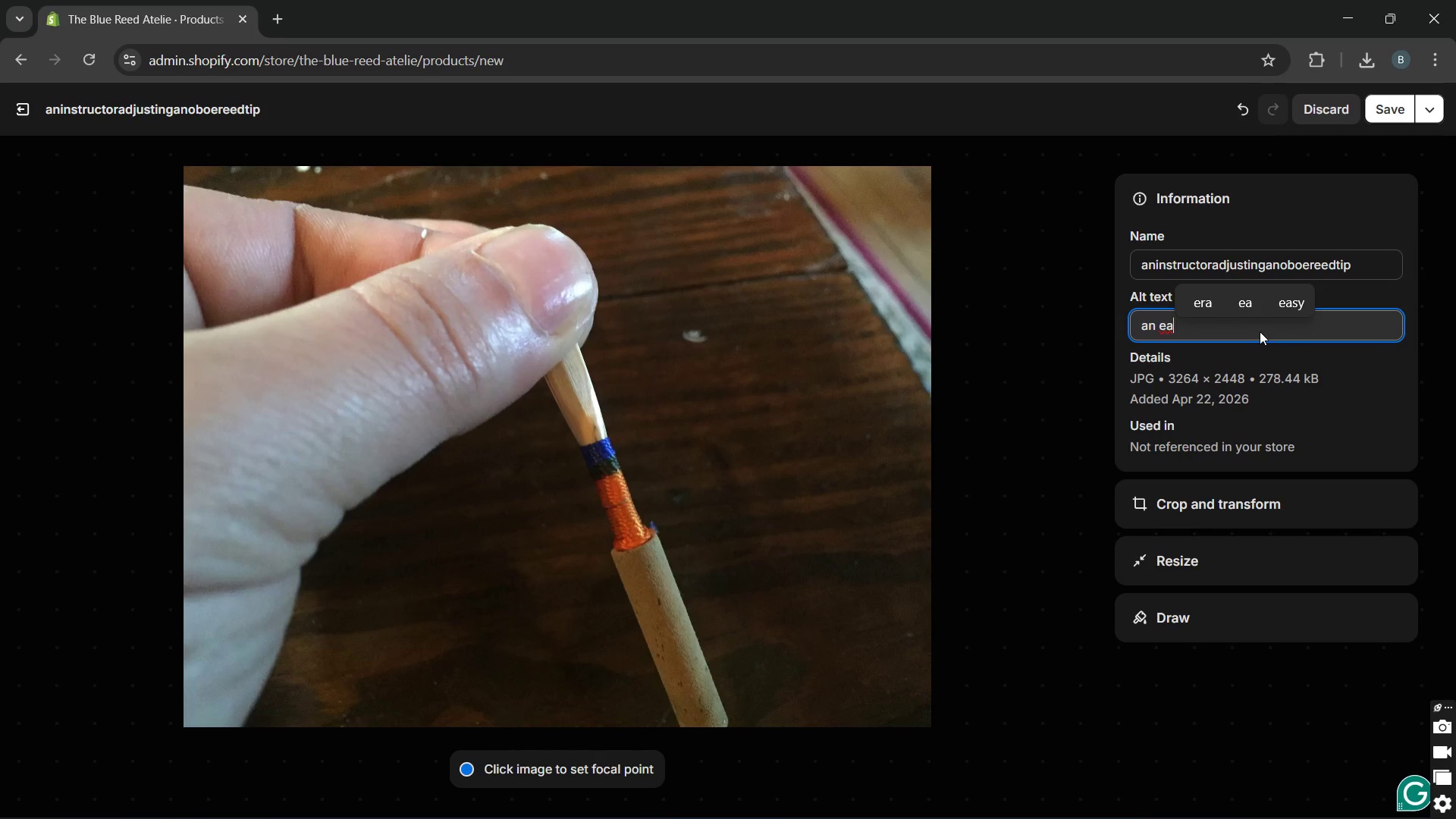 
key(Backspace)
key(Backspace)
type(instructor adjusting )
 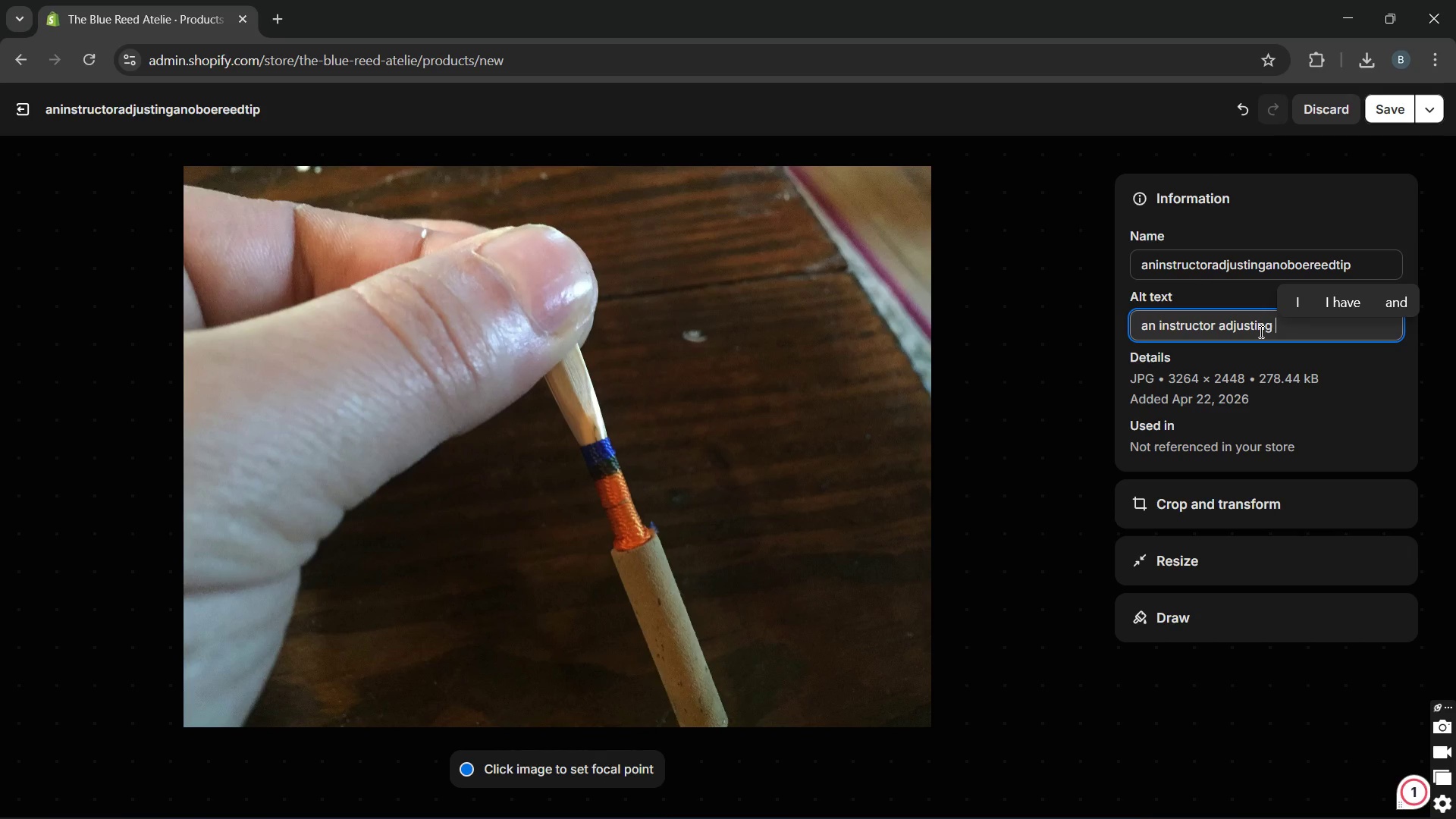 
type(an aboe )
 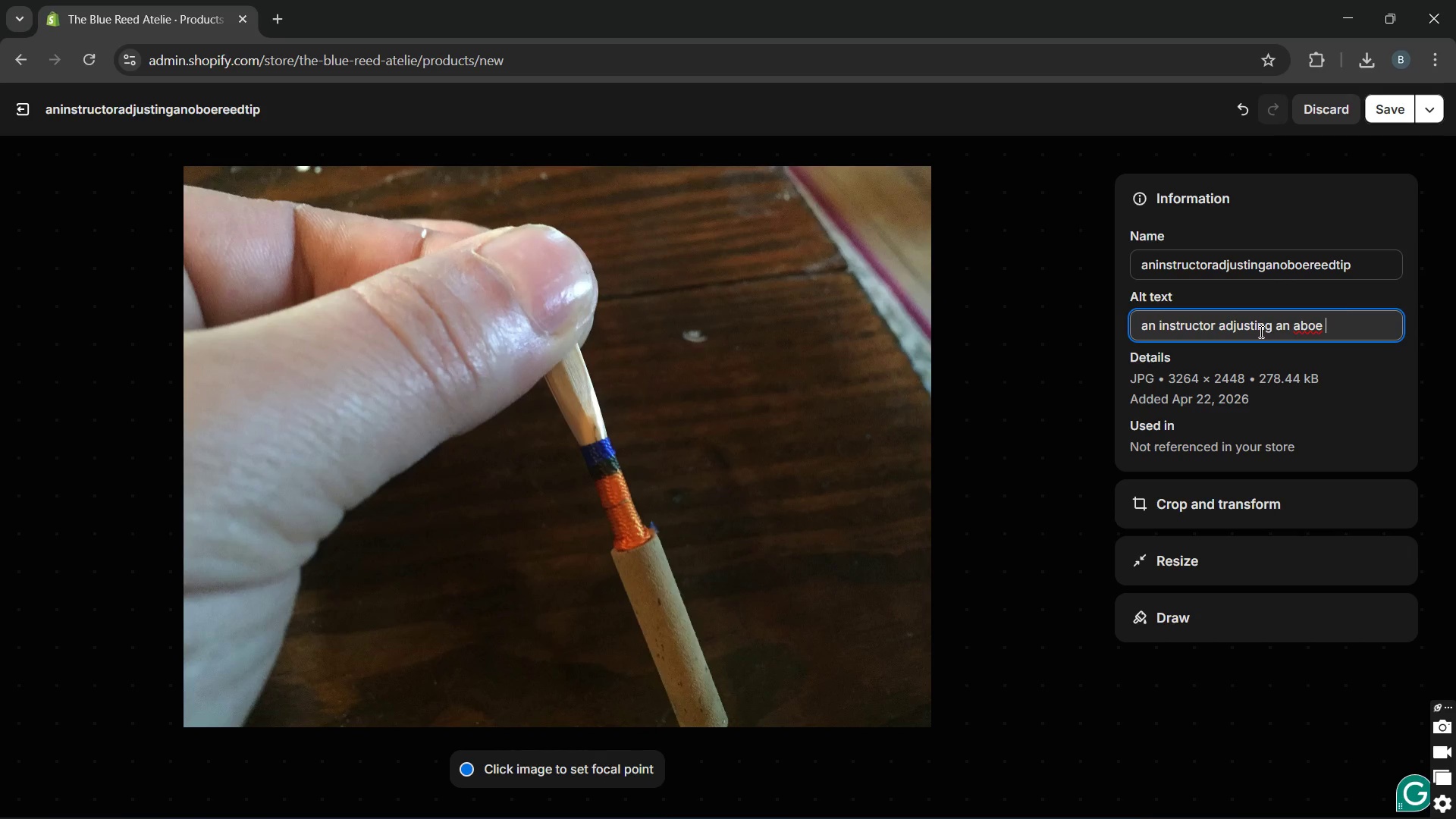 
type(reed tip)
 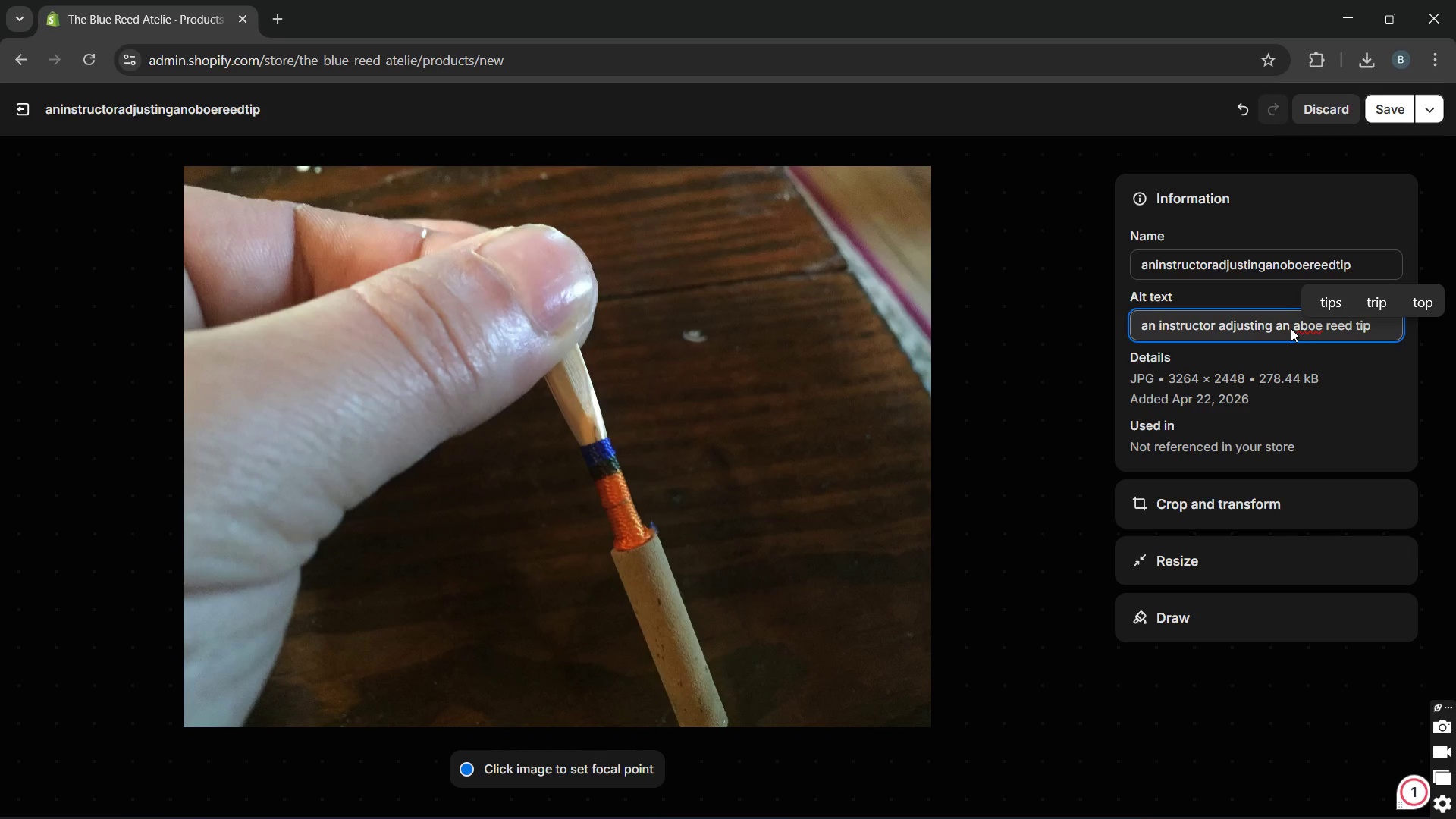 
left_click([1309, 325])
 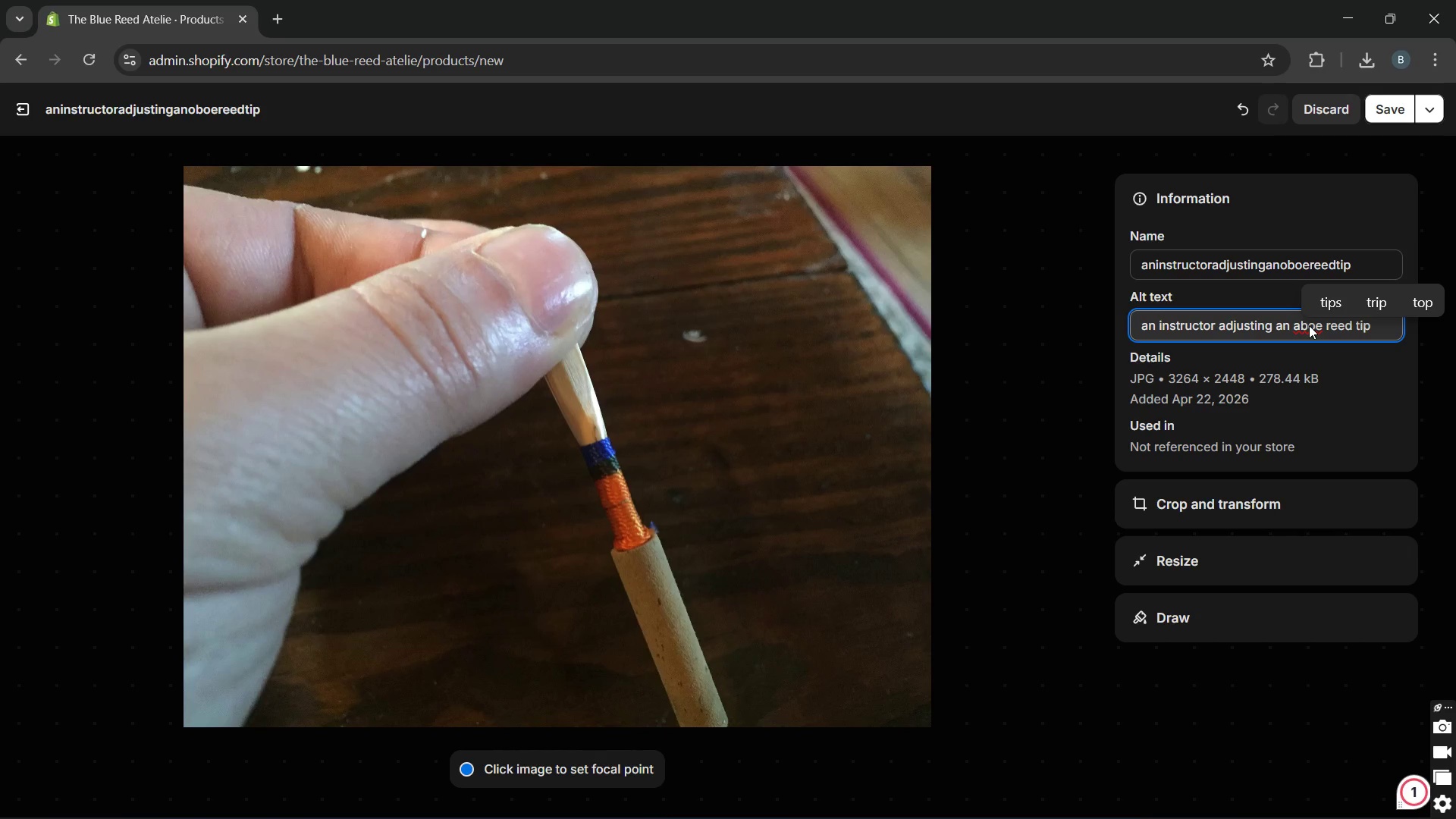 
key(ArrowLeft)
 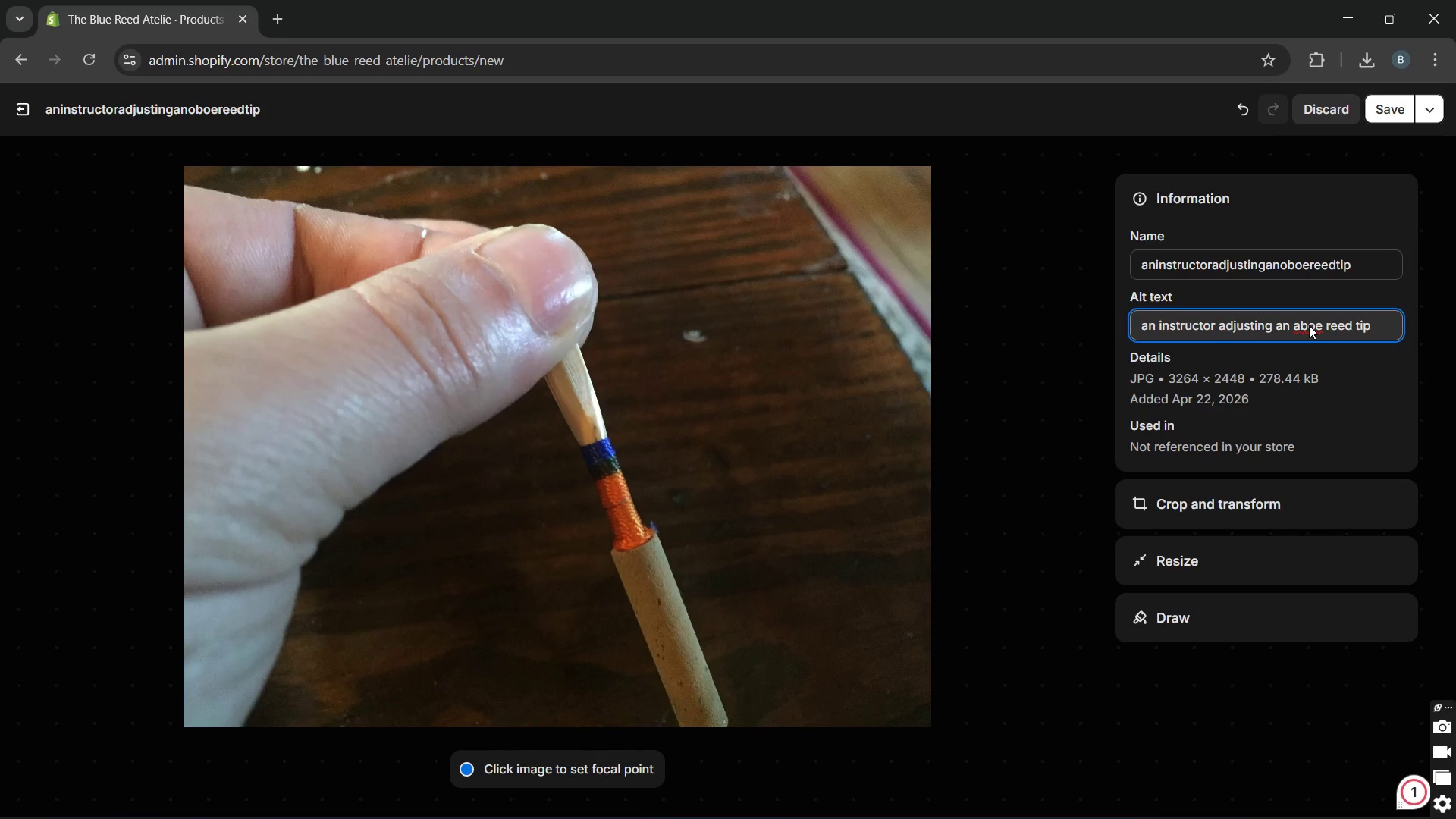 
key(ArrowLeft)
 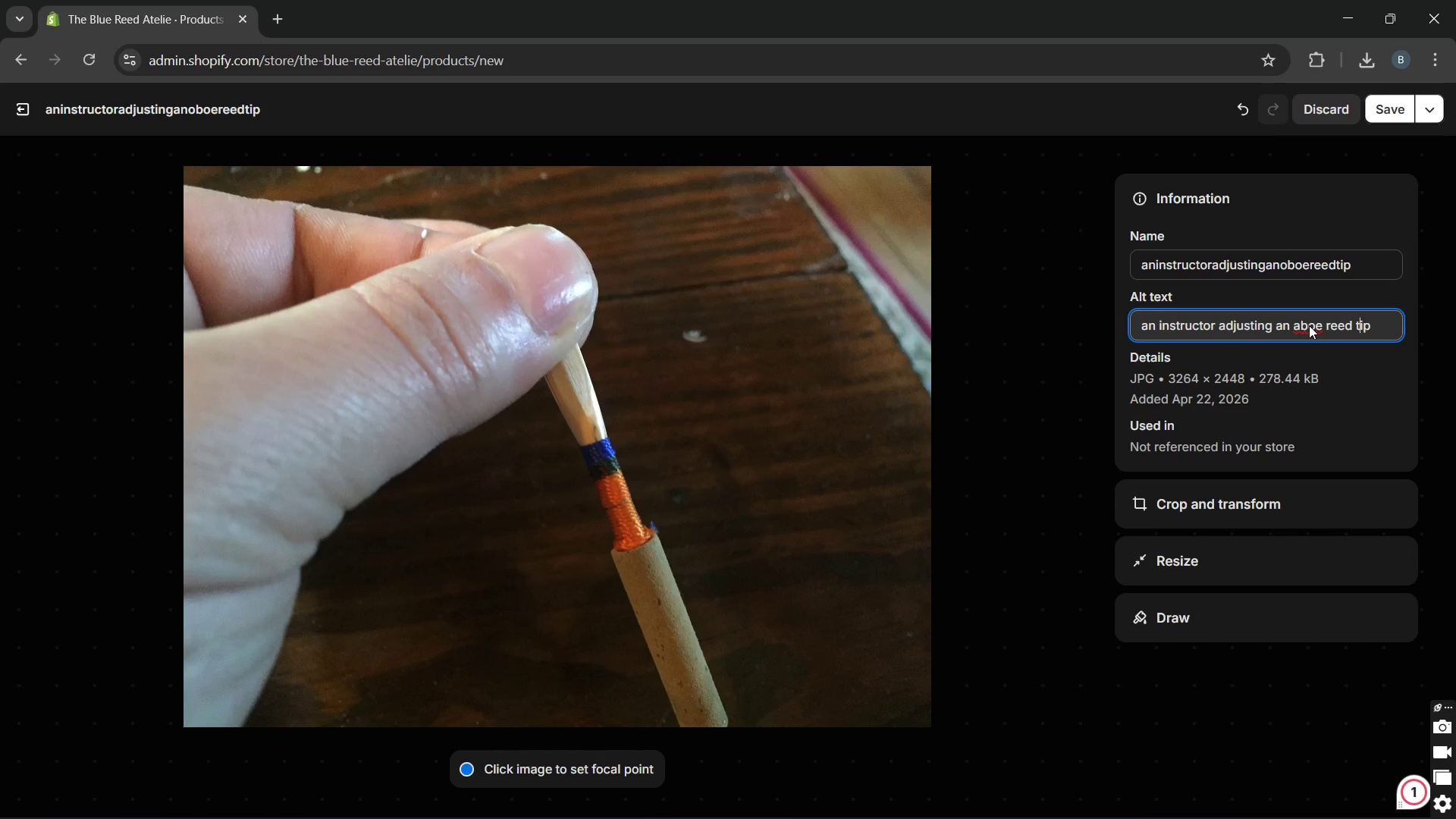 
key(ArrowLeft)
 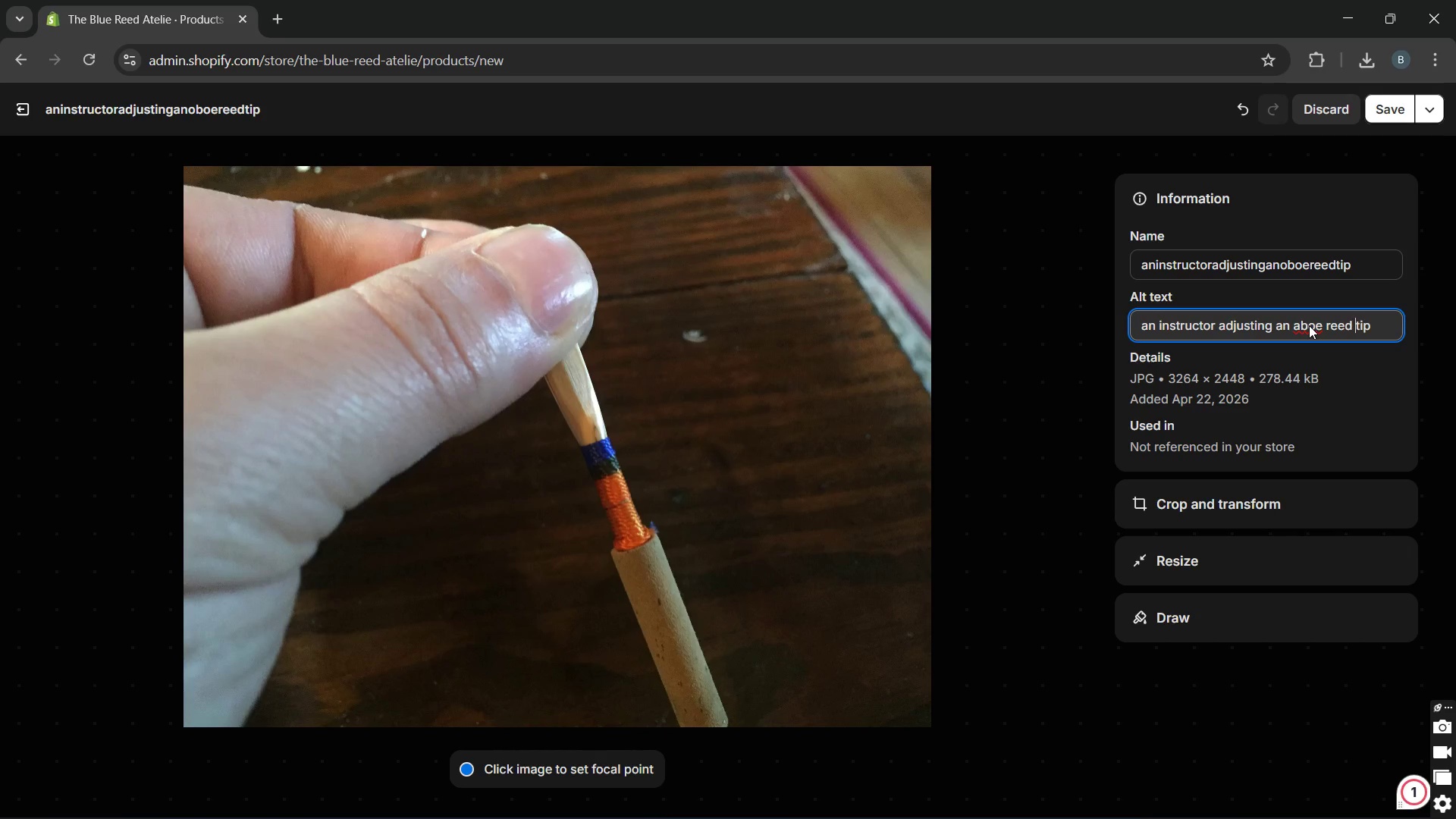 
key(ArrowLeft)
 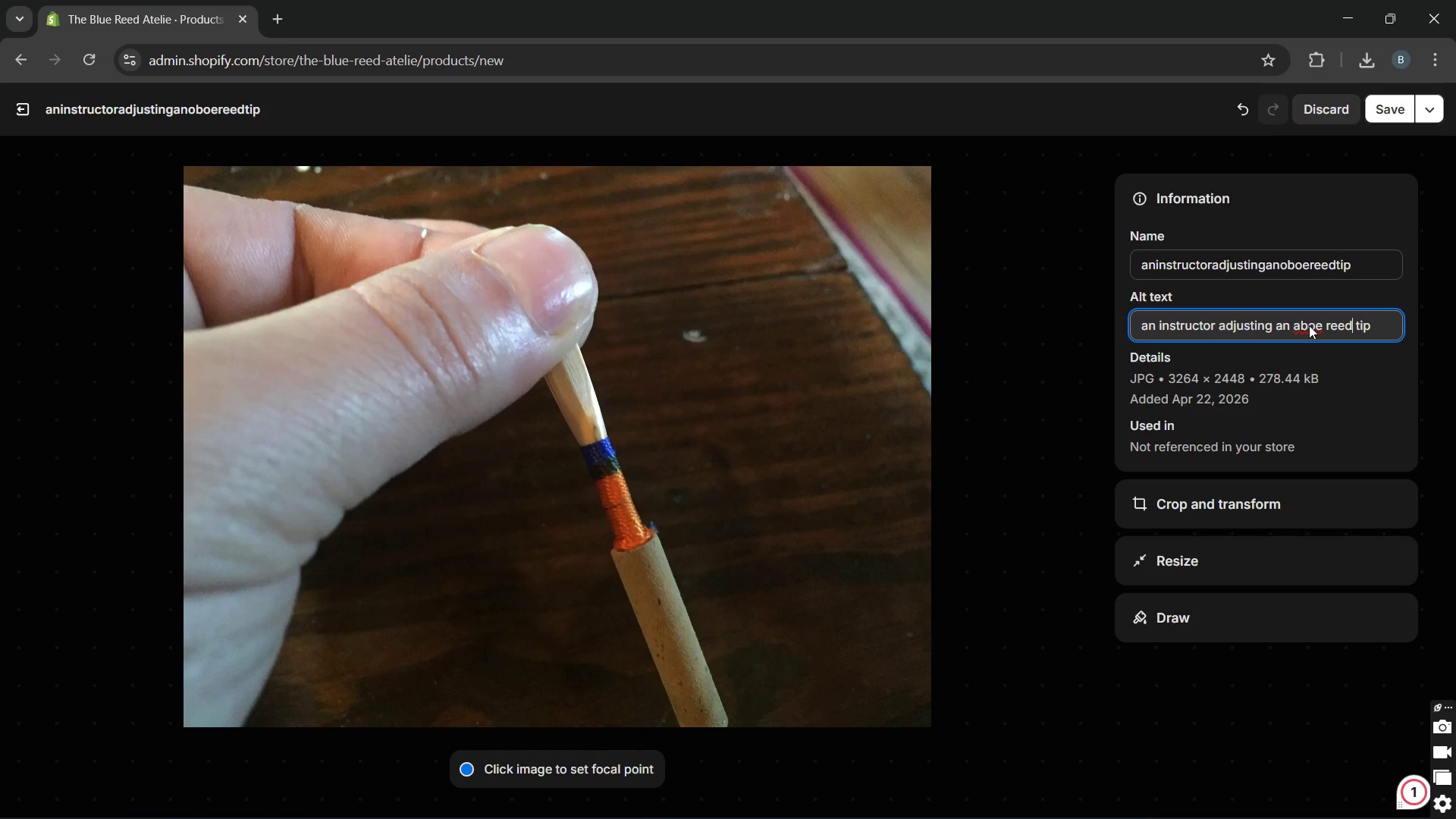 
key(ArrowLeft)
 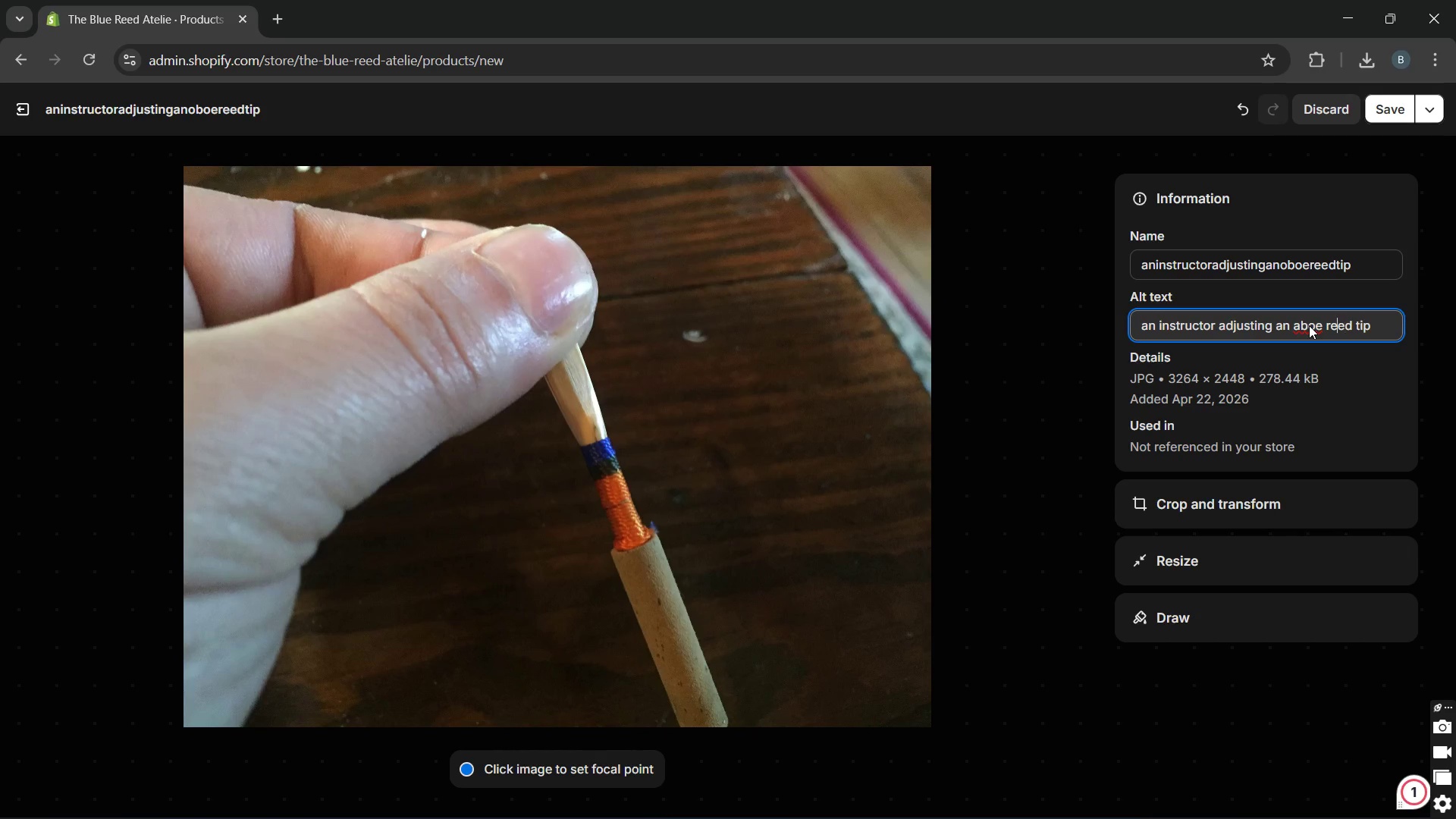 
hold_key(key=ArrowLeft, duration=0.62)
 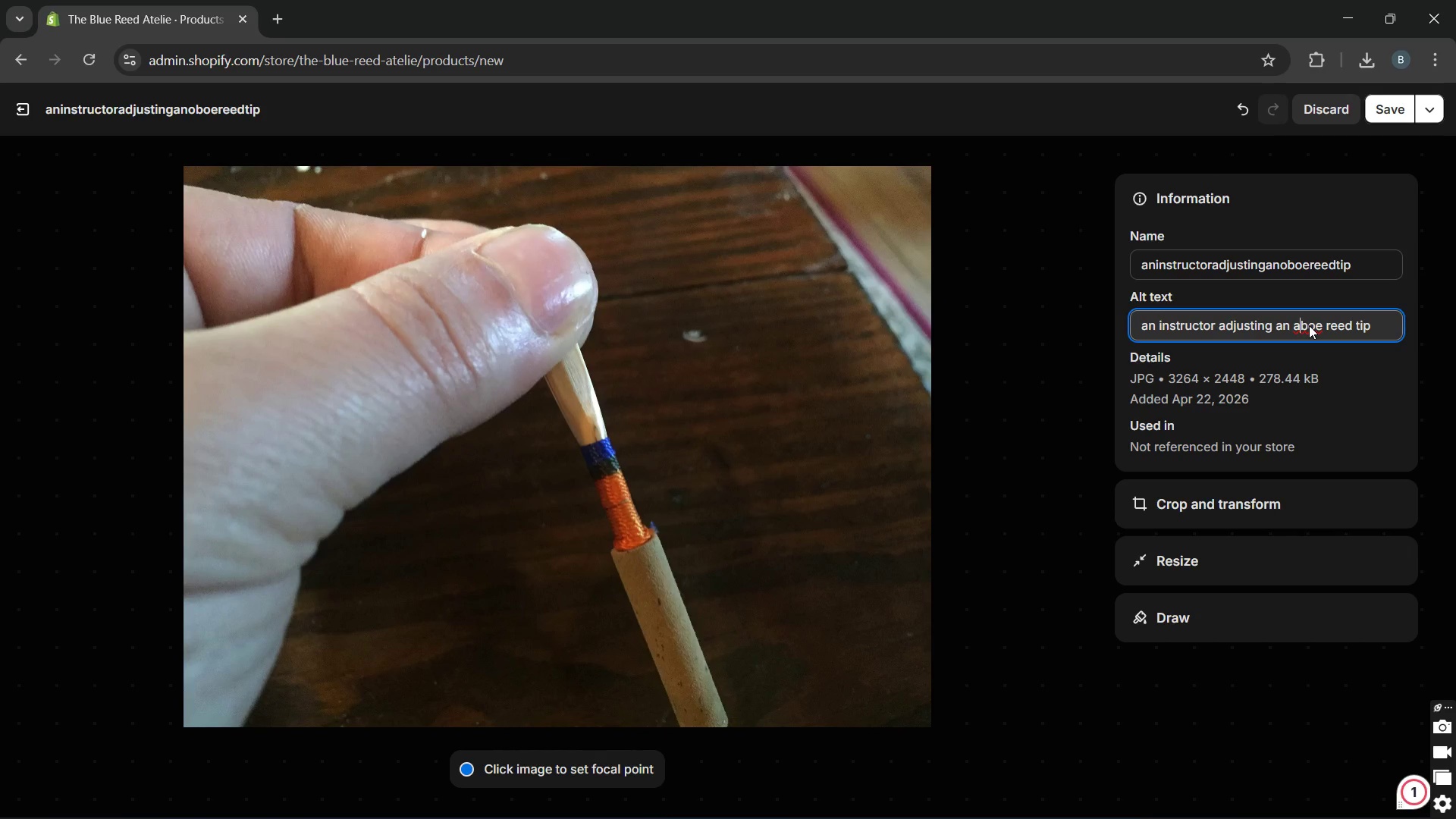 
key(ArrowLeft)
 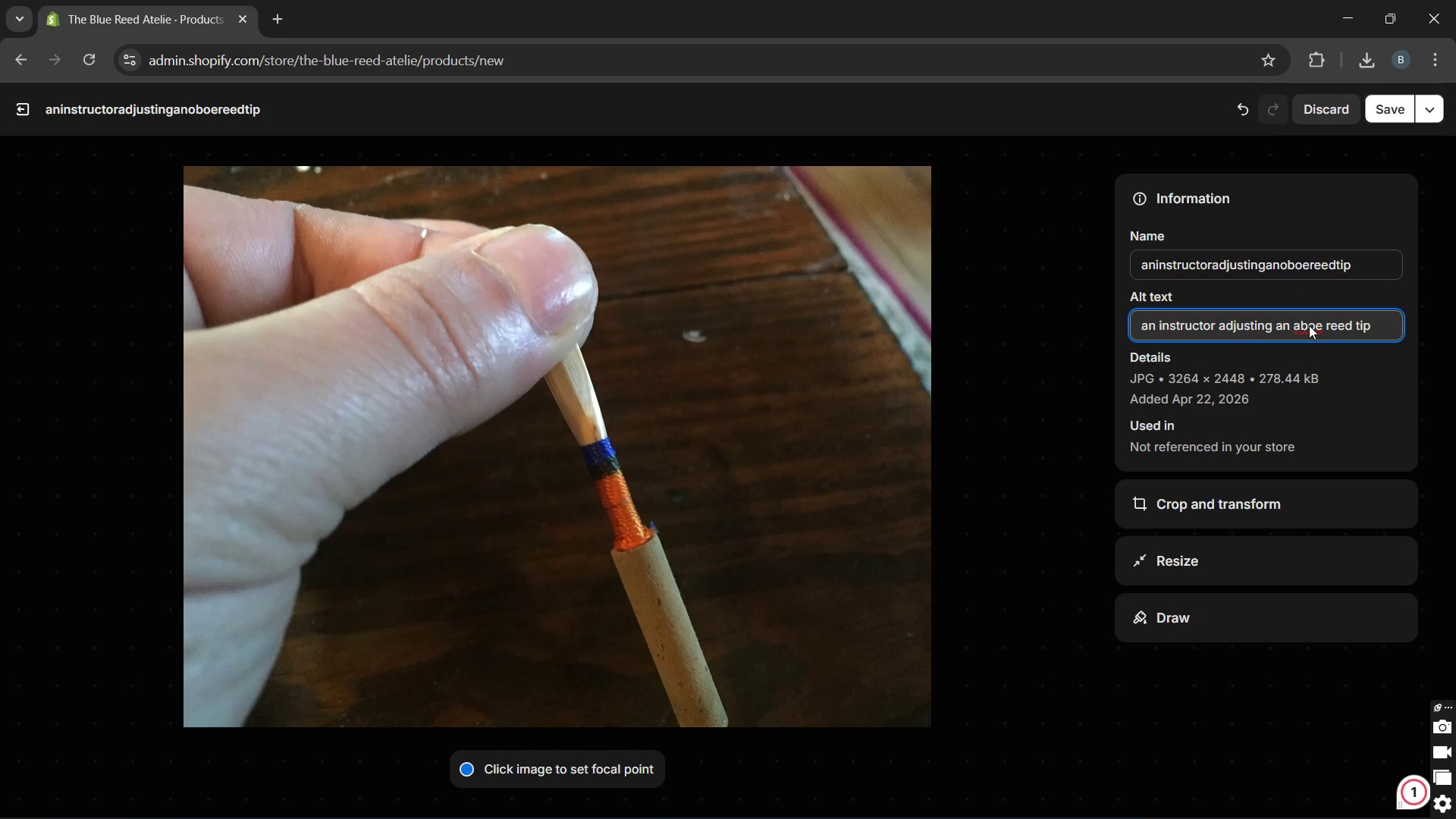 
key(Backspace)
 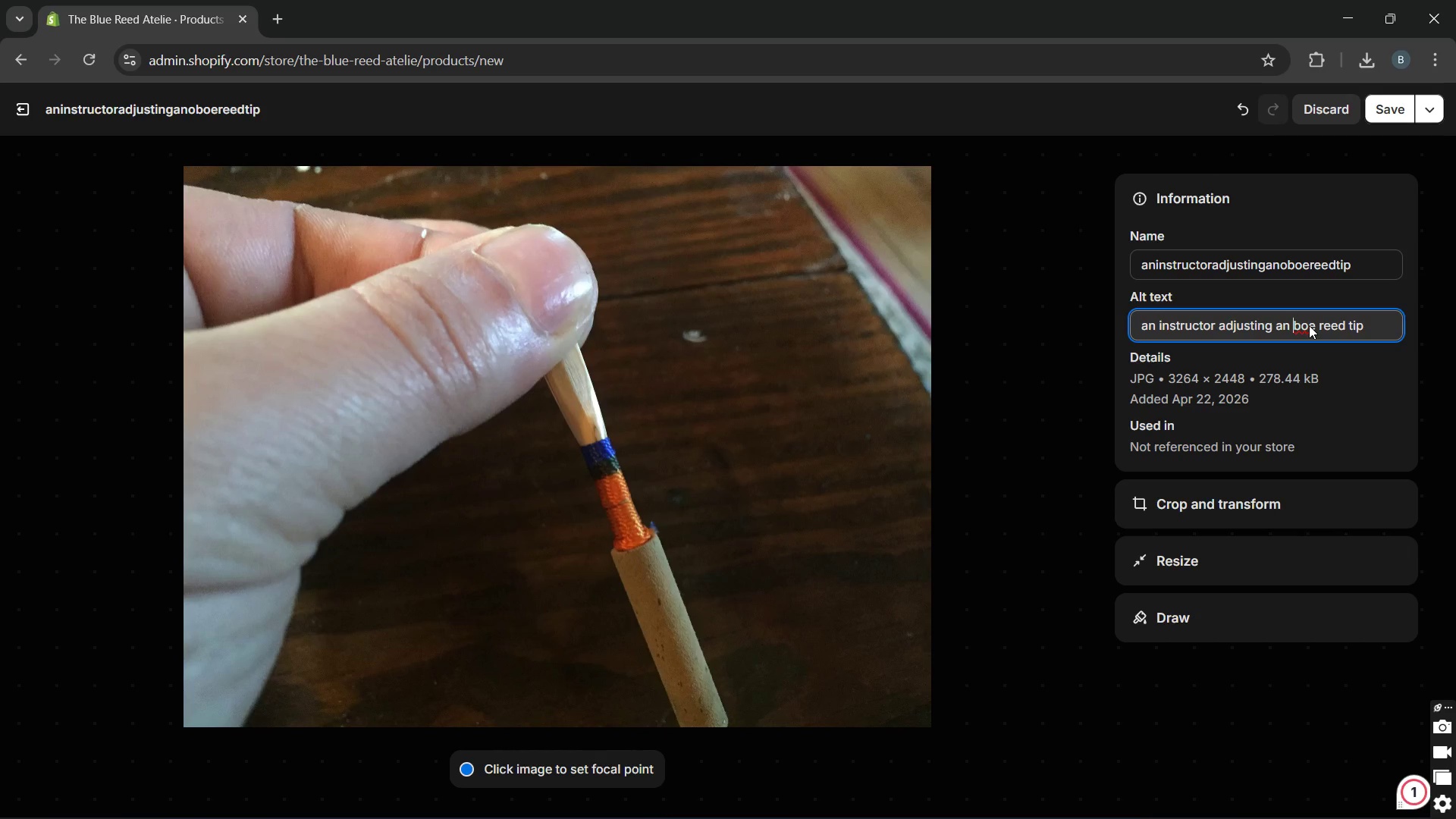 
key(O)
 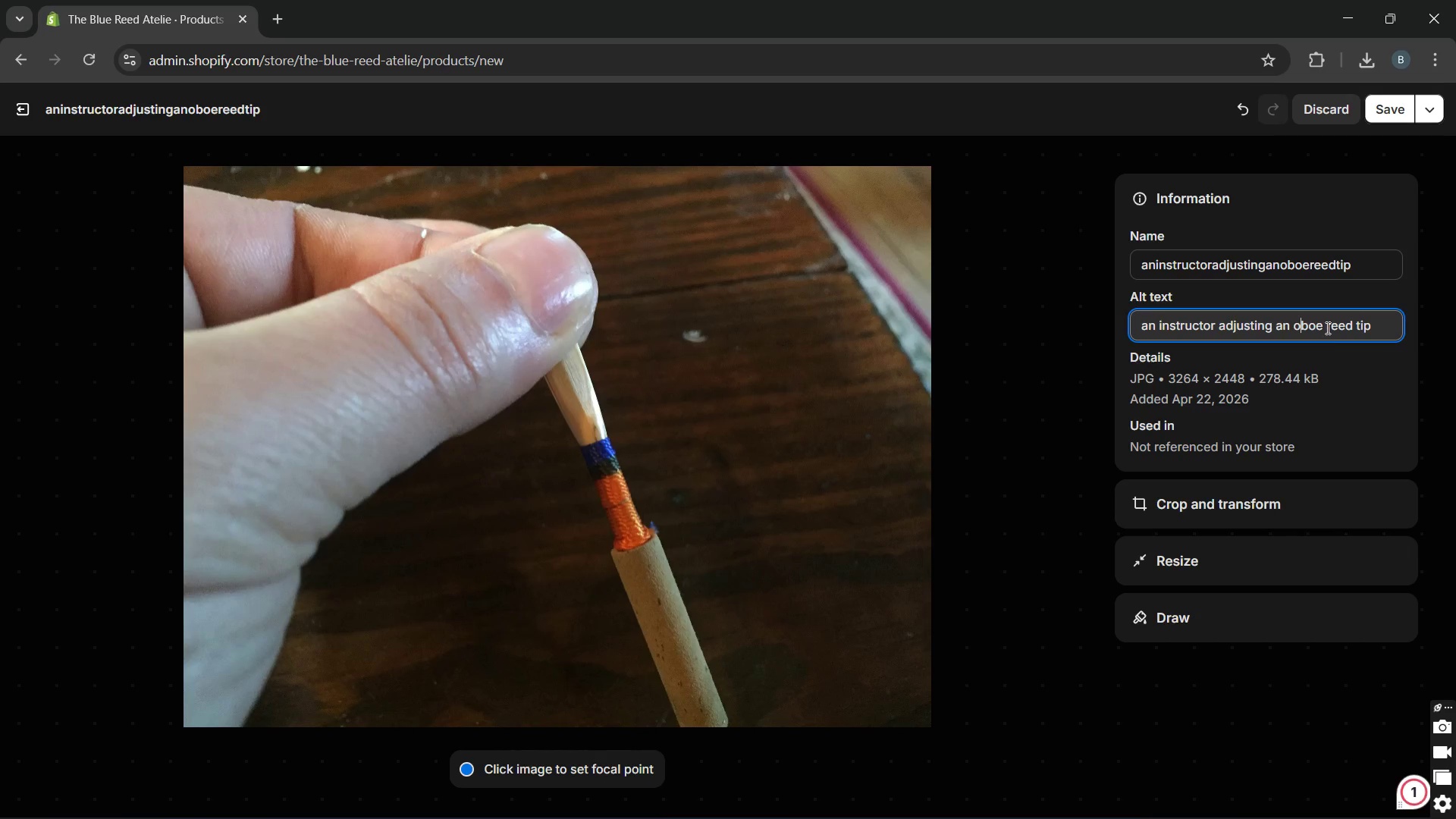 
left_click([1329, 321])
 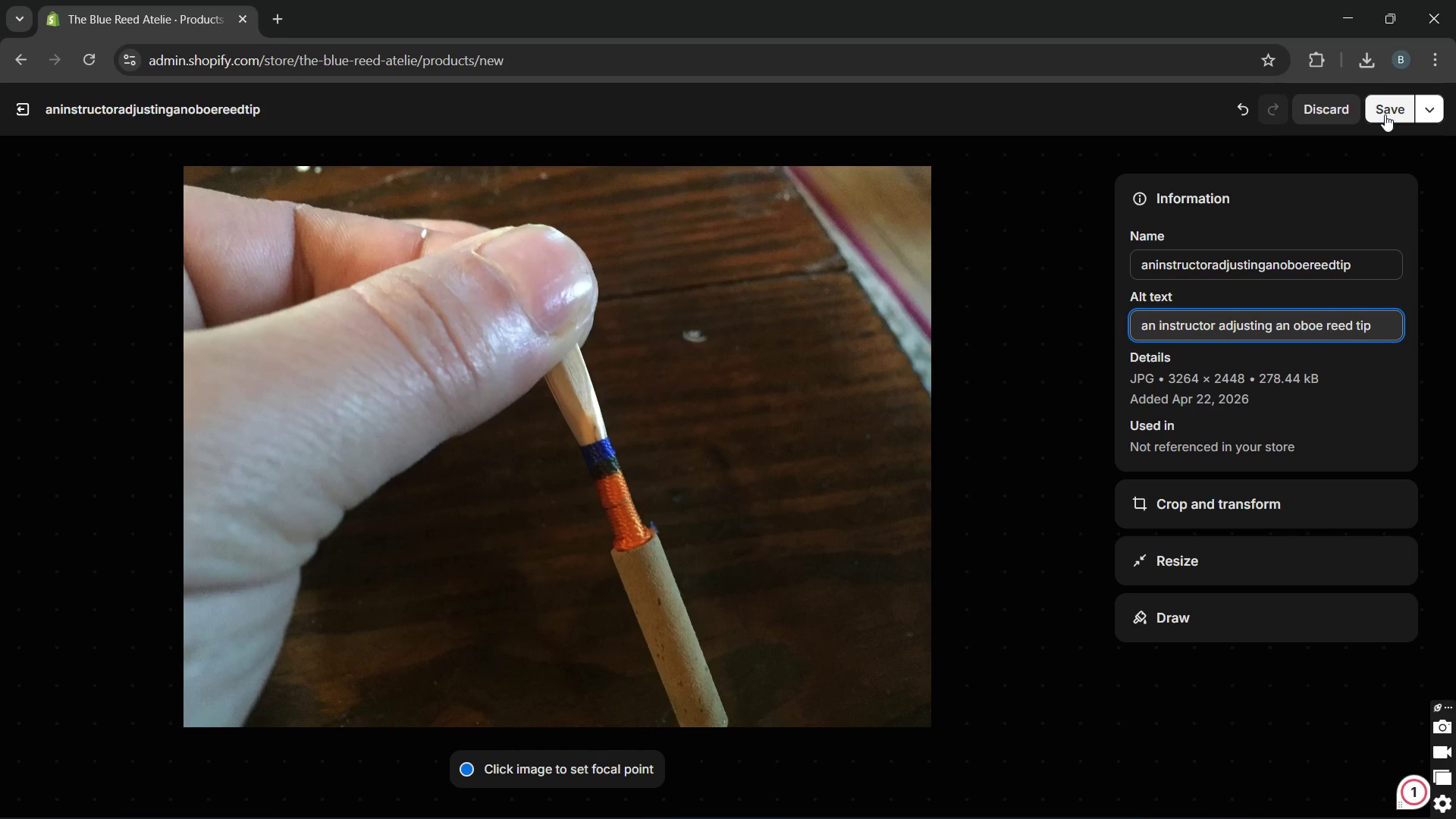 
wait(7.64)
 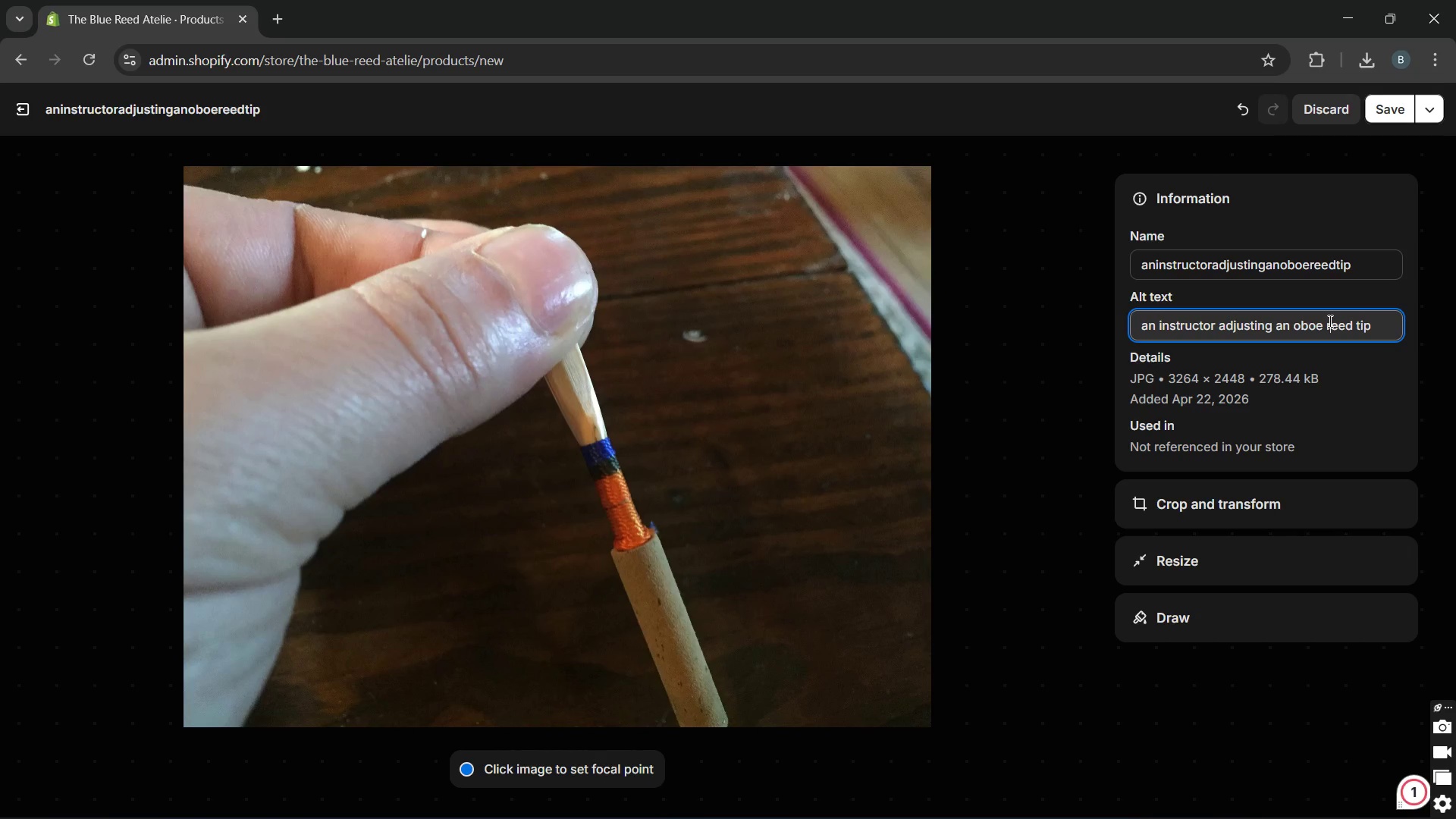 
left_click([1385, 115])
 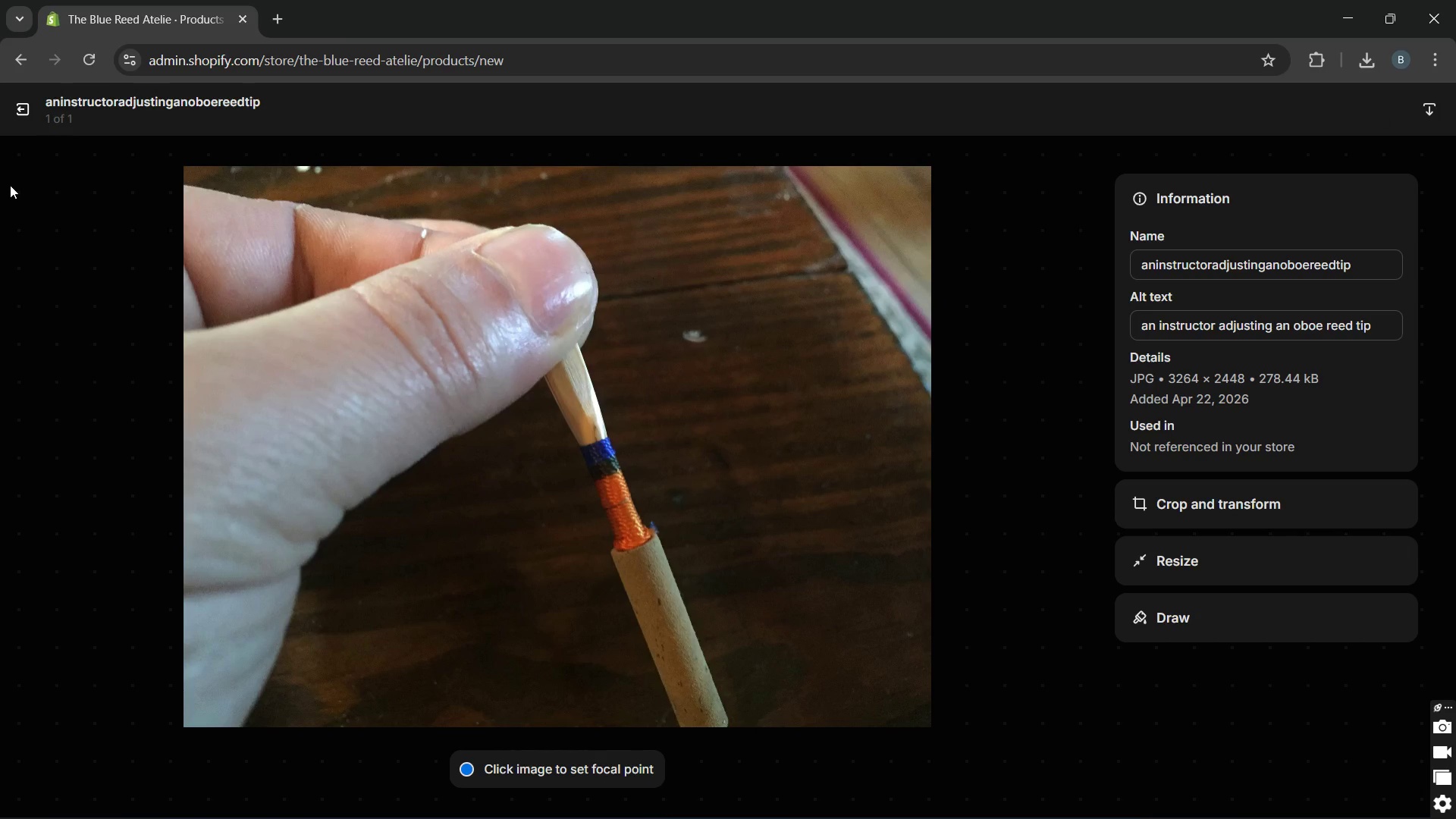 
left_click([18, 120])
 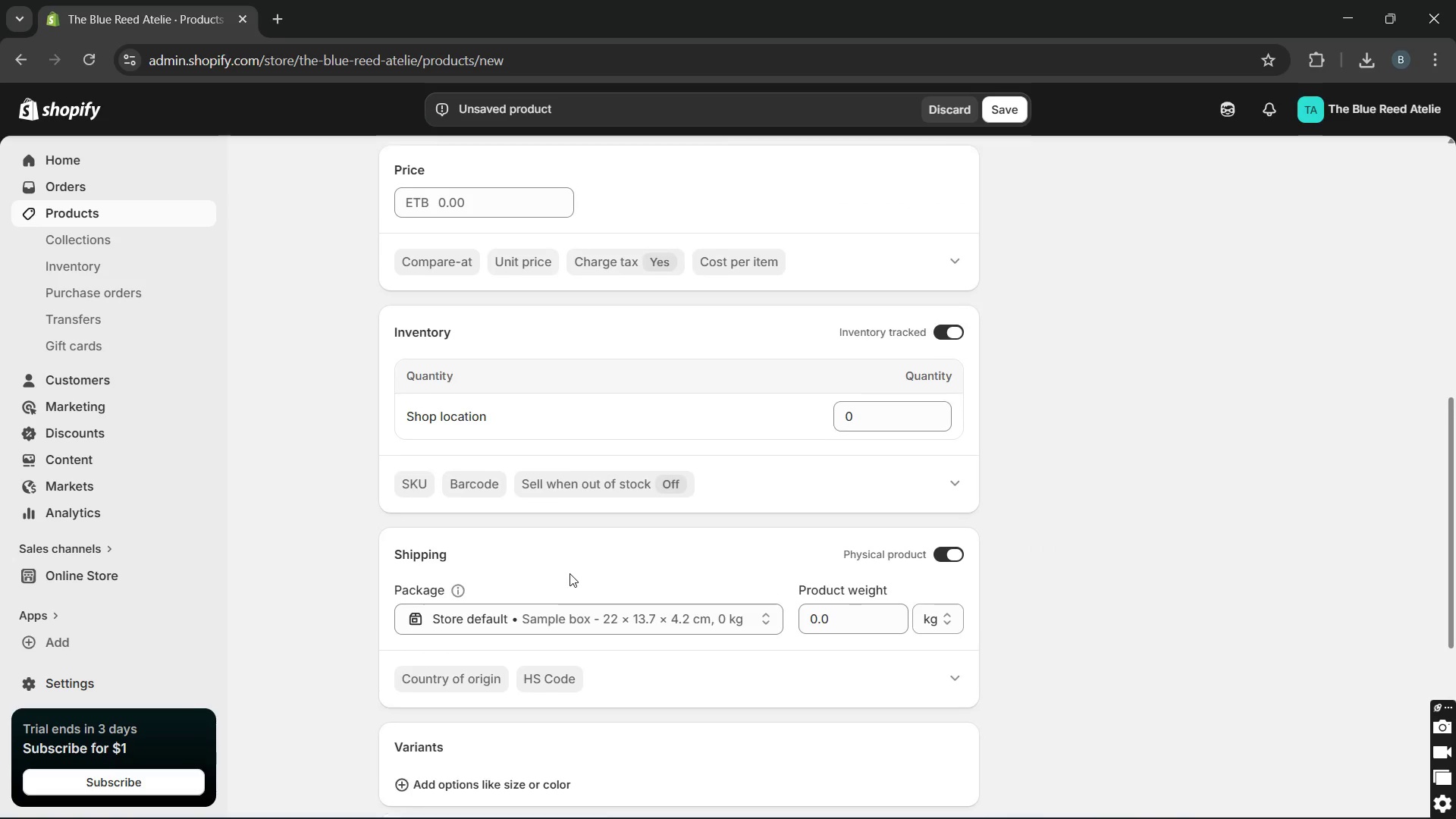 
wait(7.14)
 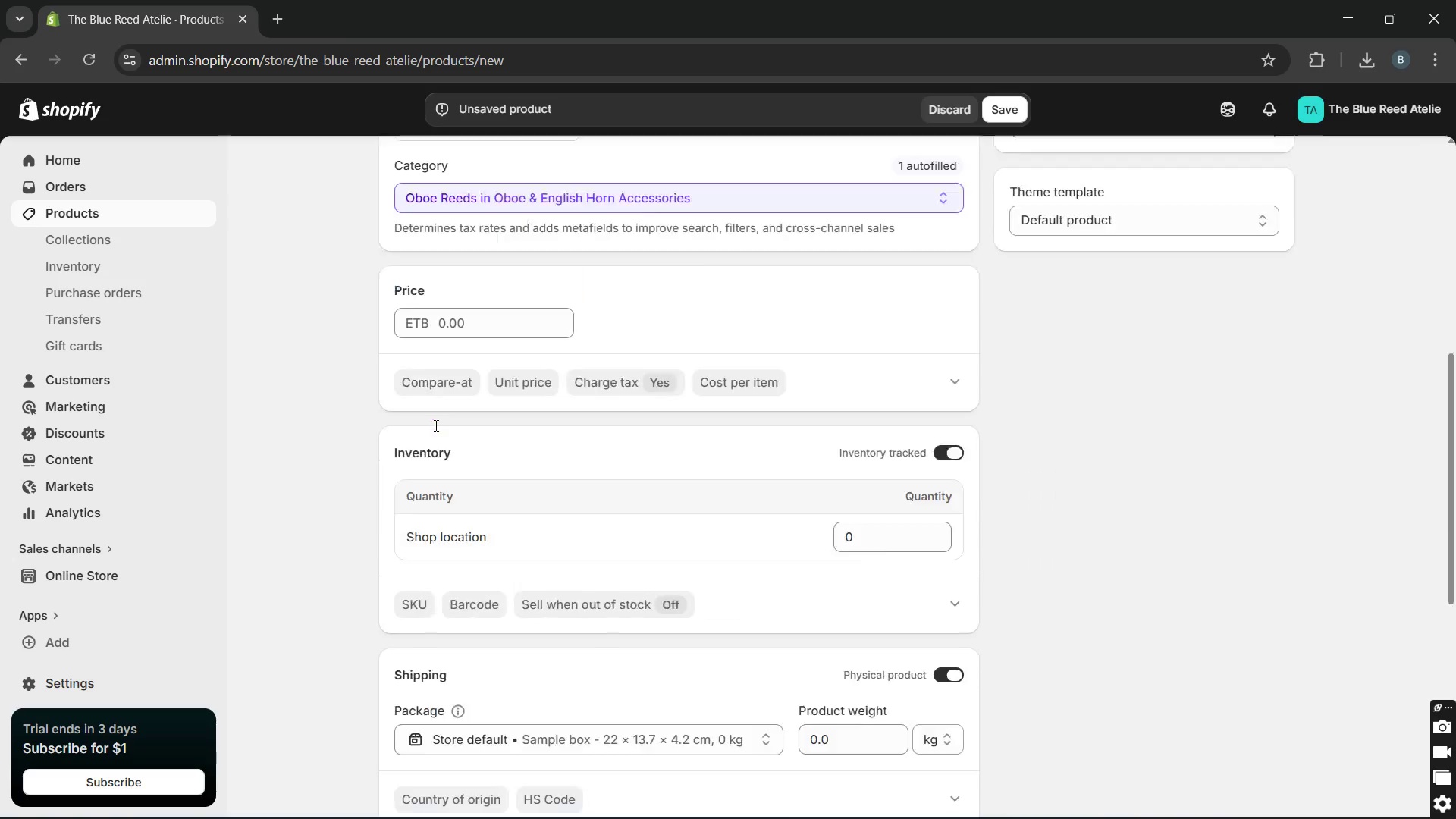 
left_click([439, 343])
 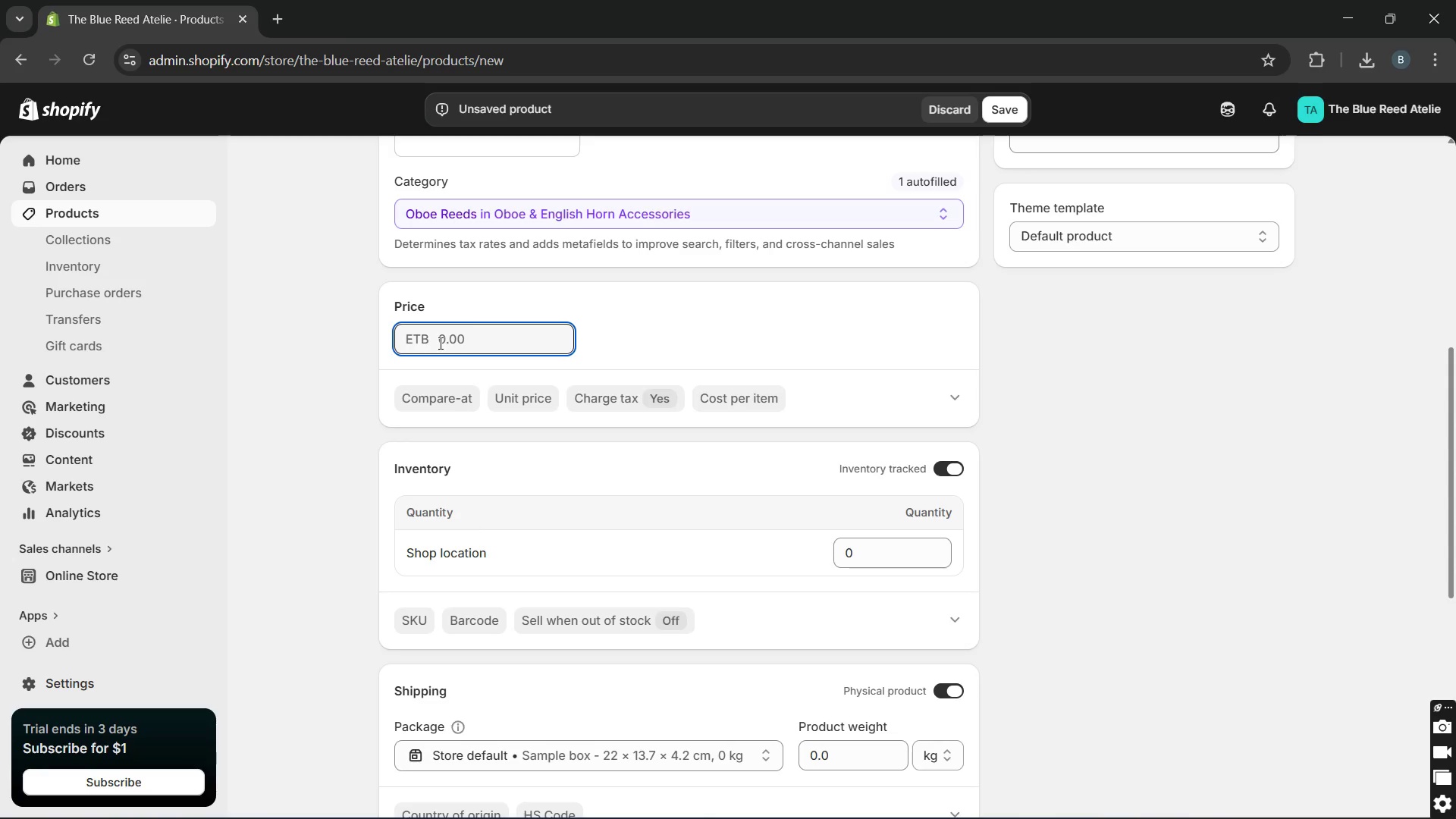 
type(32)
 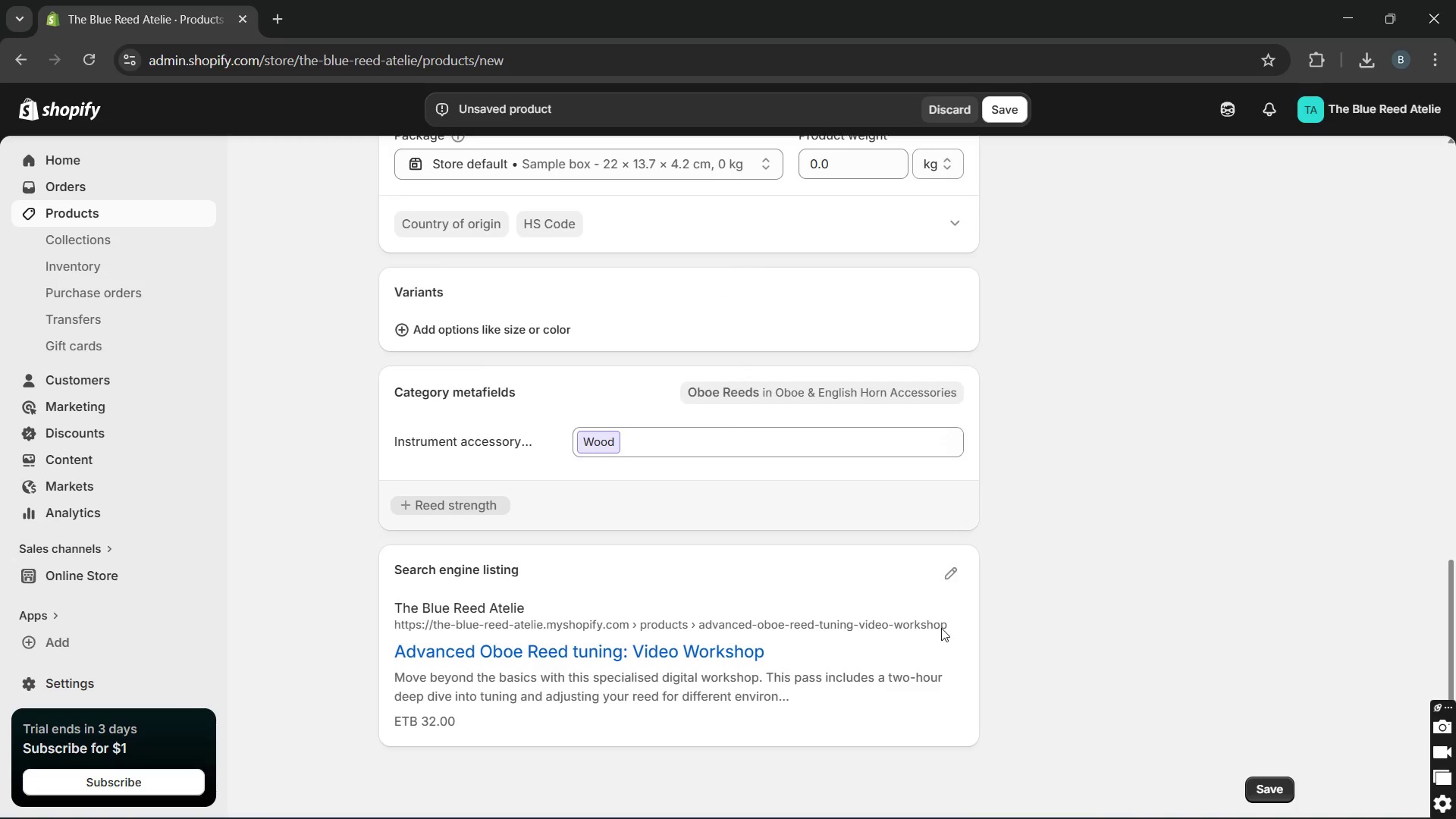 
left_click([955, 577])
 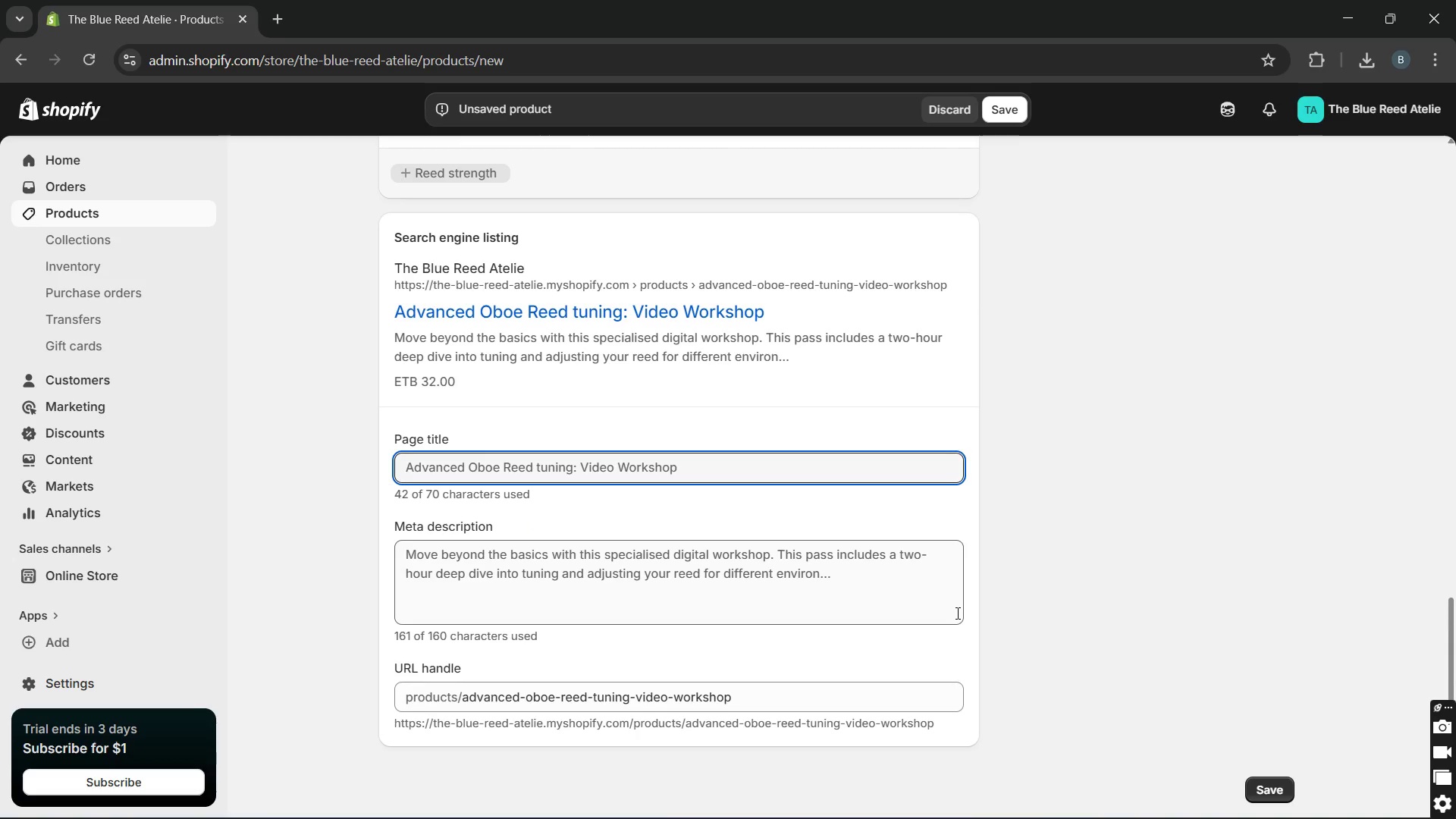 
wait(11.0)
 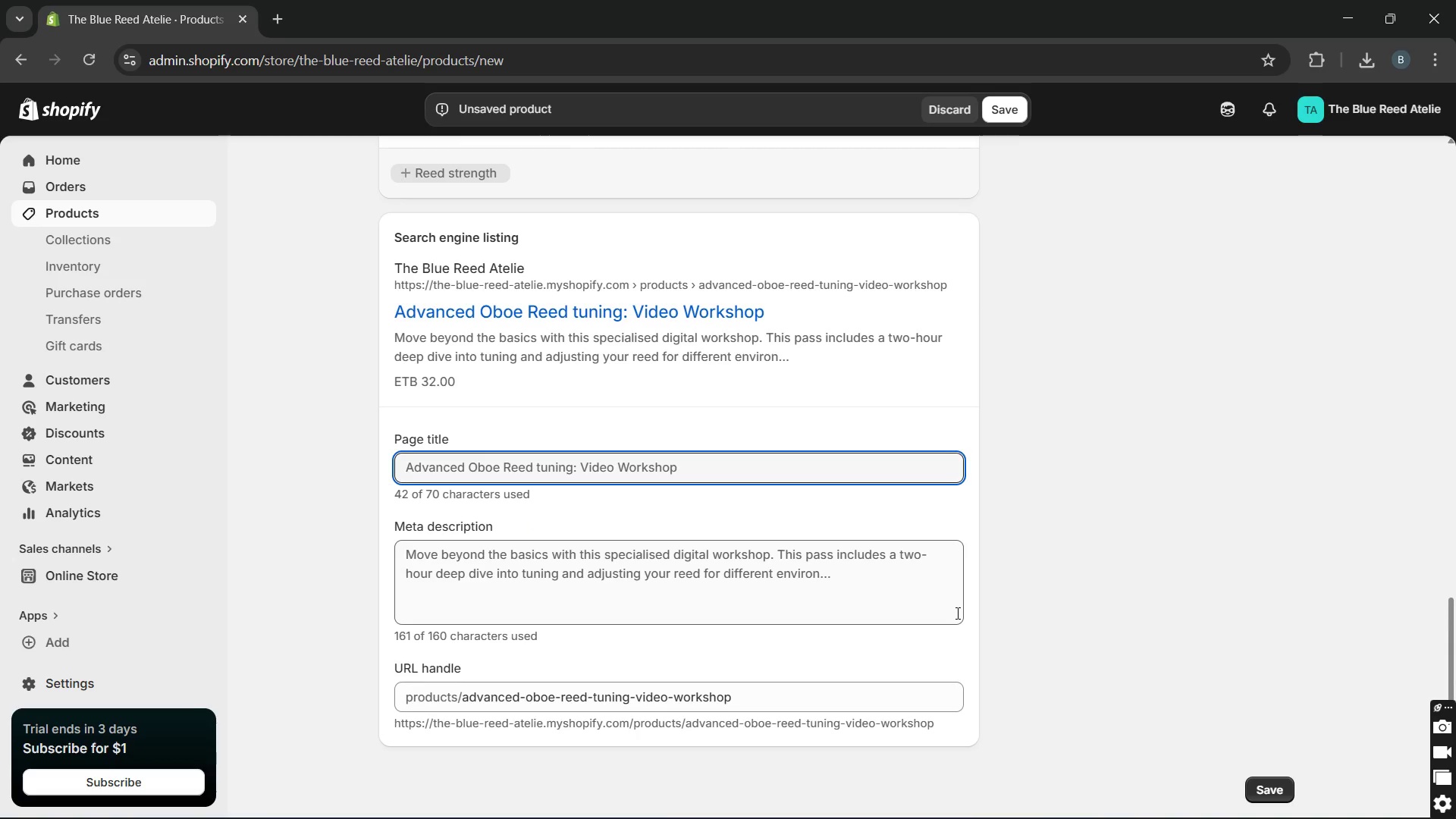 
left_click([845, 487])
 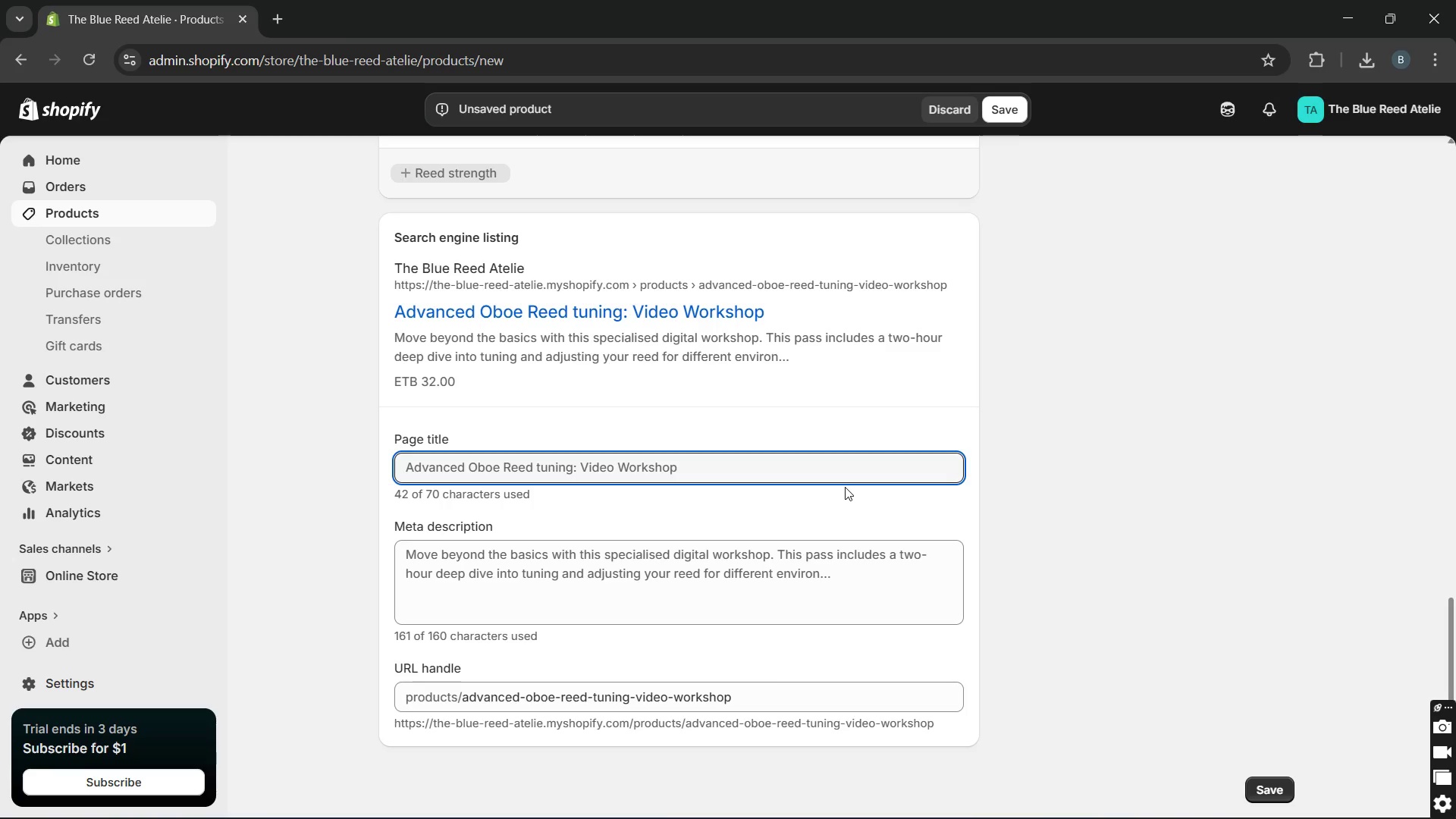 
left_click_drag(start_coordinate=[845, 487], to_coordinate=[839, 472])
 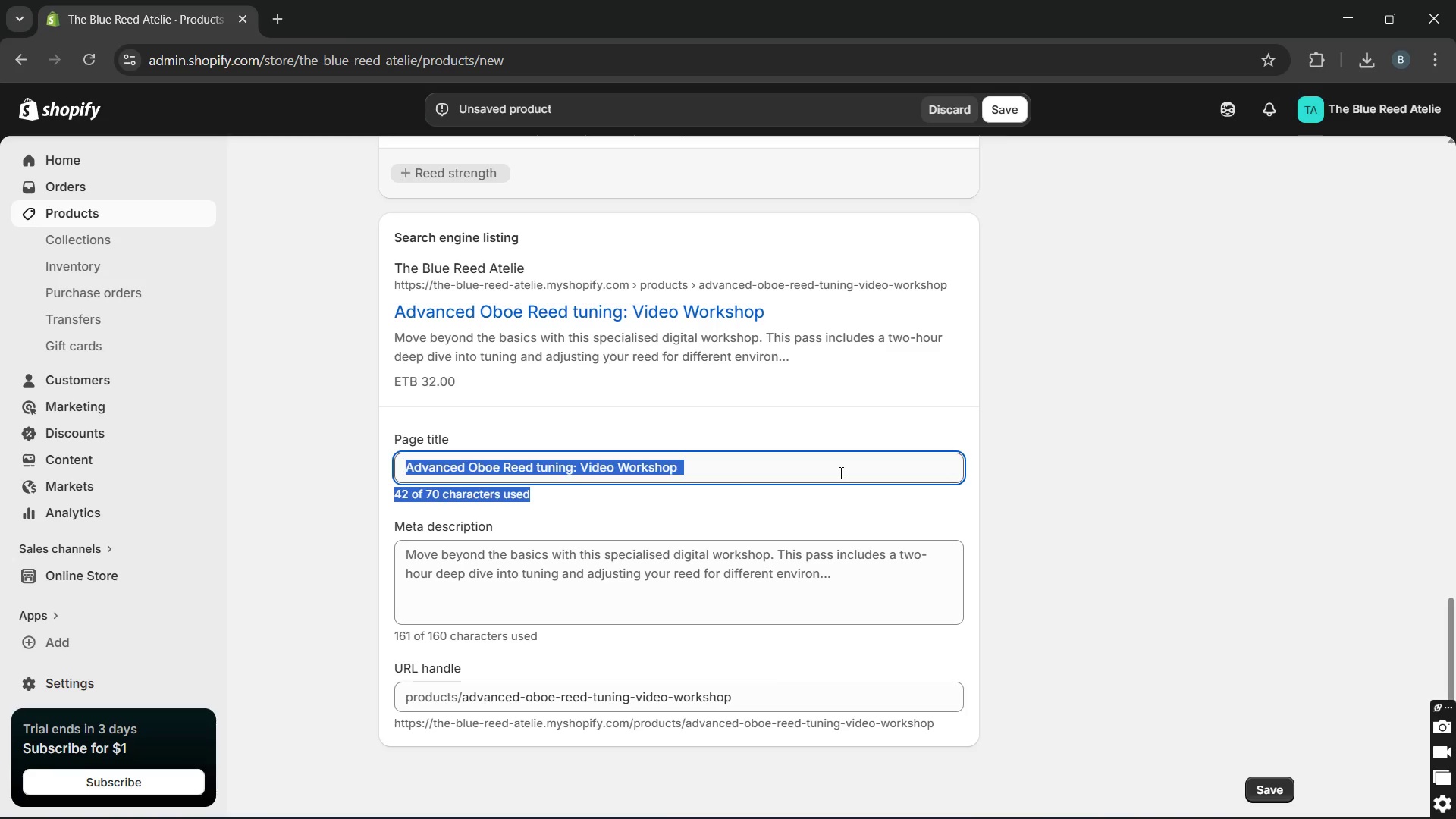 
left_click([839, 472])
 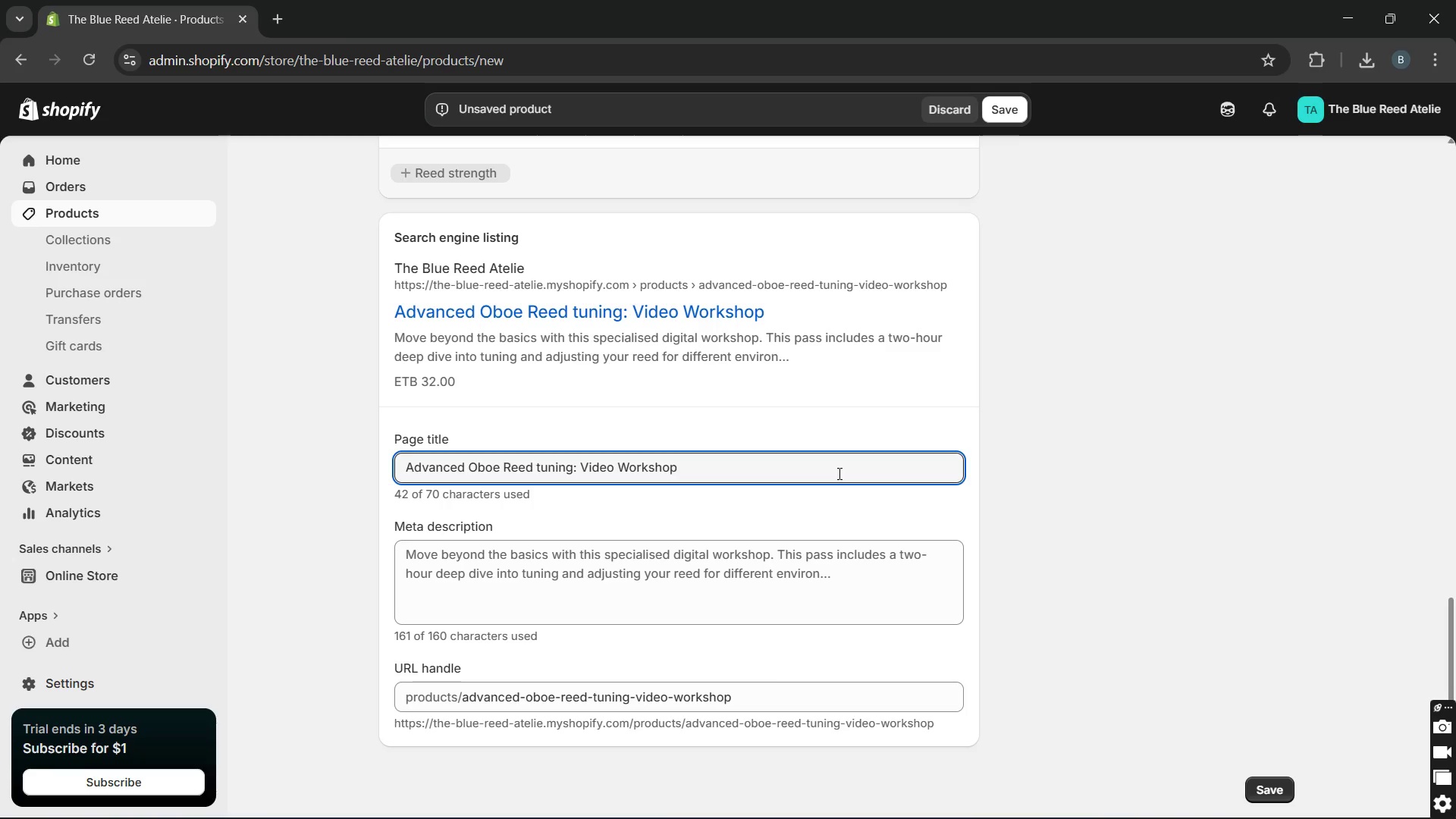 
left_click_drag(start_coordinate=[838, 473], to_coordinate=[582, 469])
 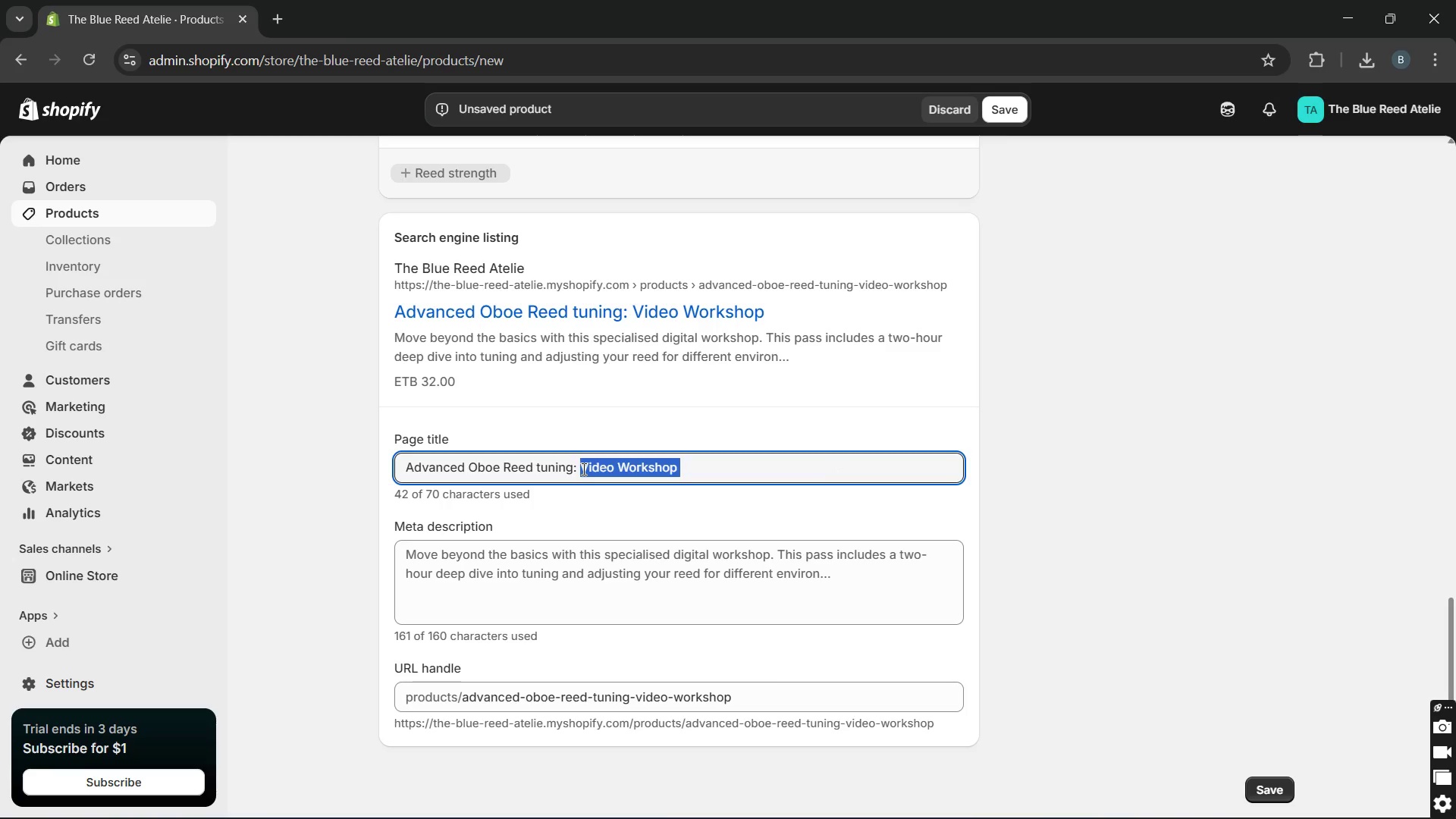 
wait(5.72)
 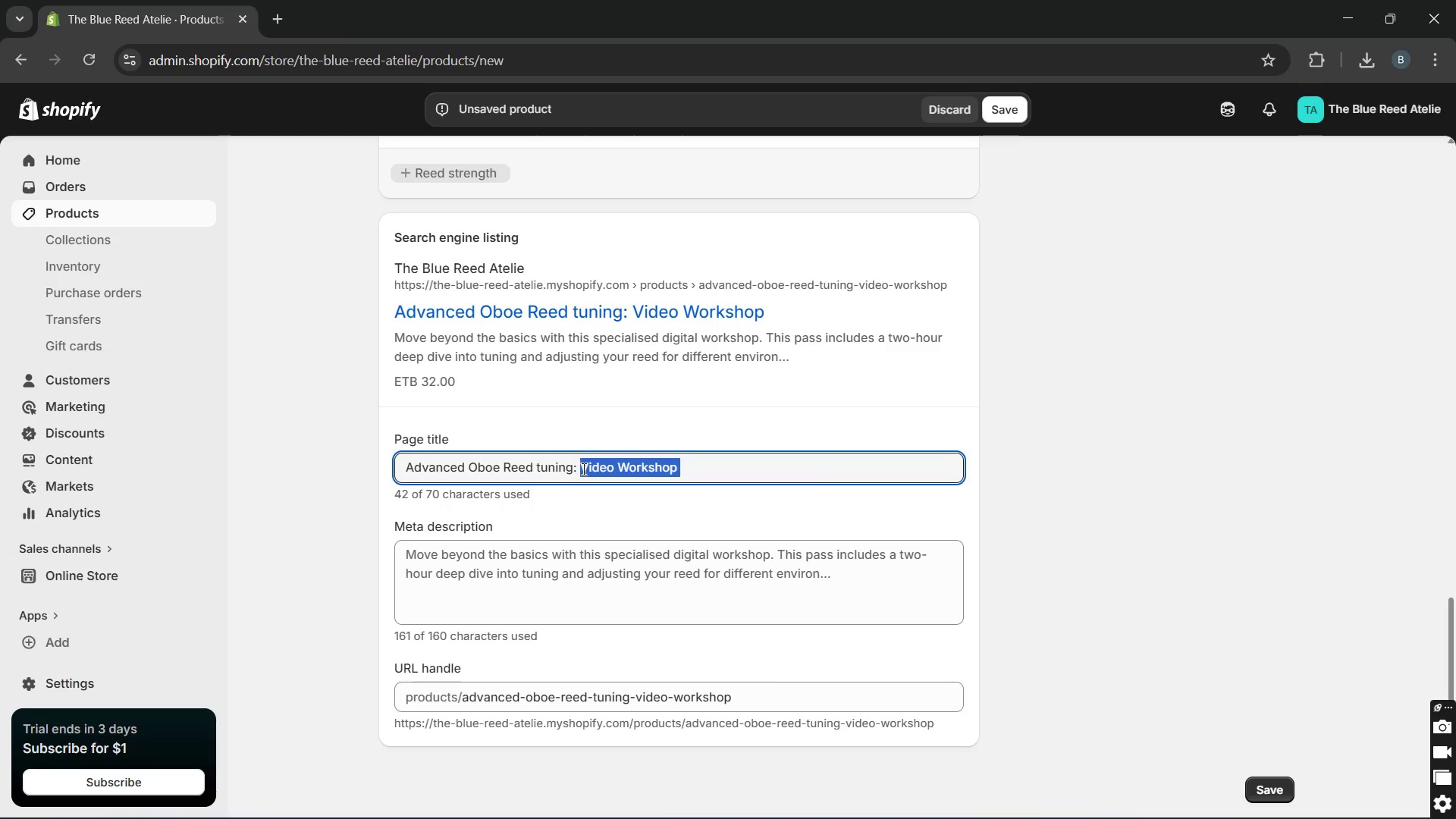 
left_click([777, 481])
 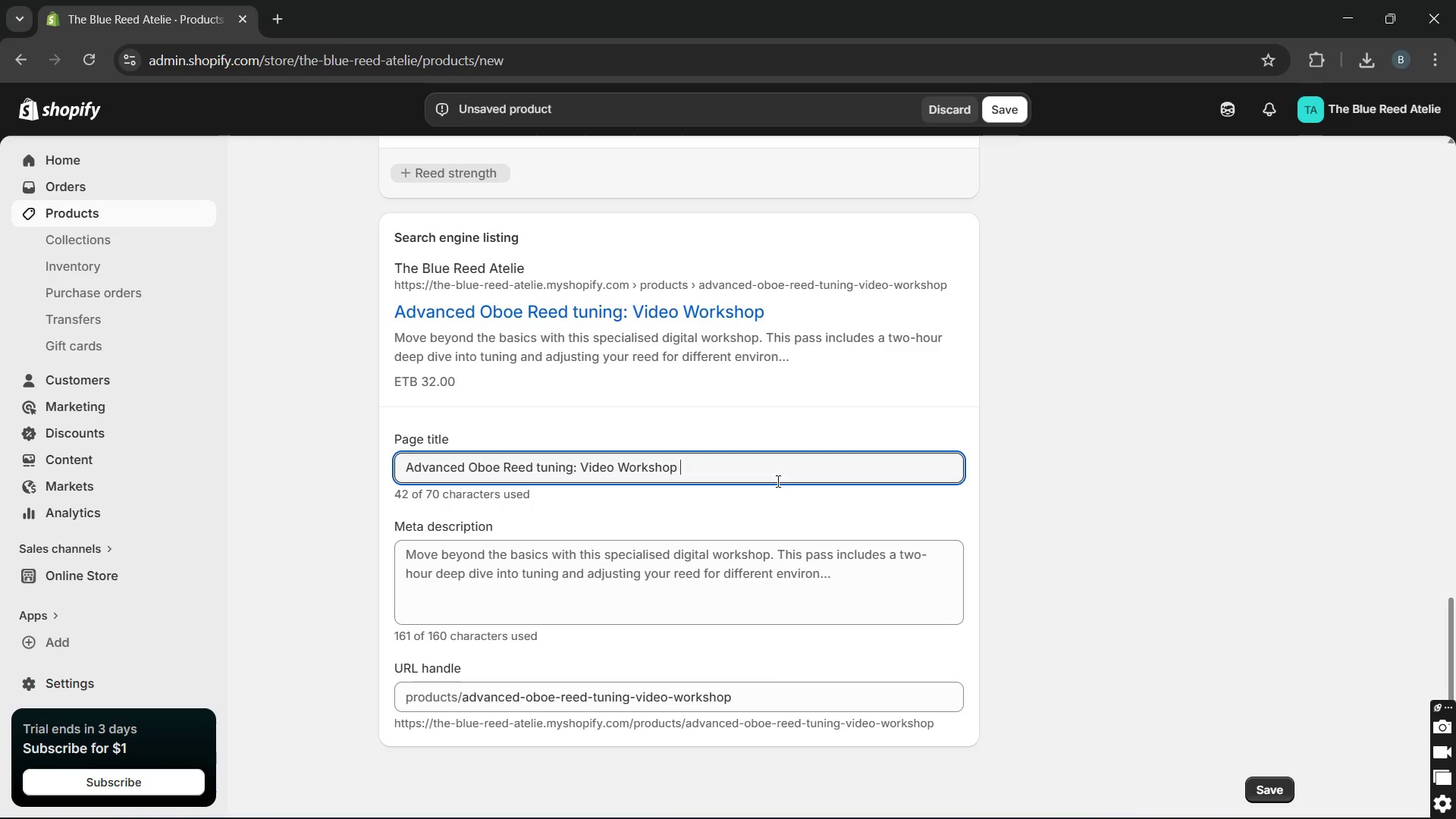 
wait(42.53)
 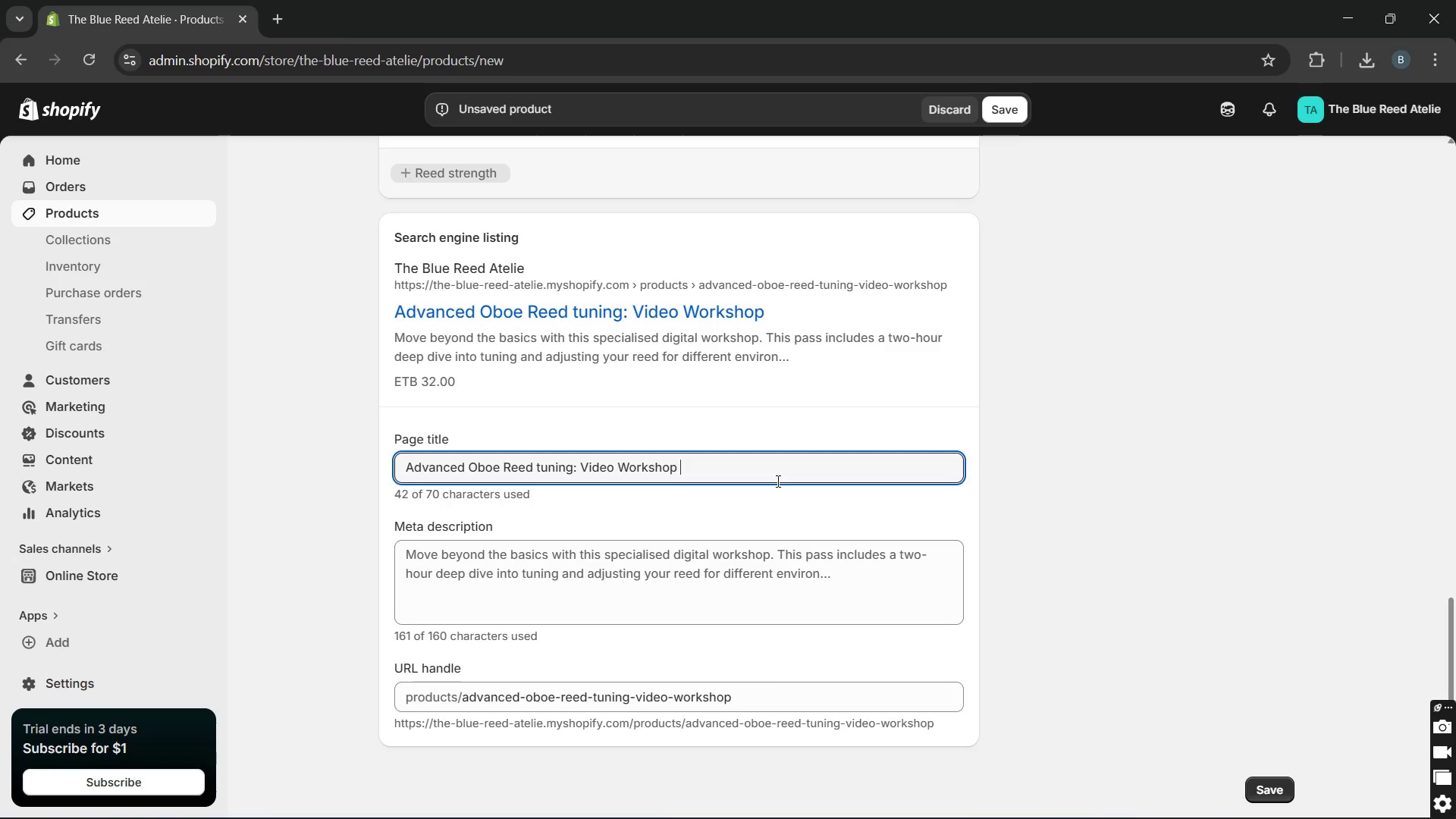 
key(Backspace)
 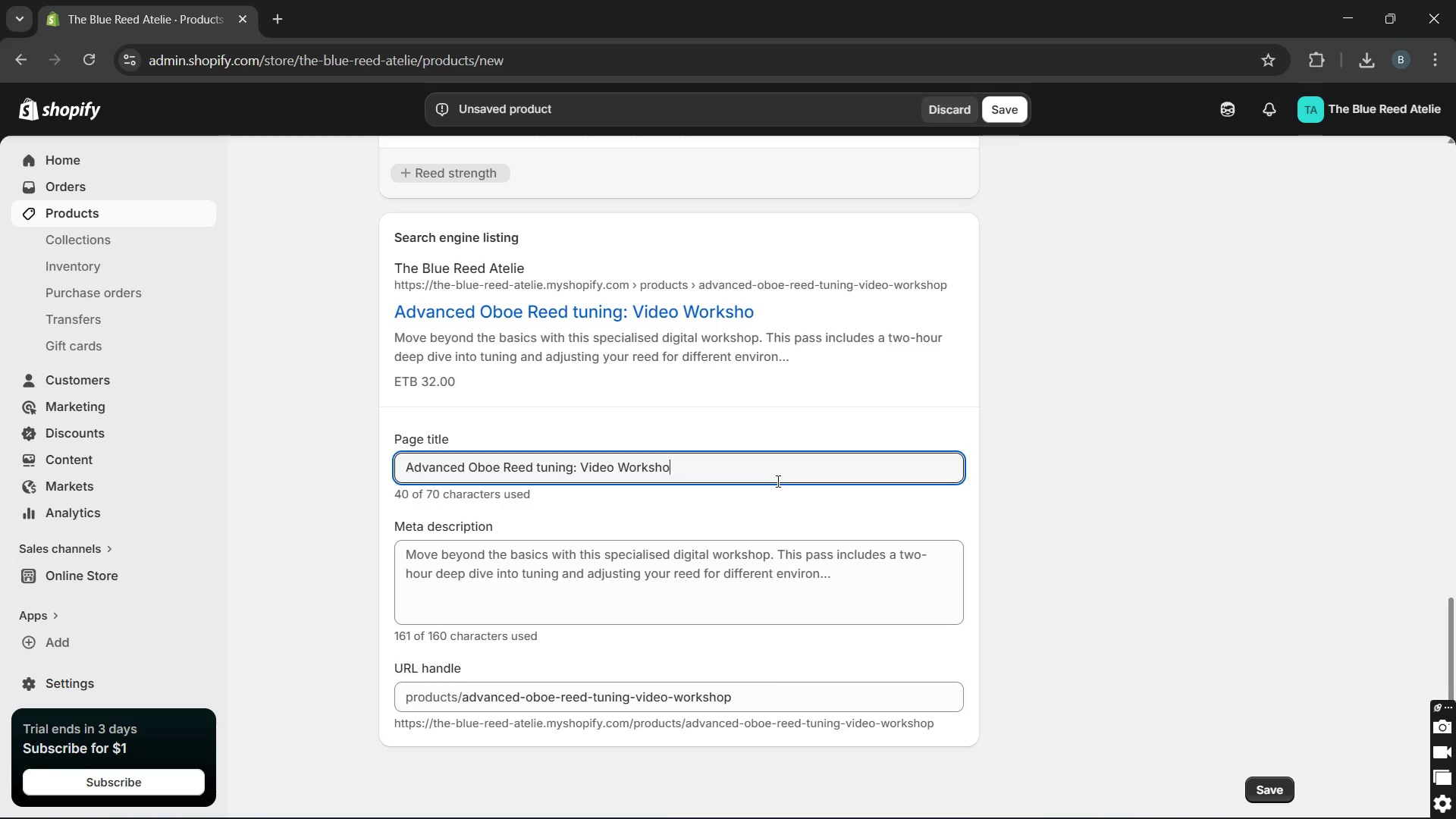 
key(Backspace)
 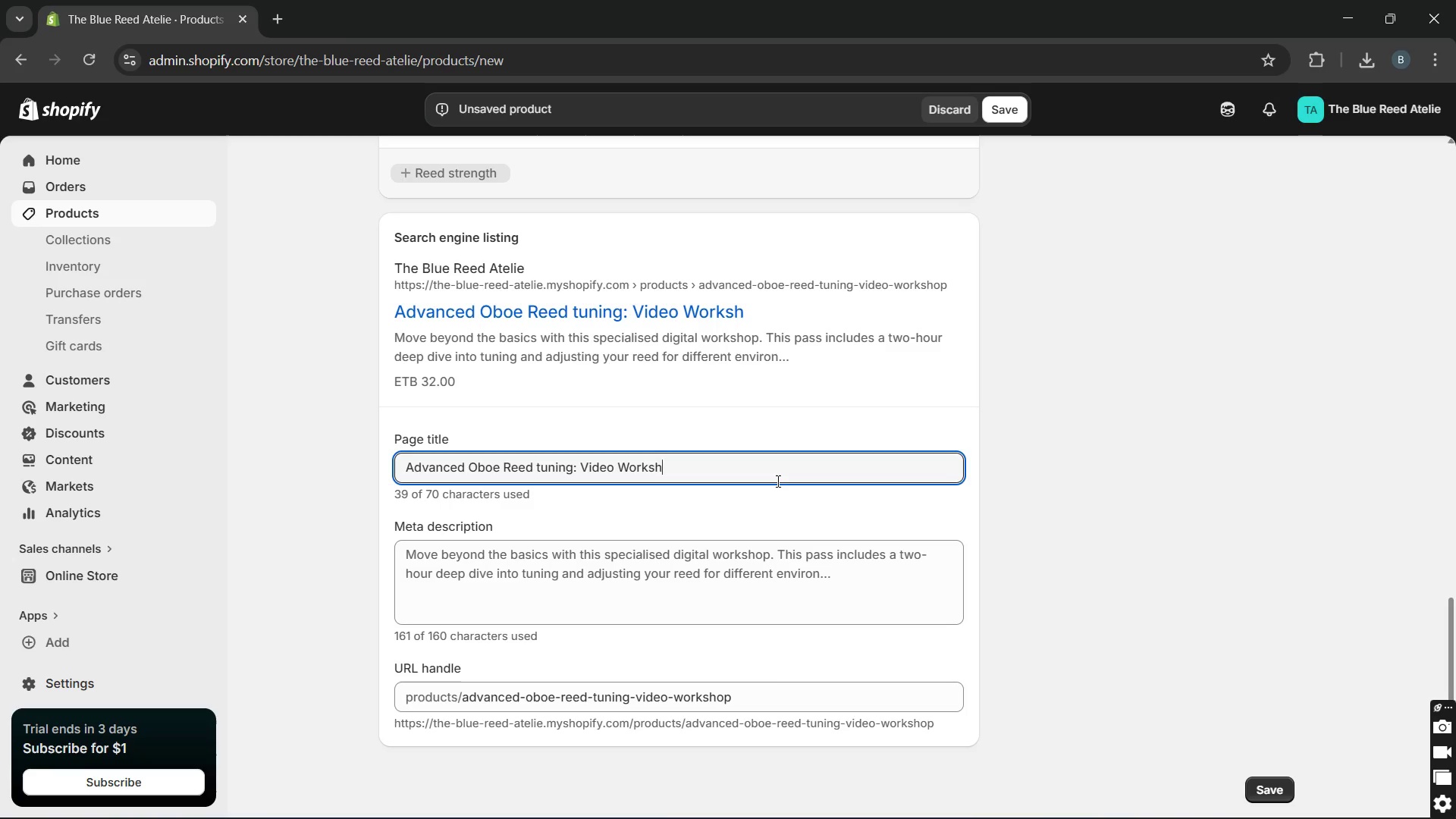 
key(Backspace)
 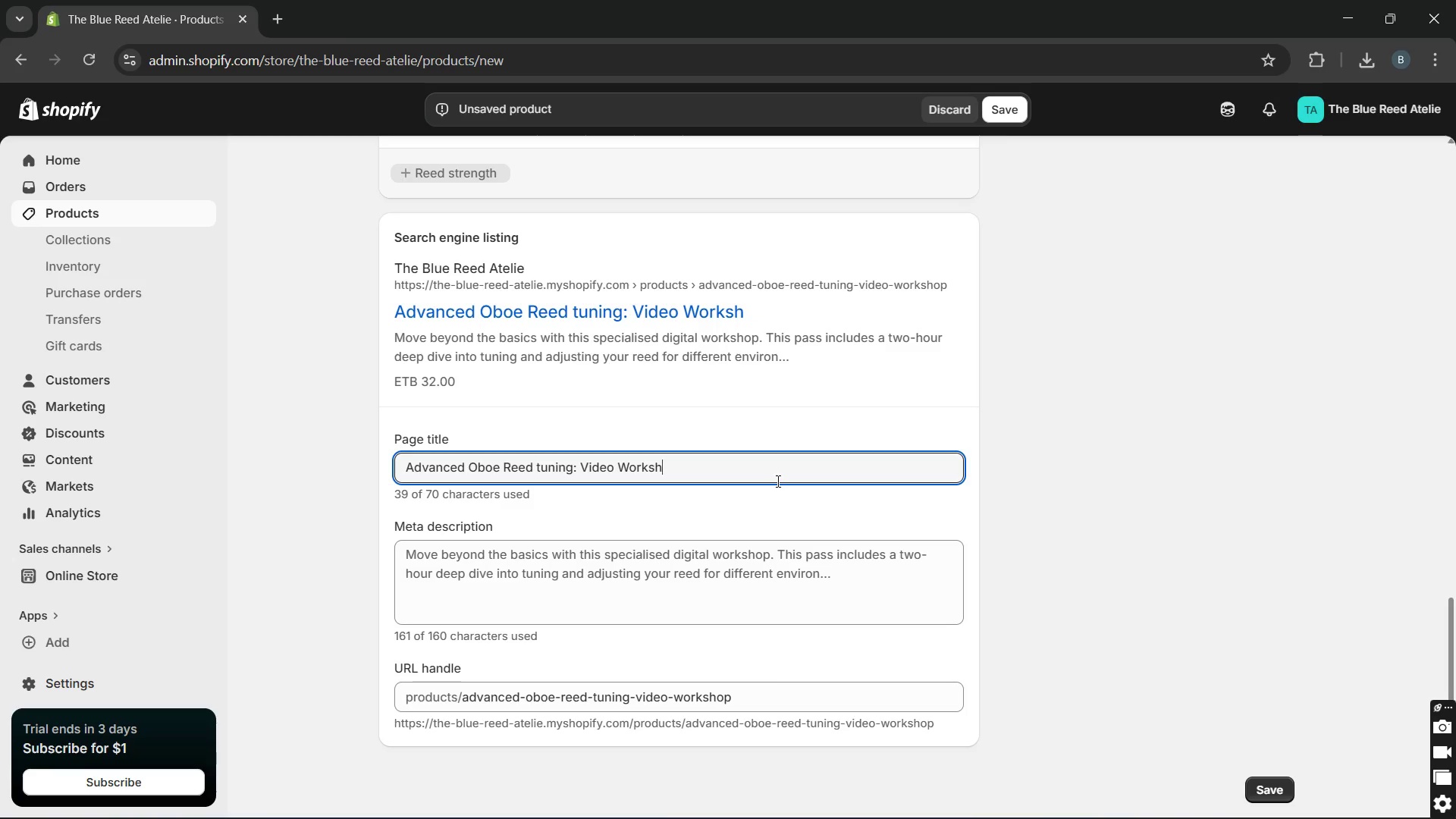 
key(Backspace)
 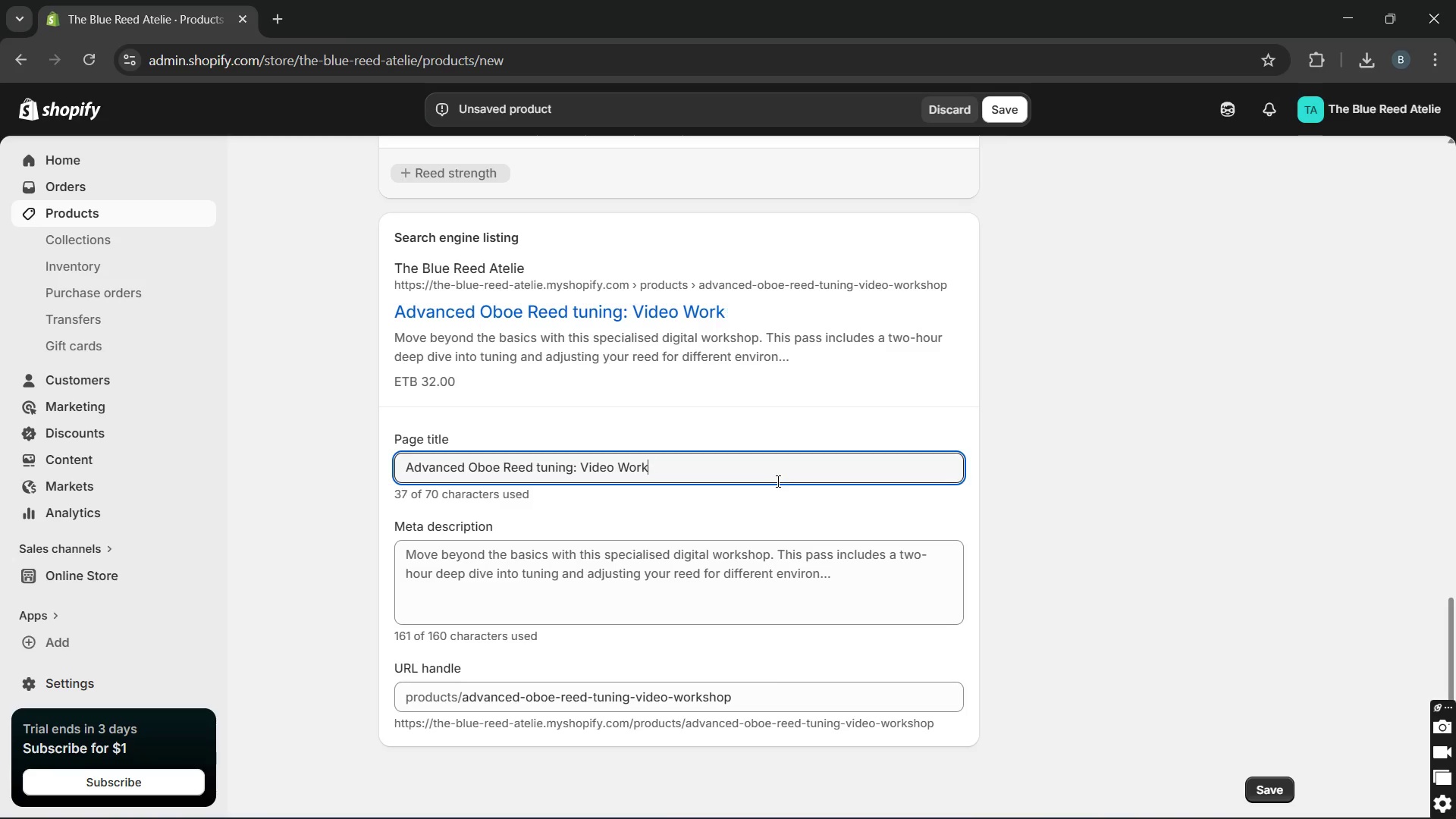 
key(Backspace)
 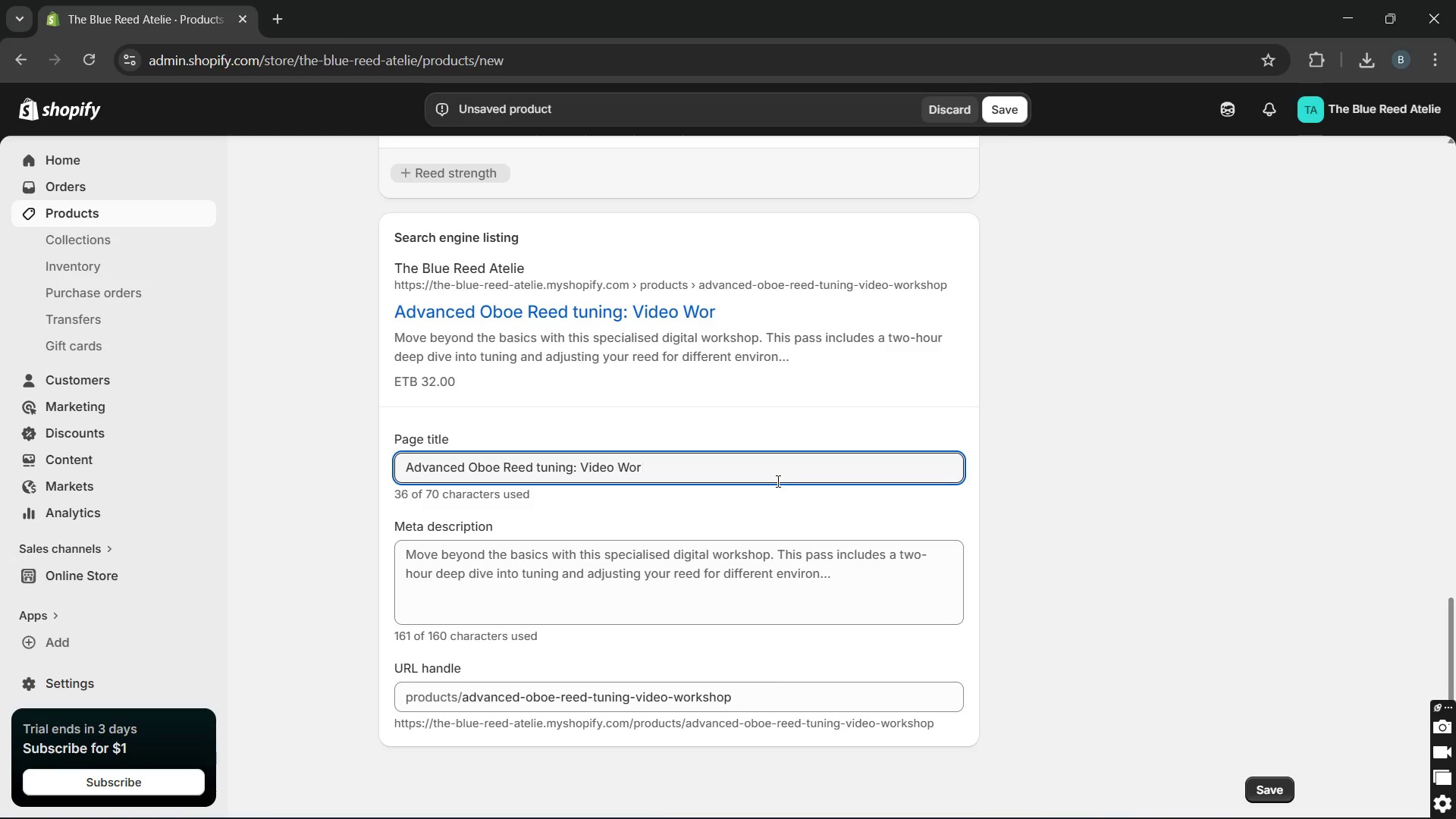 
key(Backspace)
 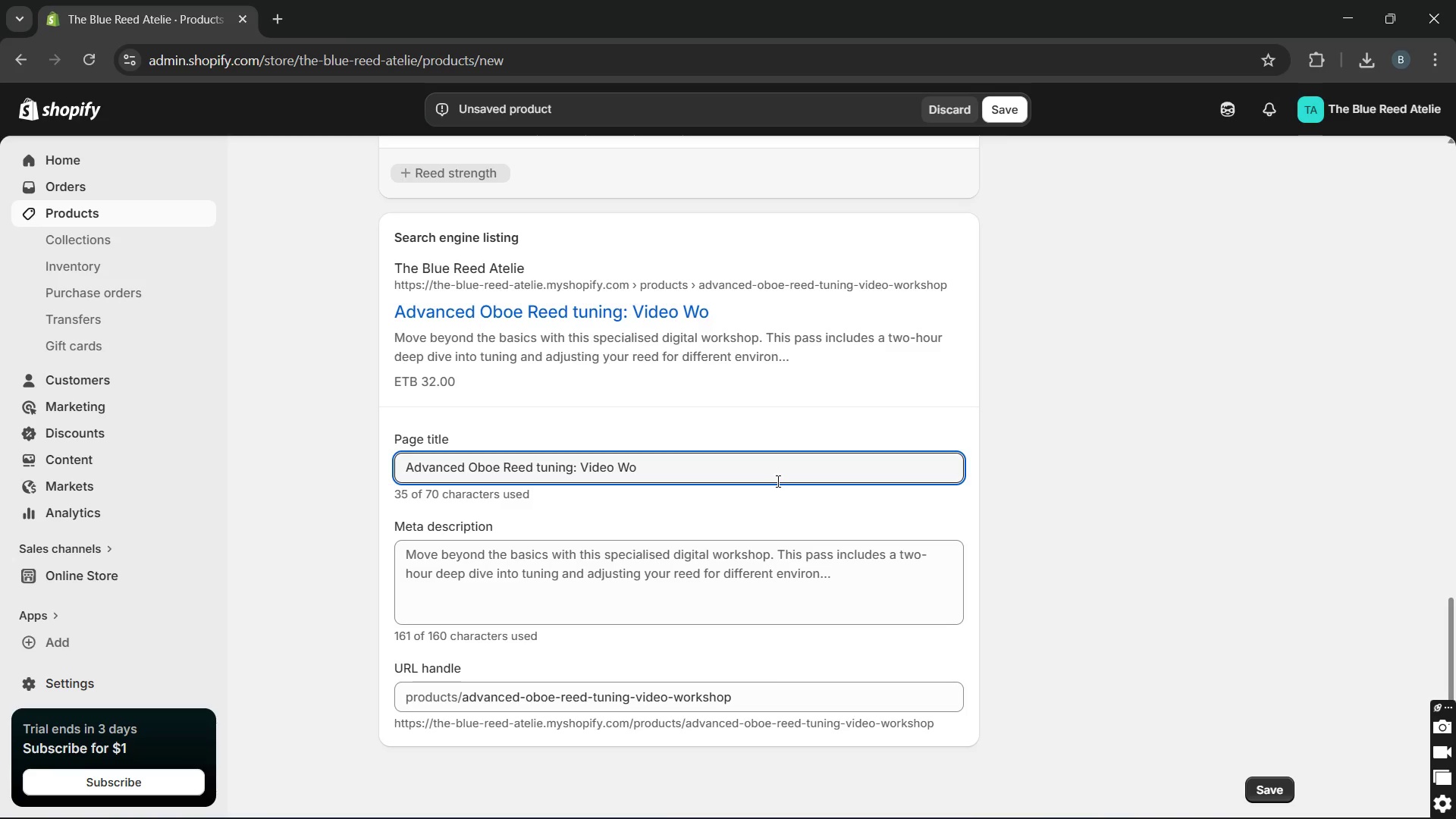 
key(Backspace)
 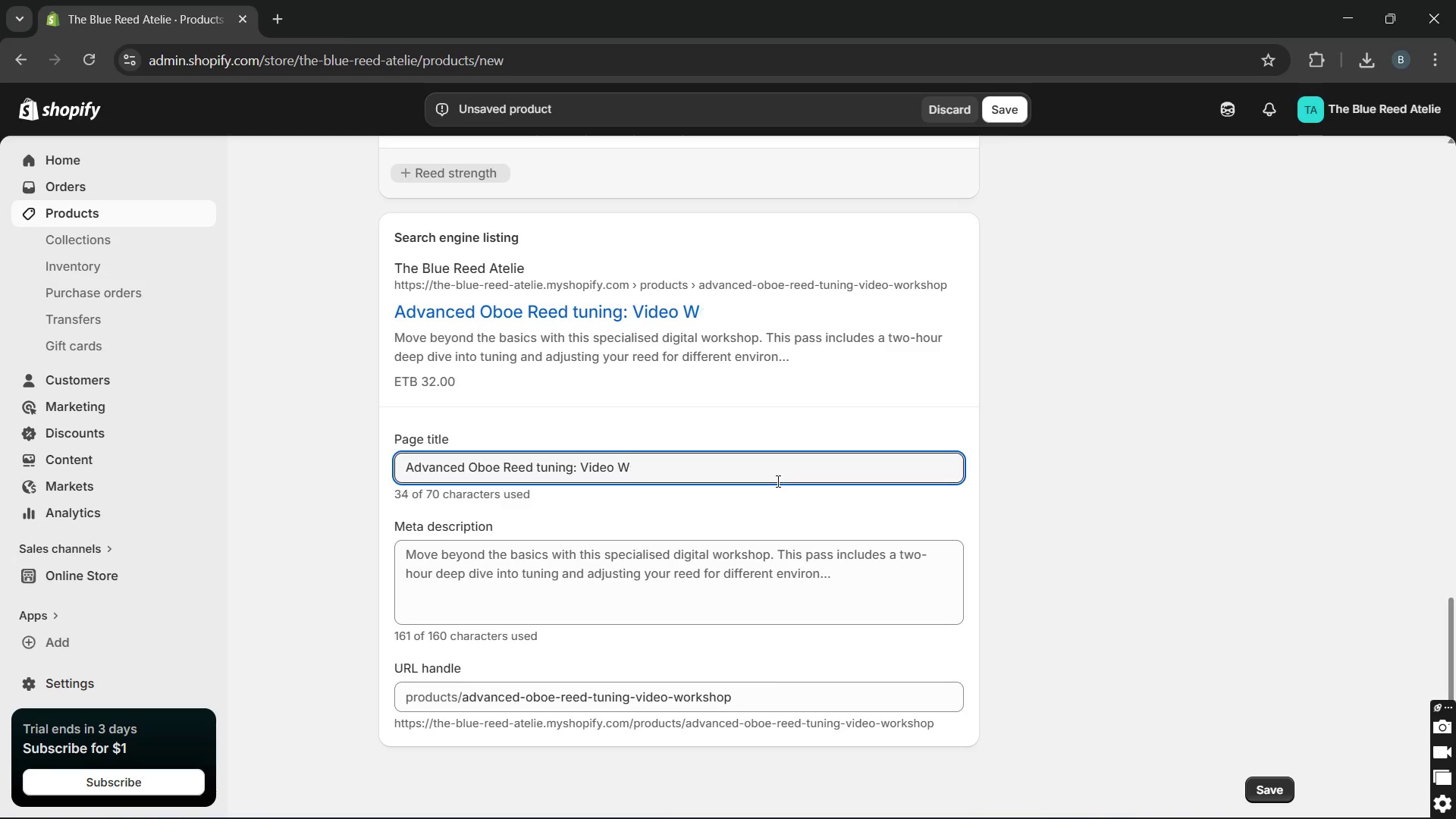 
key(Backspace)
 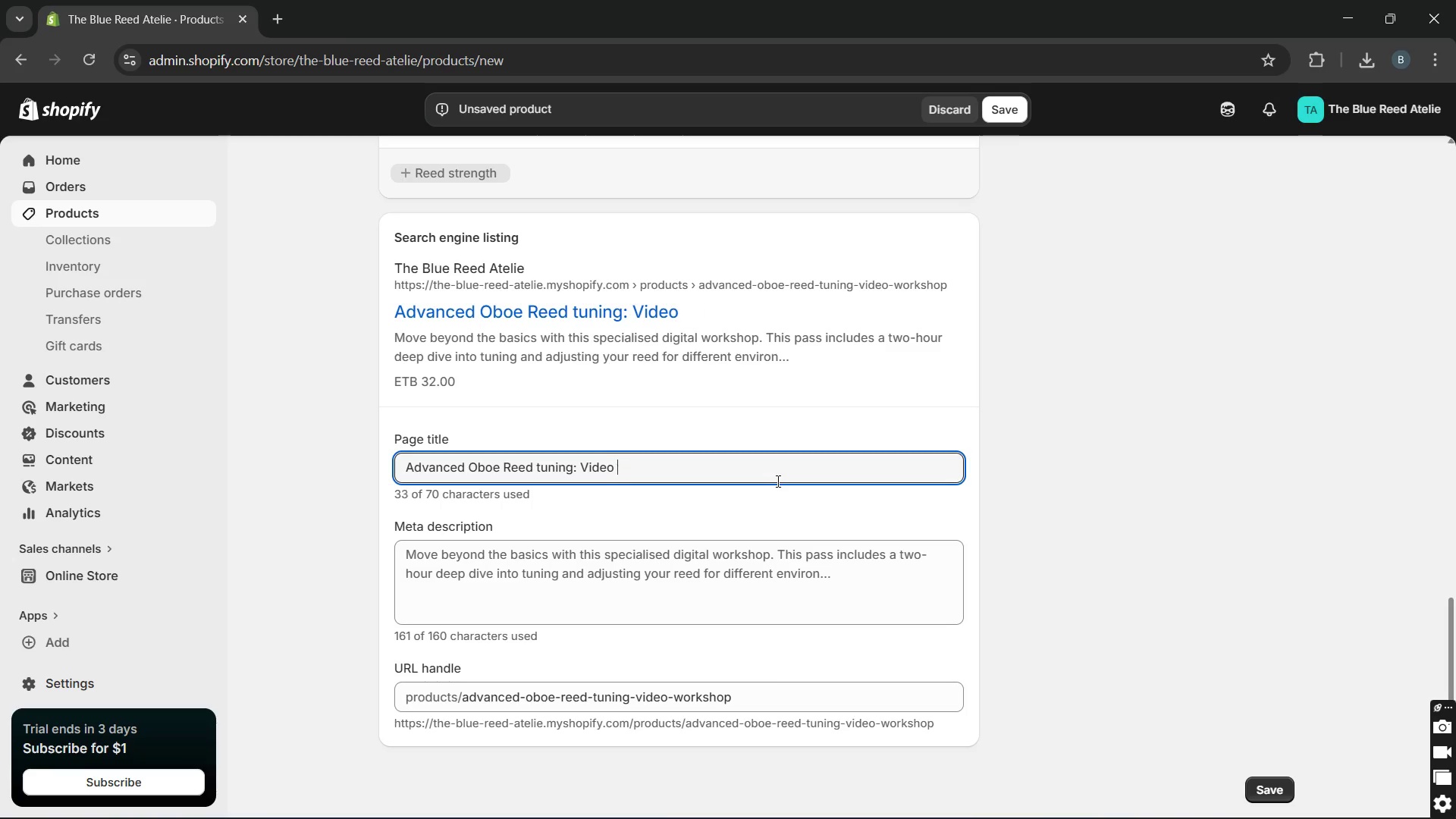 
key(Backspace)
 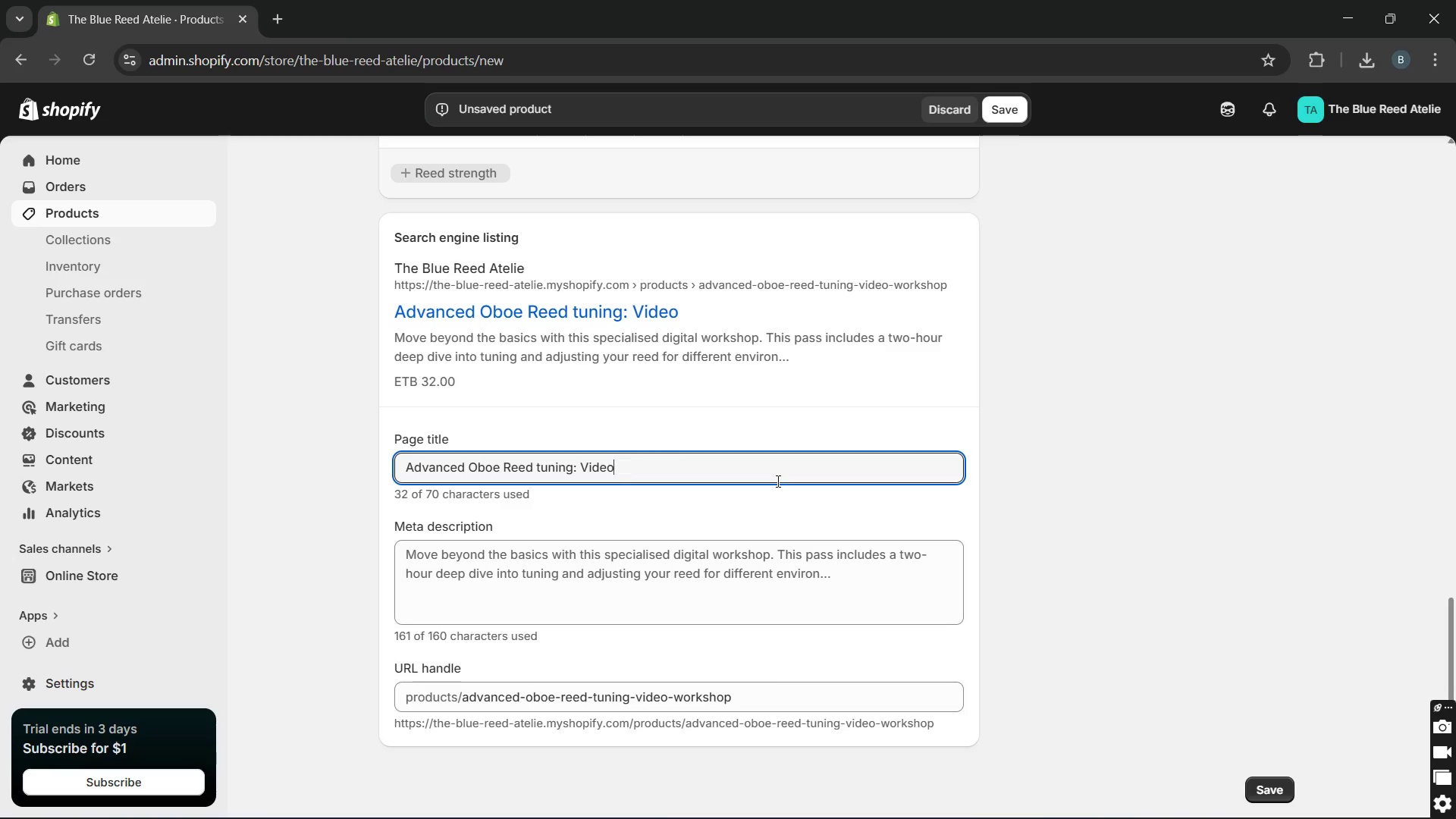 
key(Backspace)
 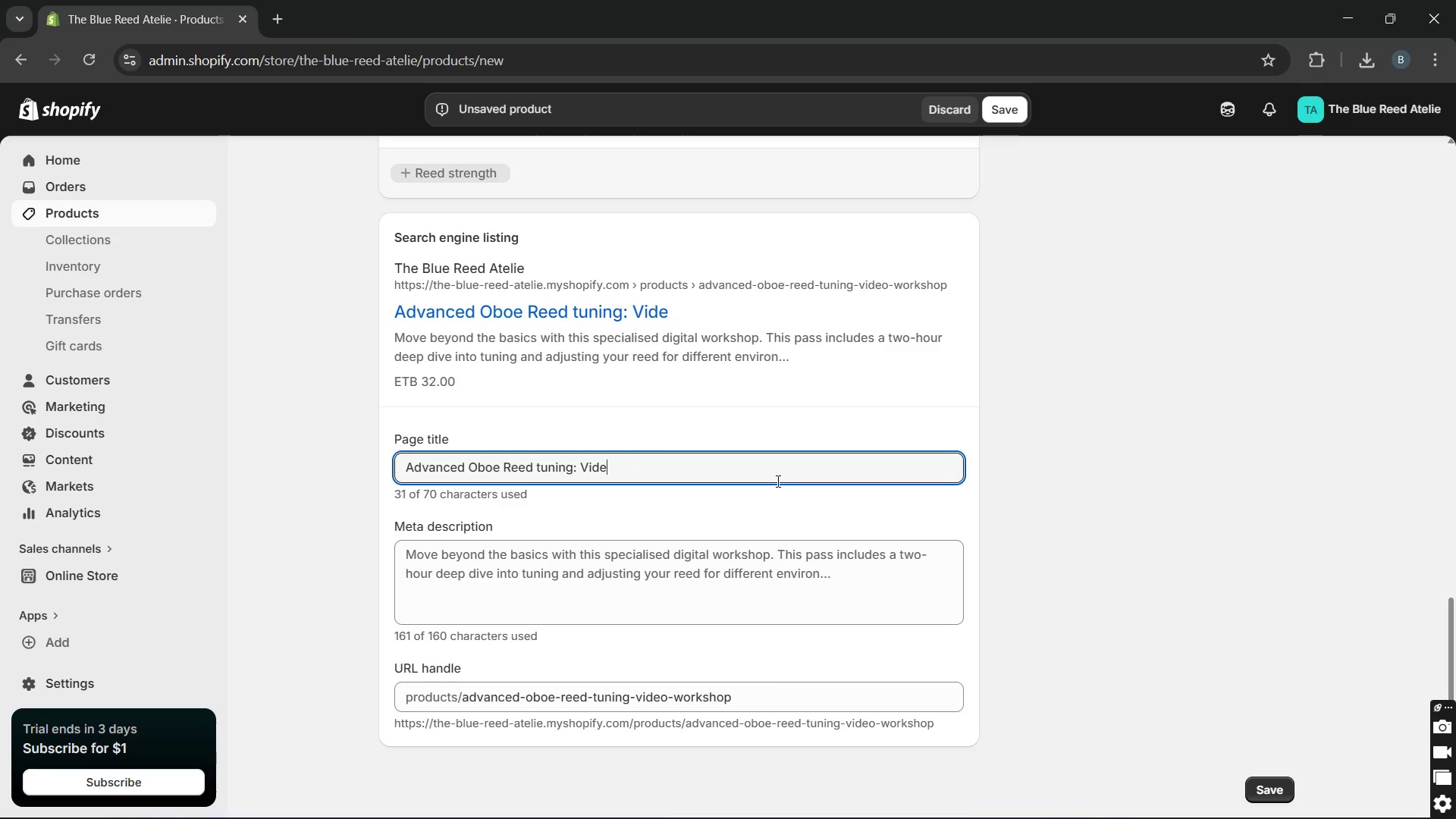 
key(Backspace)
 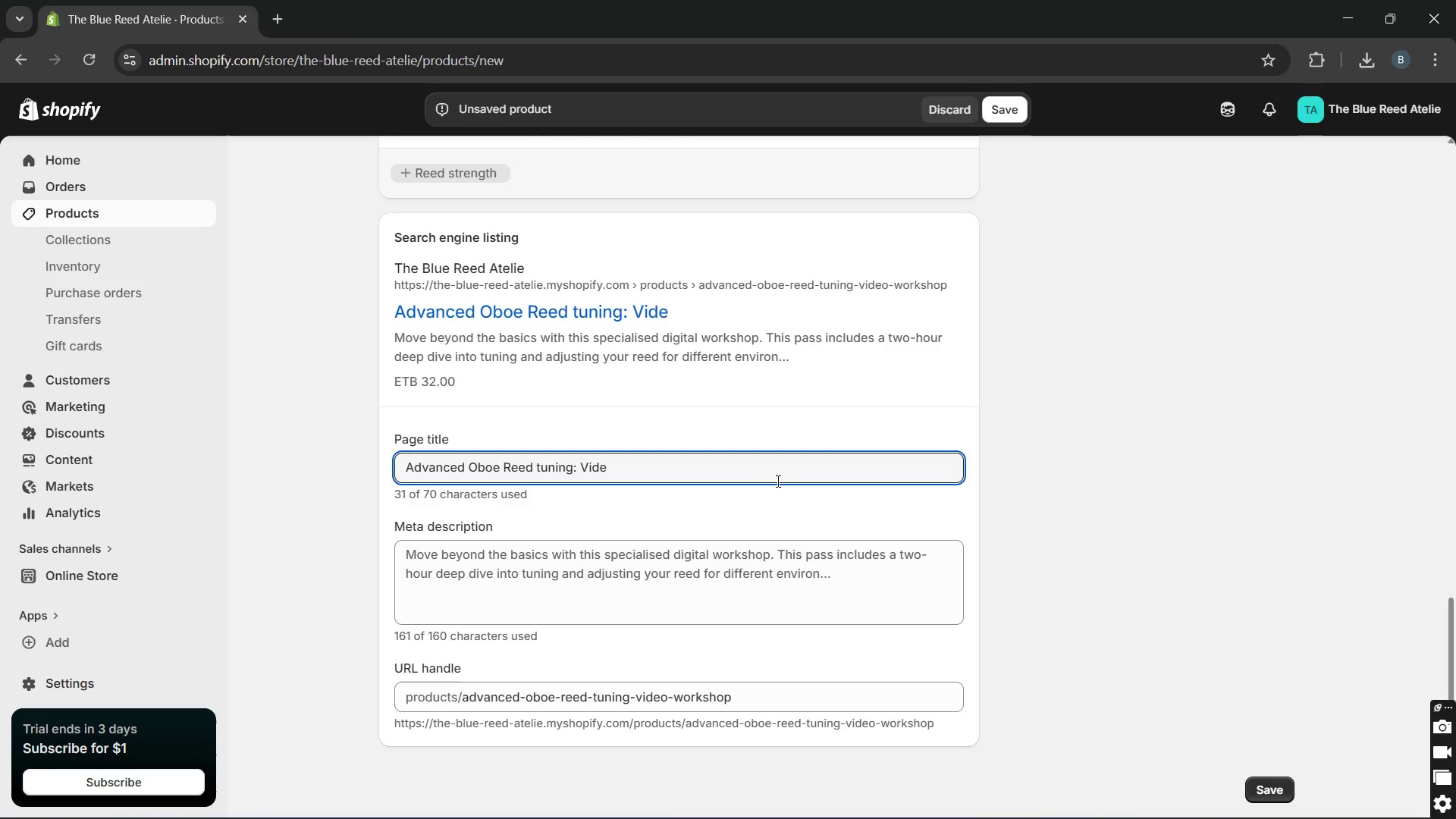 
key(Backspace)
 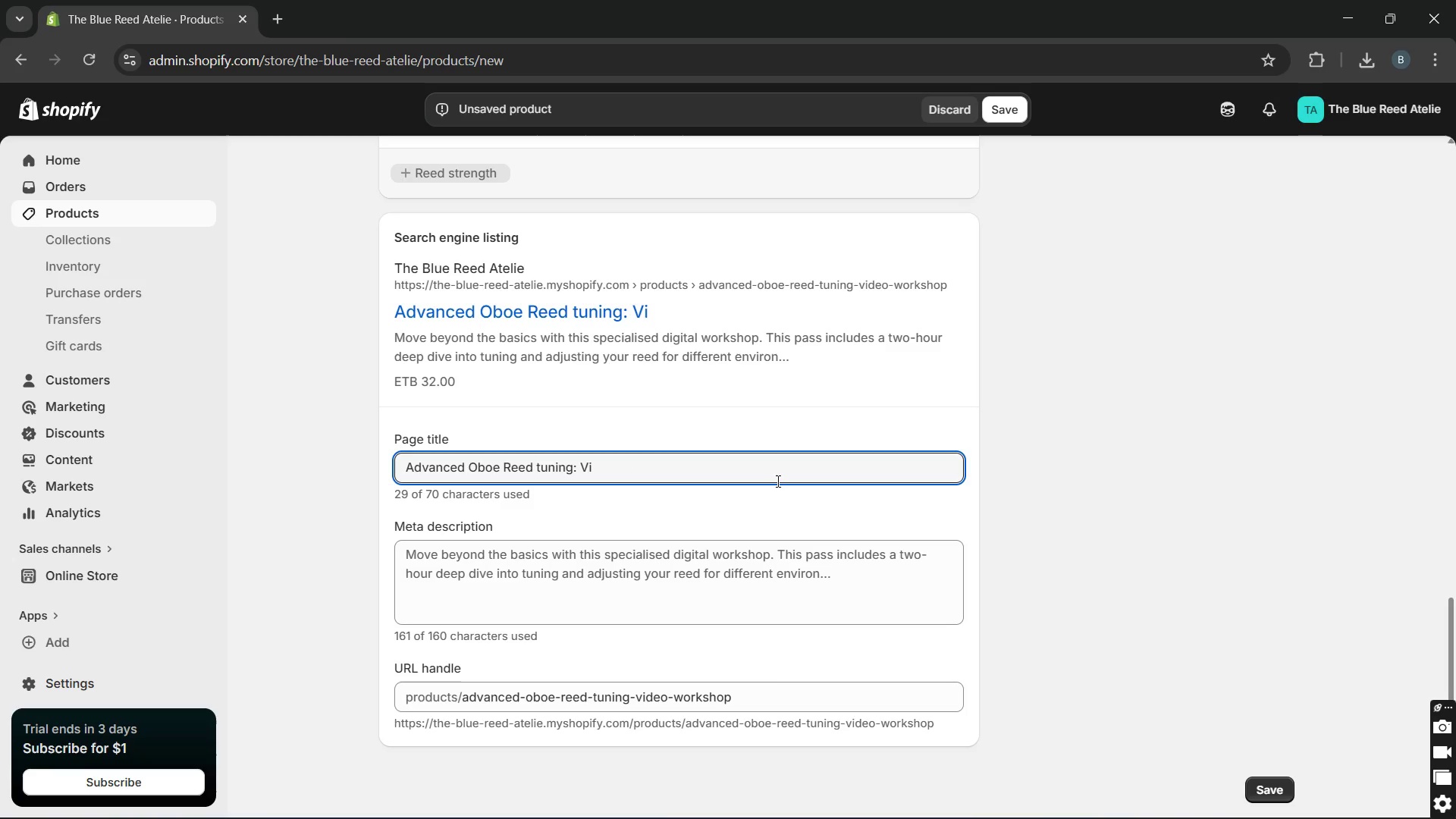 
key(Backspace)
 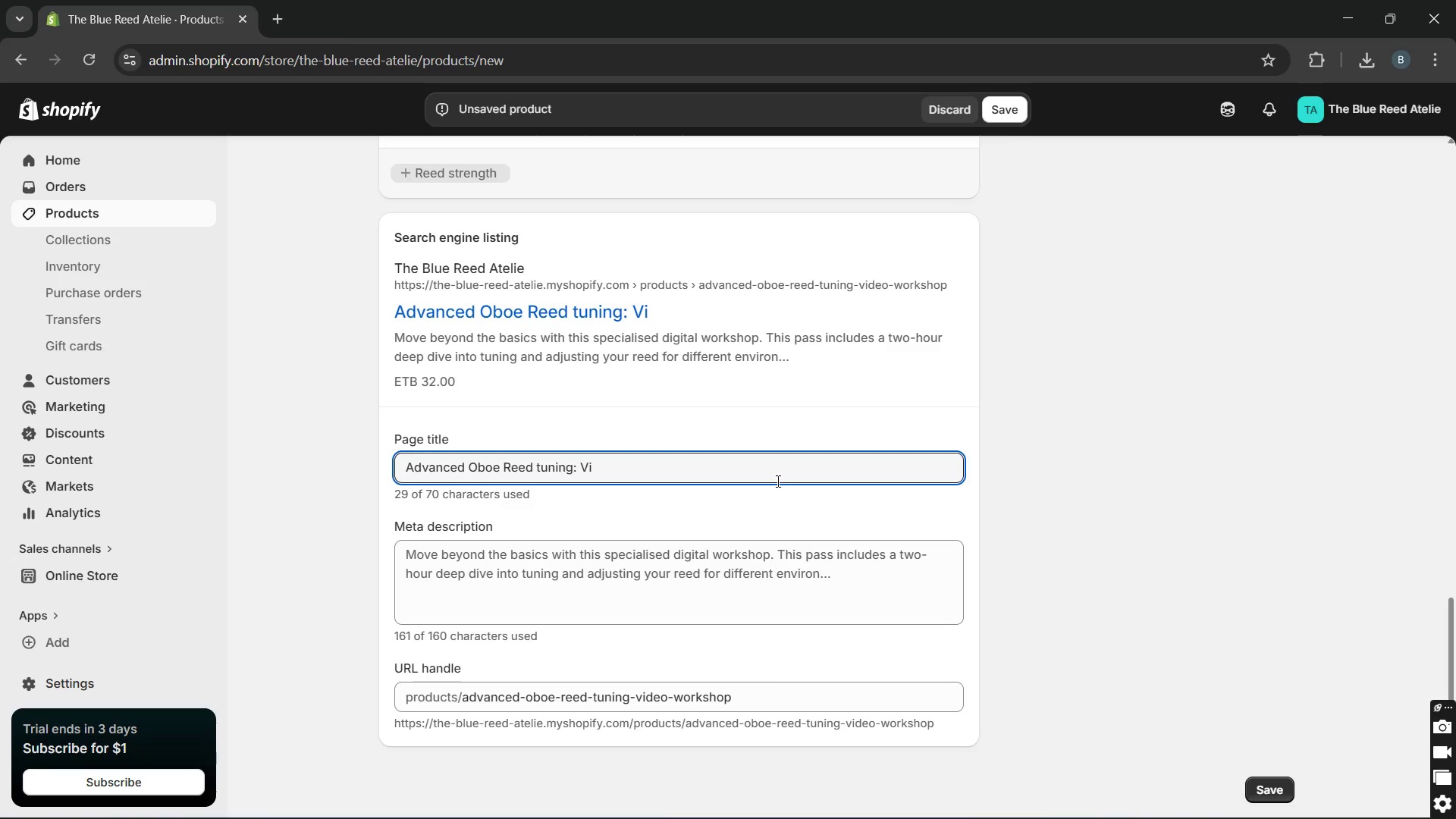 
key(Backspace)
 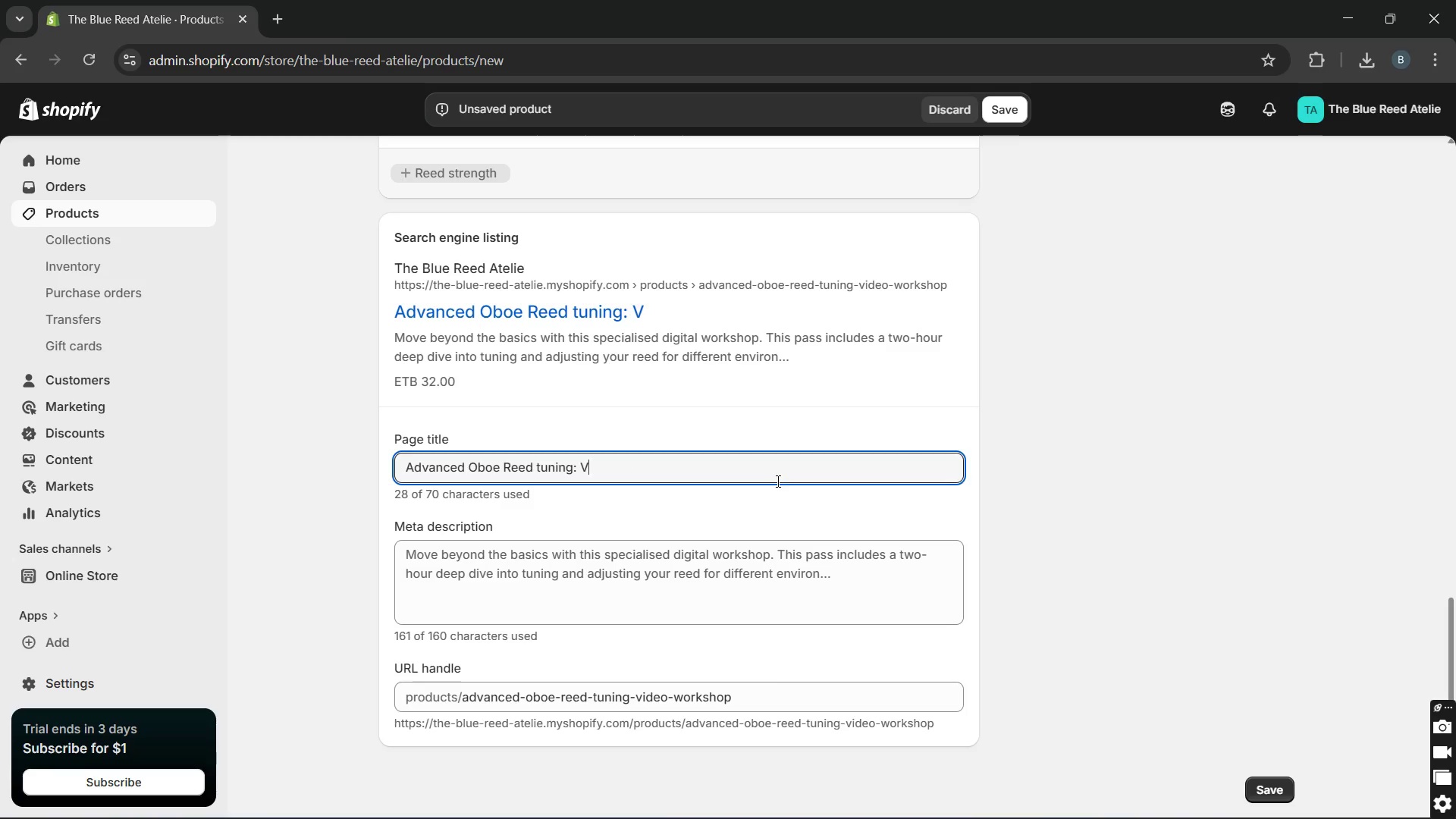 
key(Backspace)
 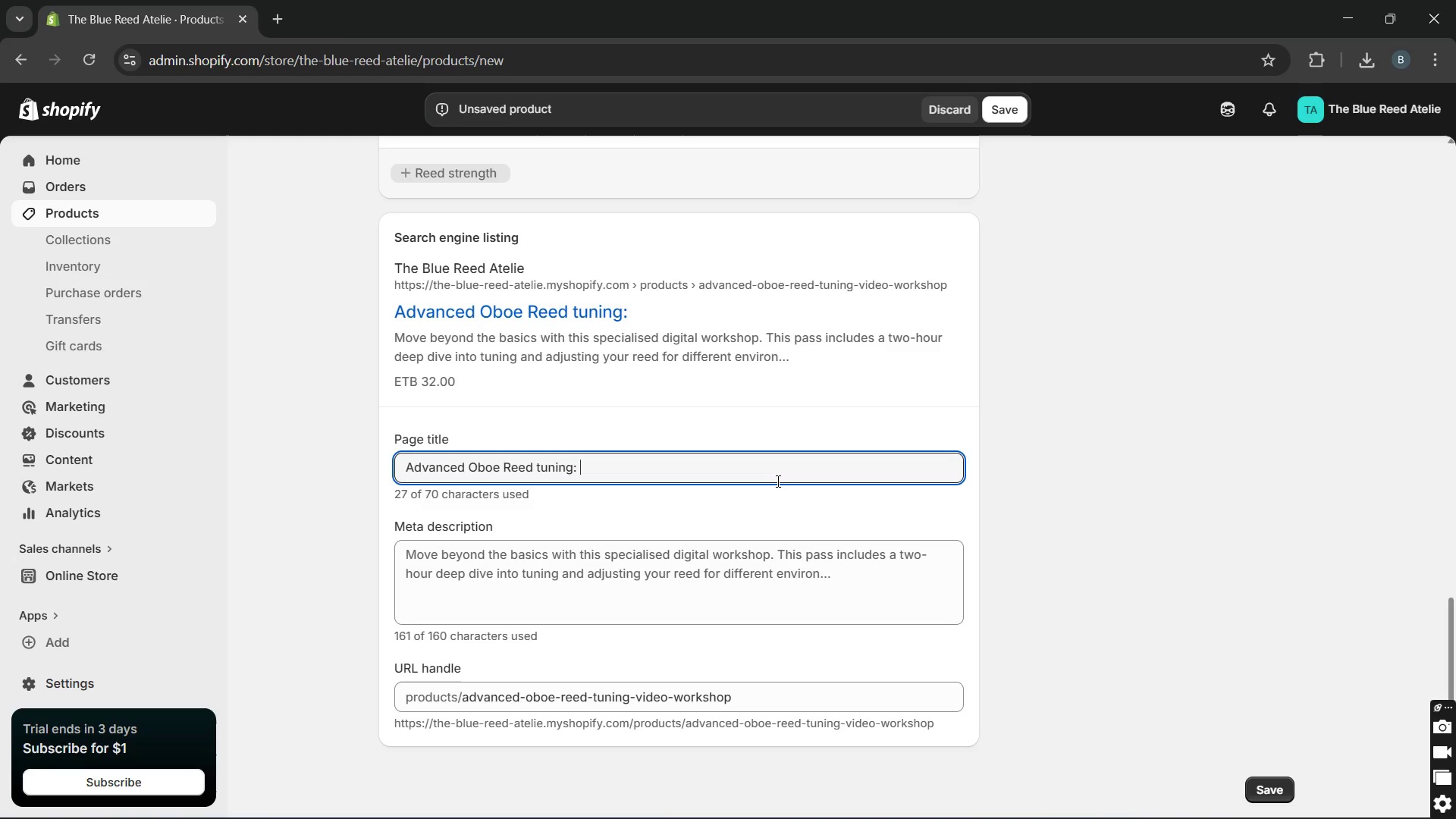 
wait(15.45)
 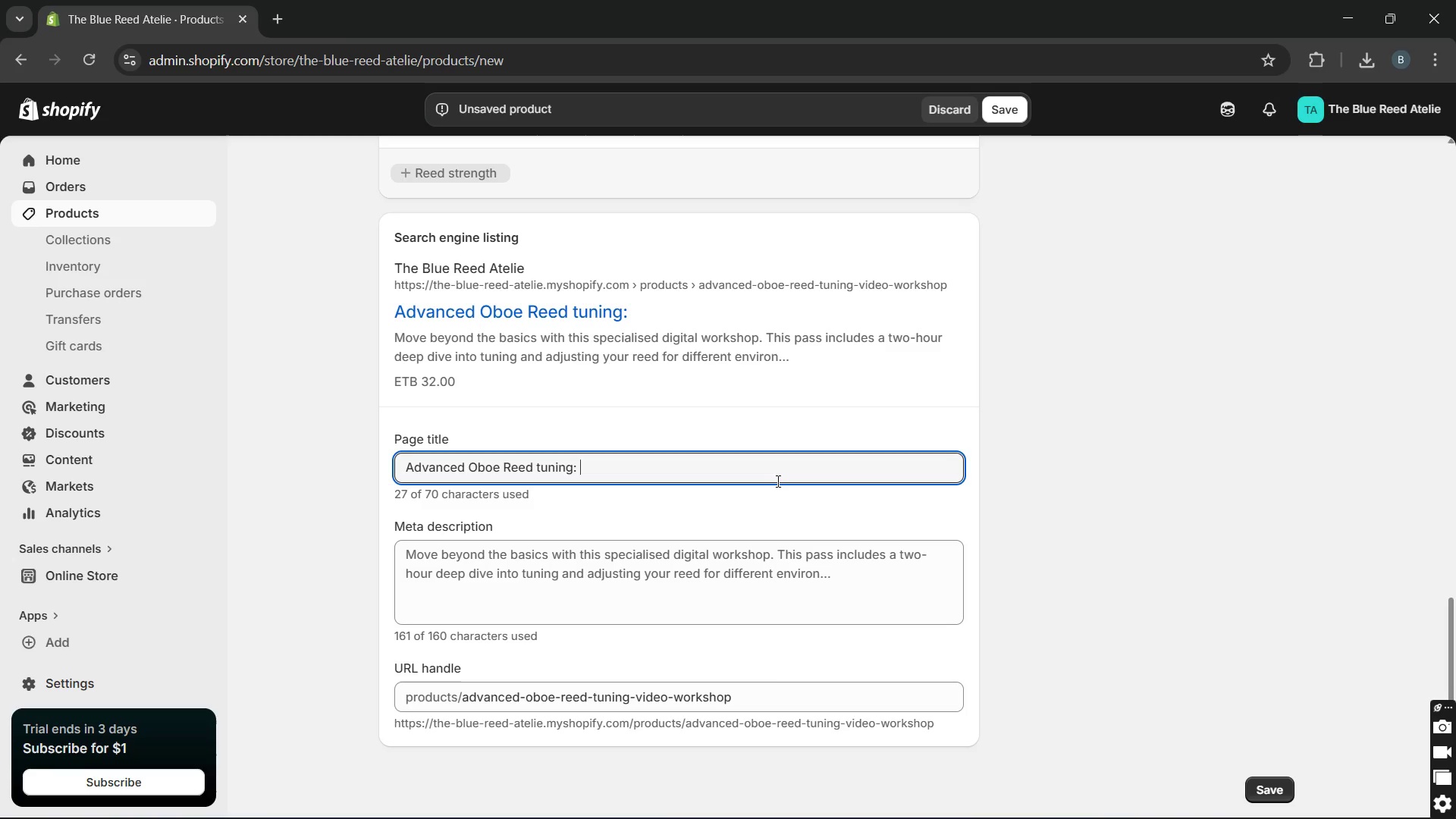 
key(Backspace)
 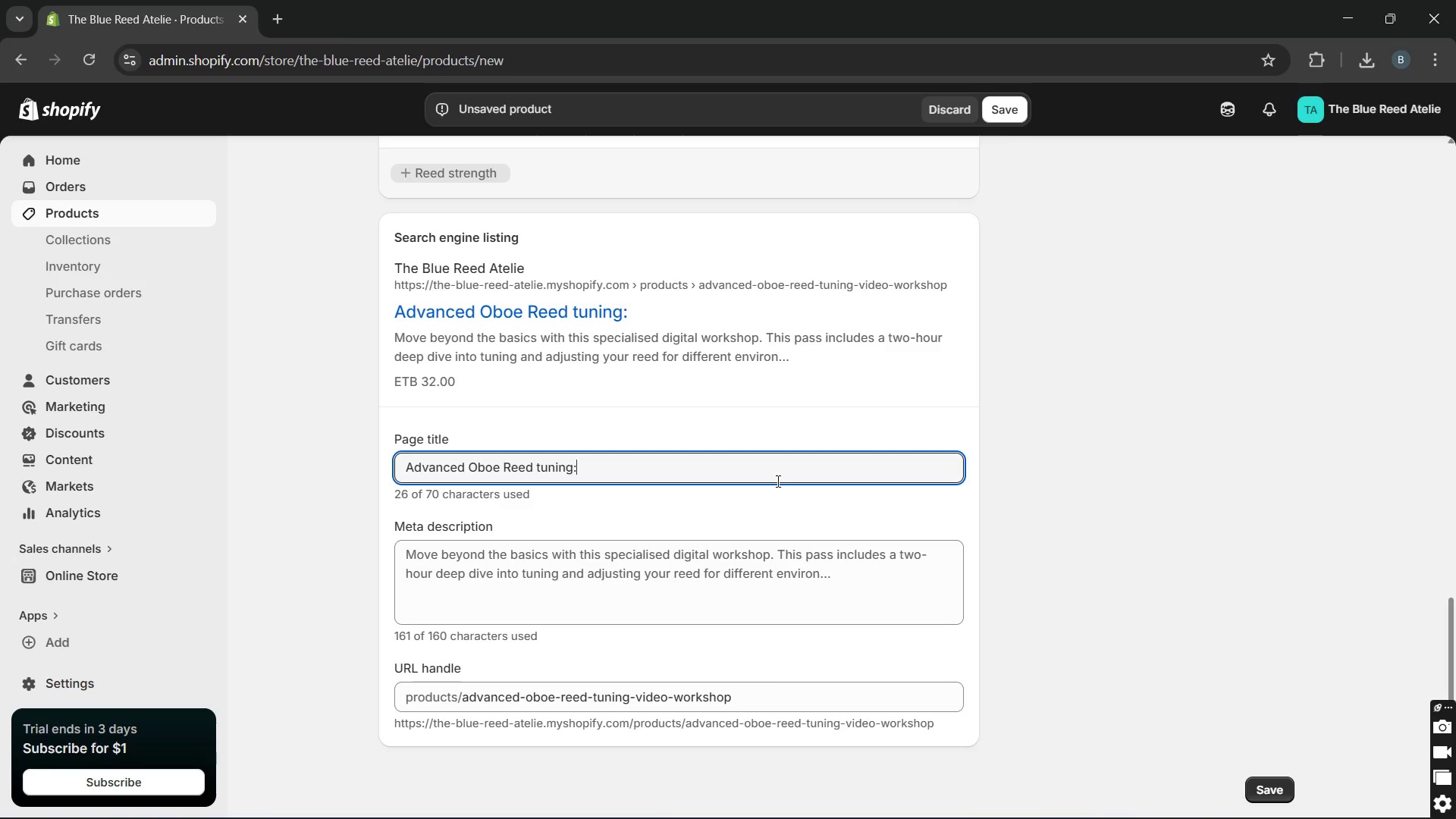 
key(Backspace)
 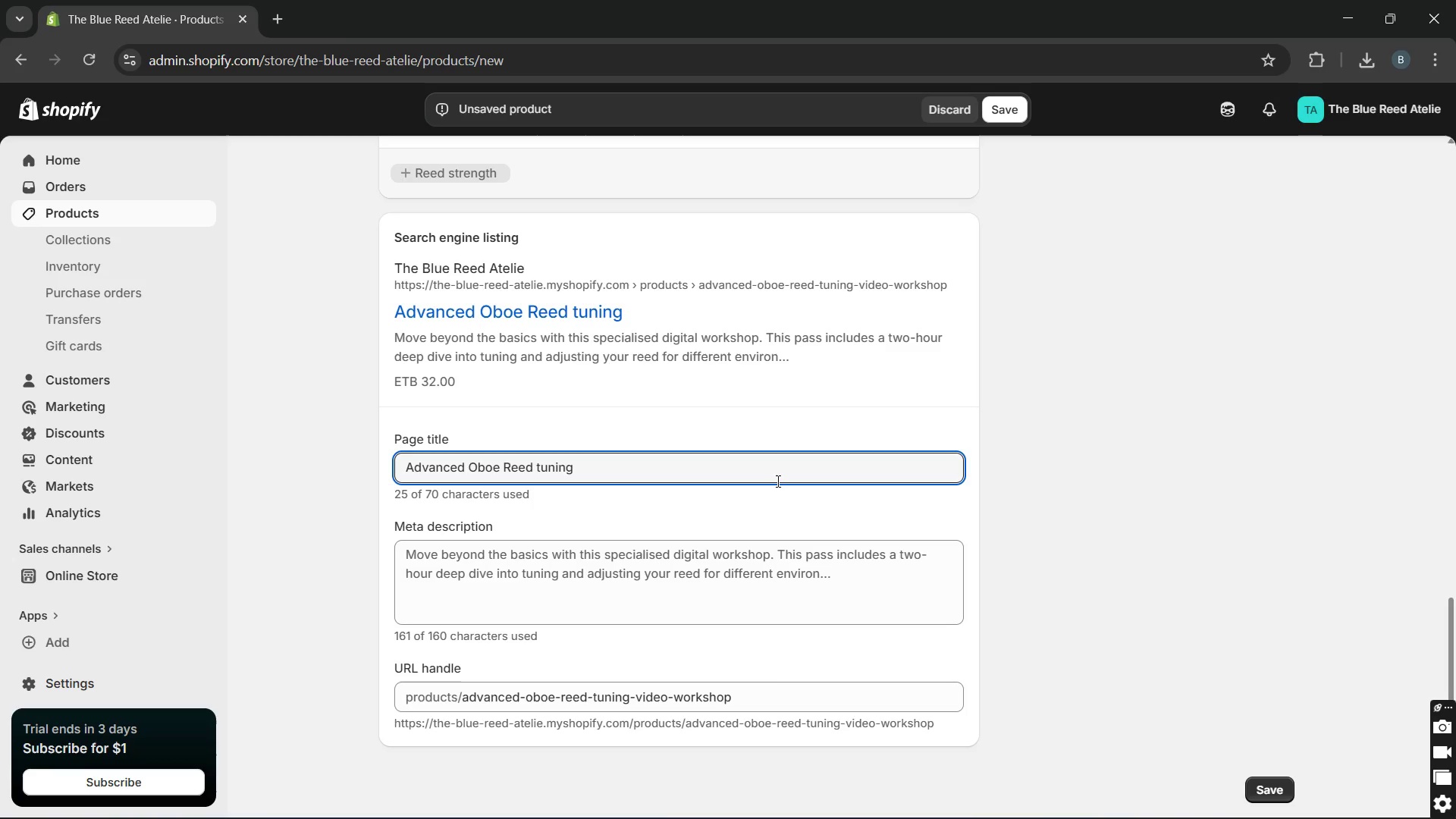 
key(Space)
 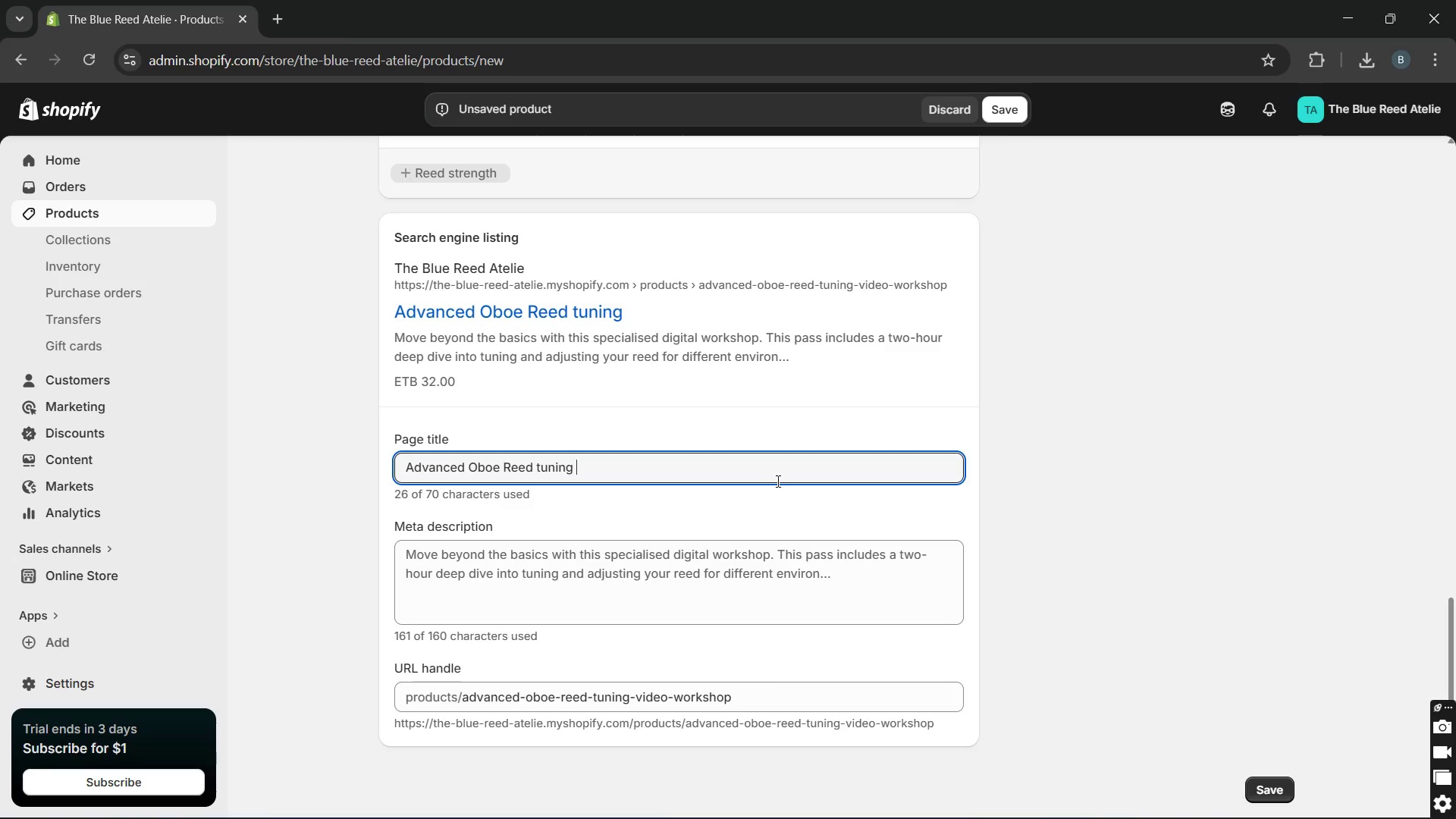 
key(Shift+ShiftLeft)
 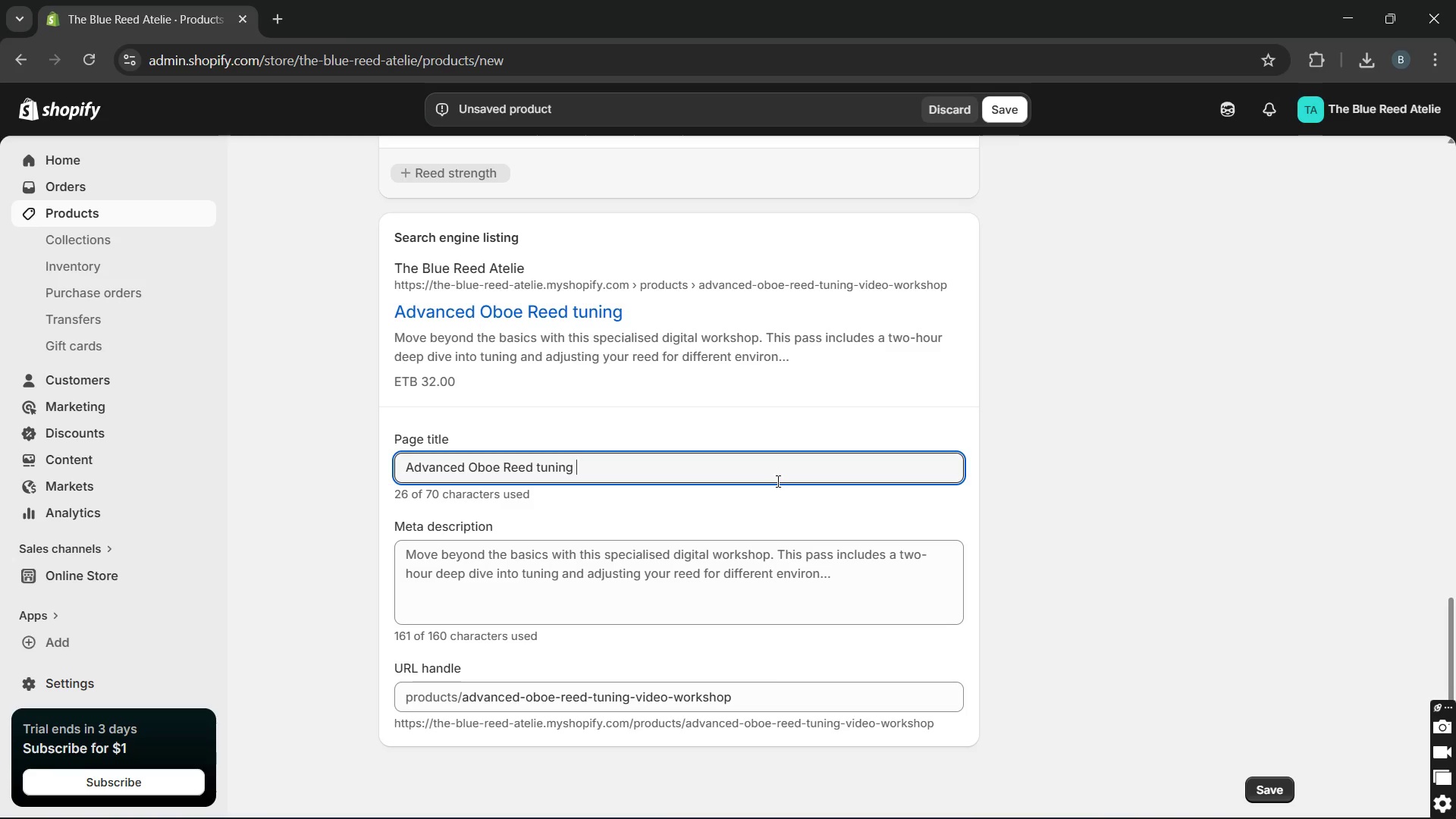 
hold_key(key=ControlLeft, duration=0.36)
 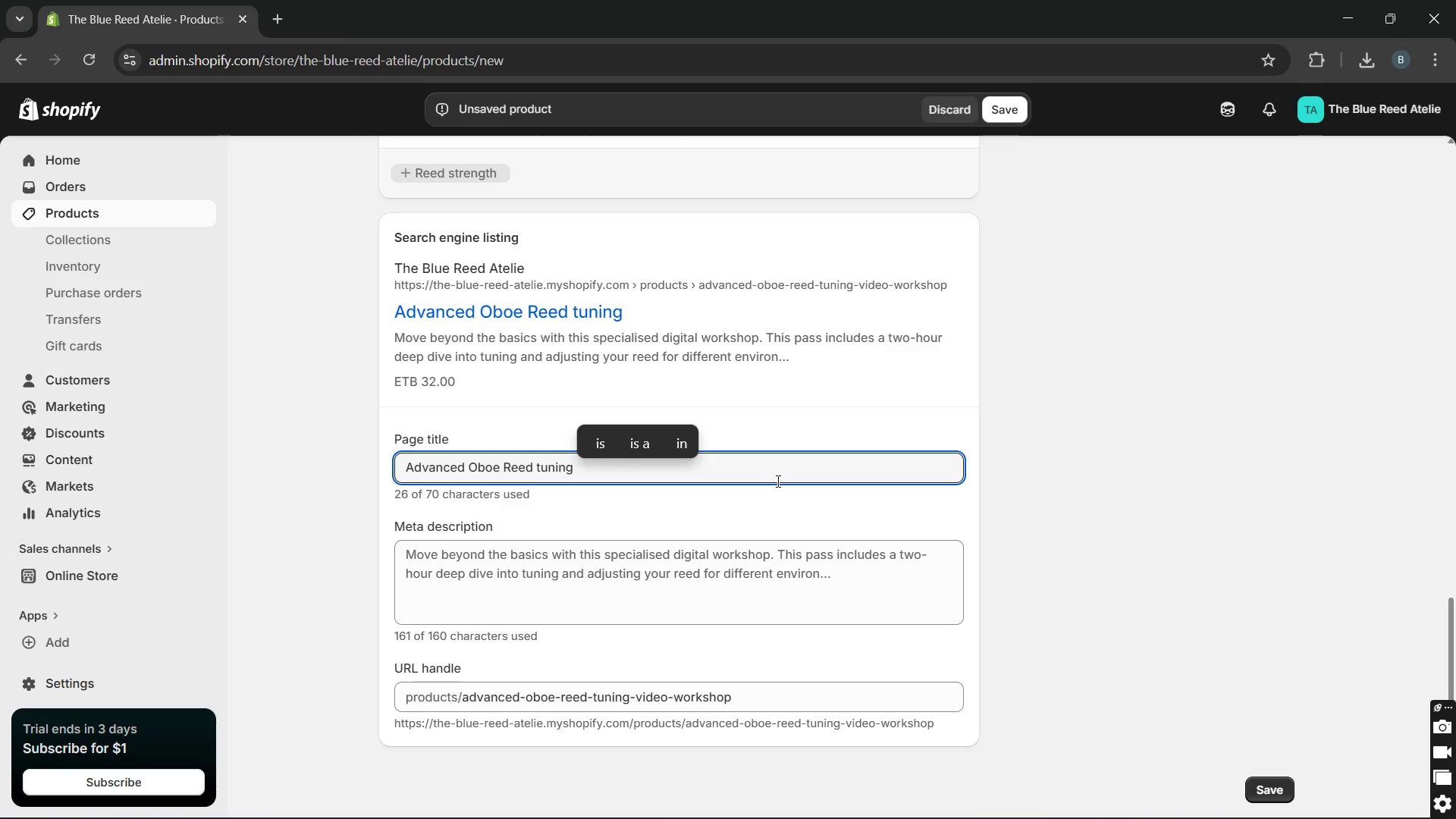 
key(Shift+Slash)
 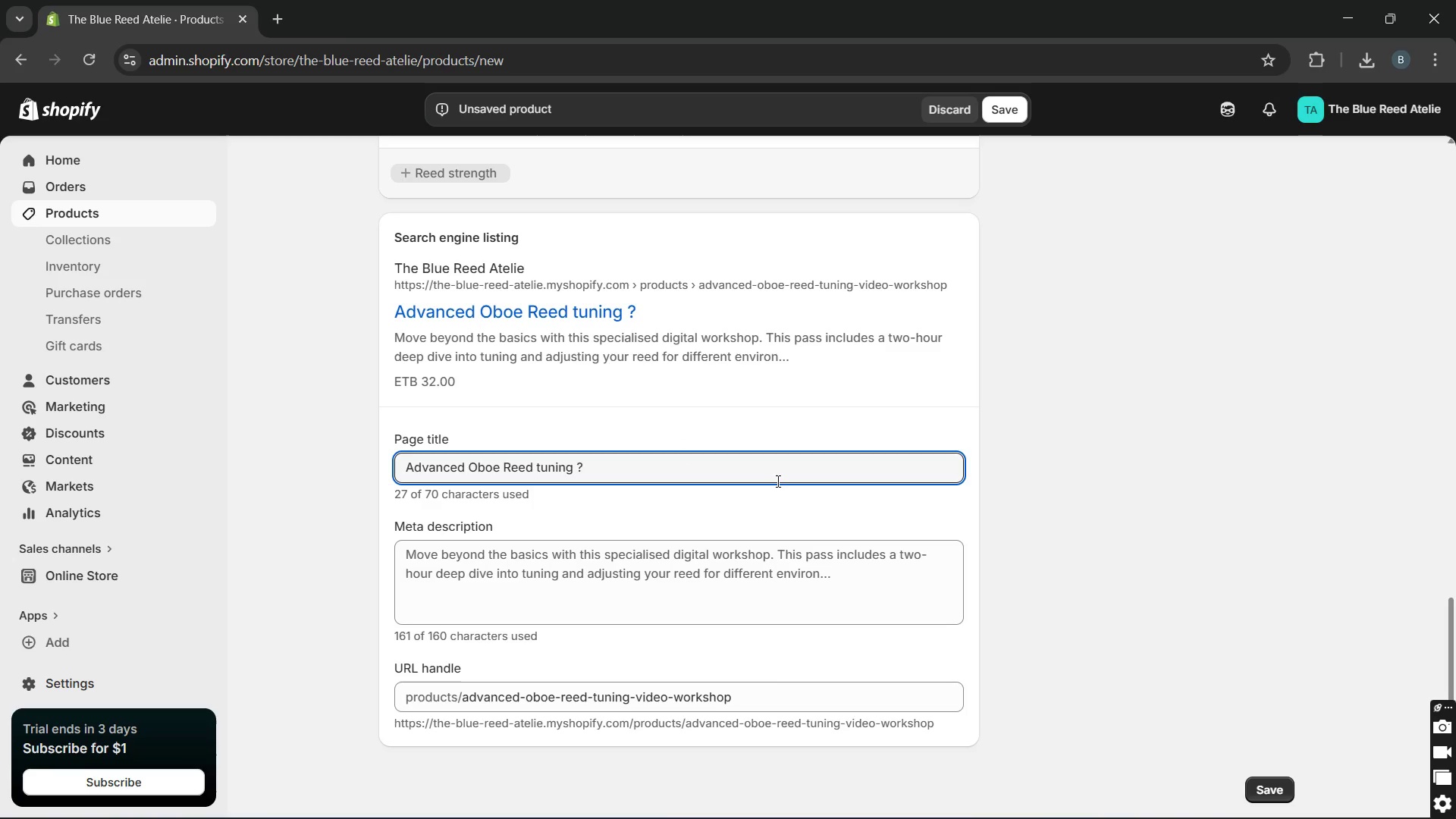 
key(Backspace)
 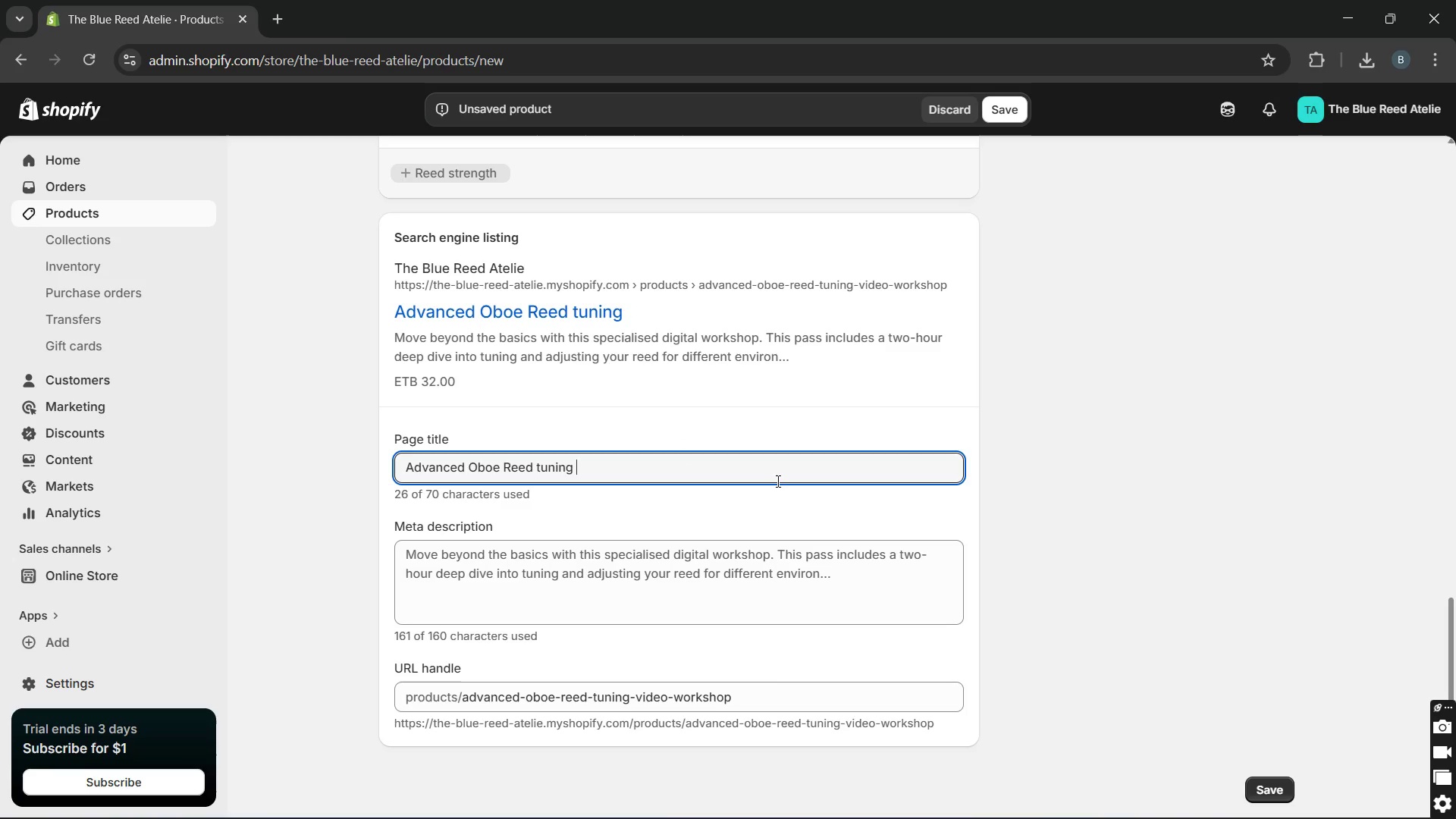 
key(Shift+Break)
 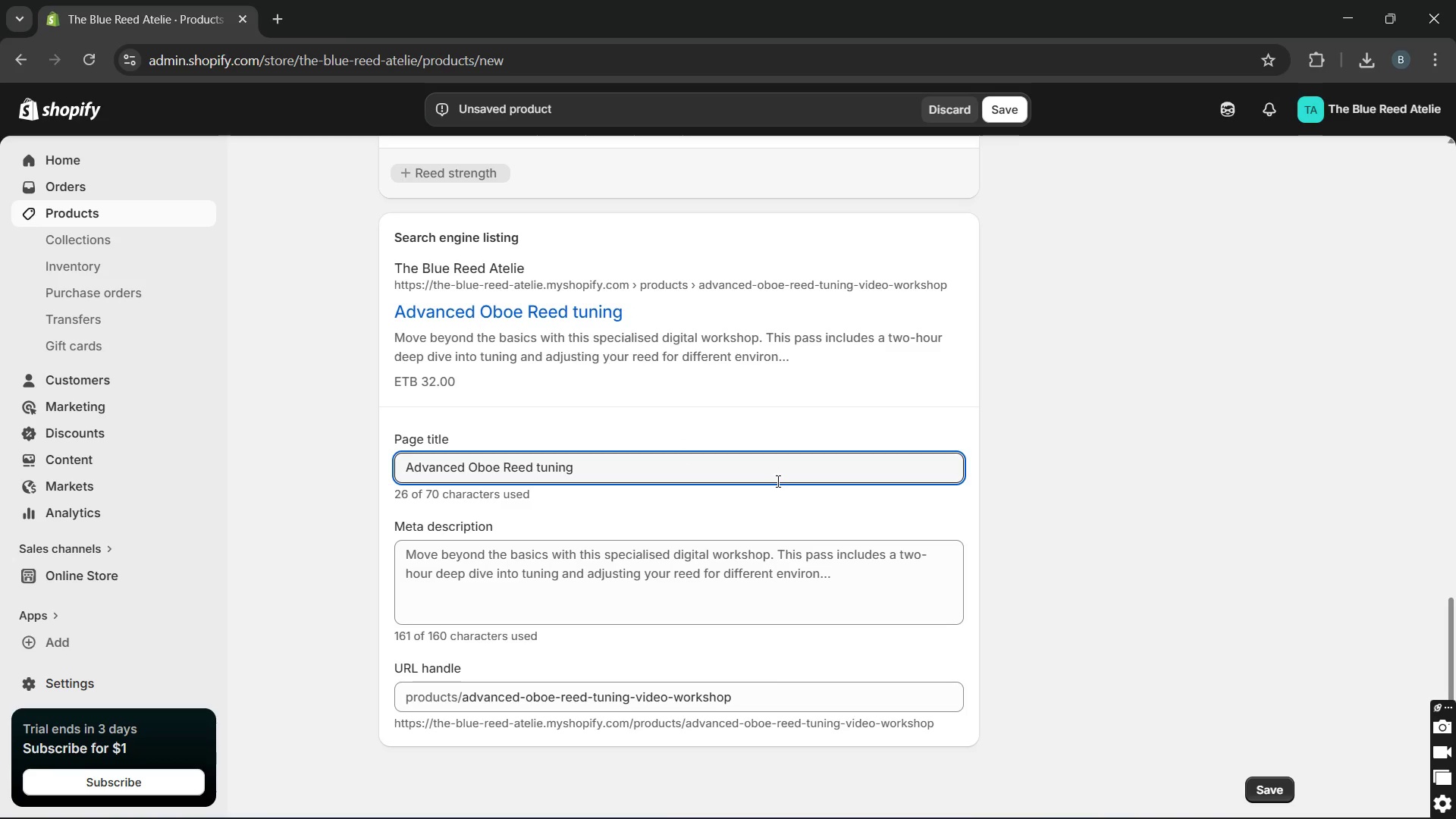 
key(Space)
 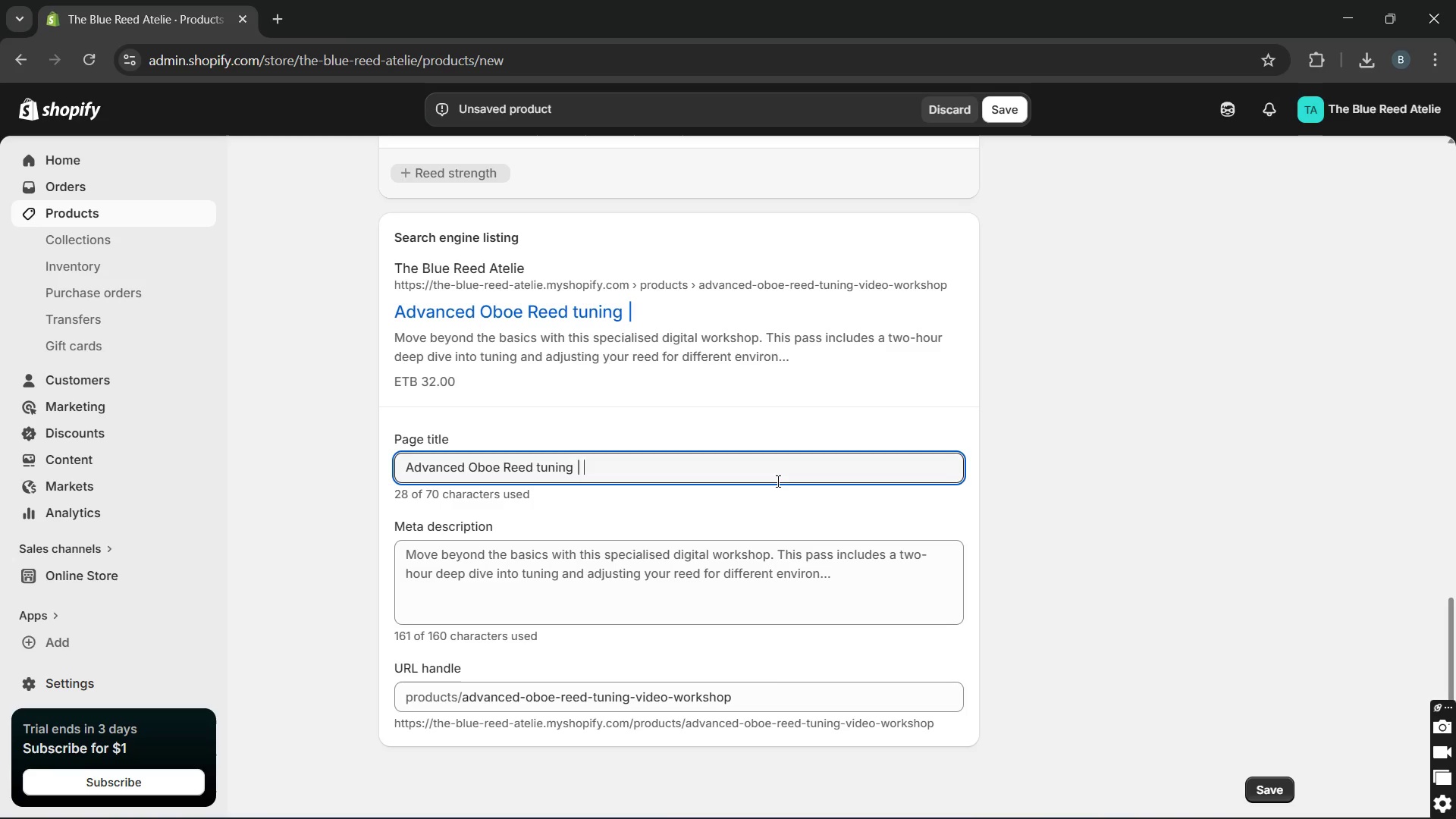 
wait(6.05)
 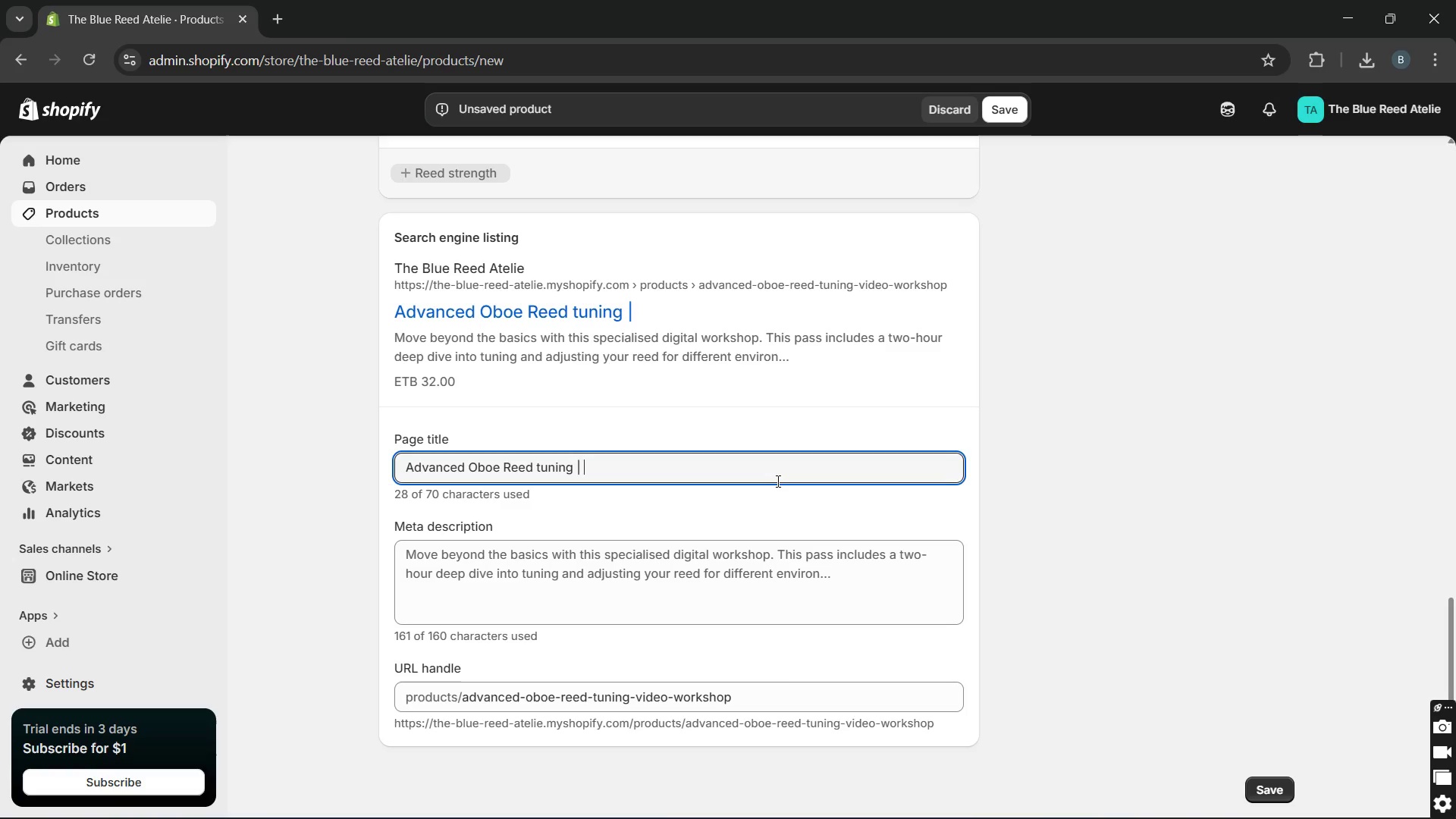 
type(Digital video workshop pass )
 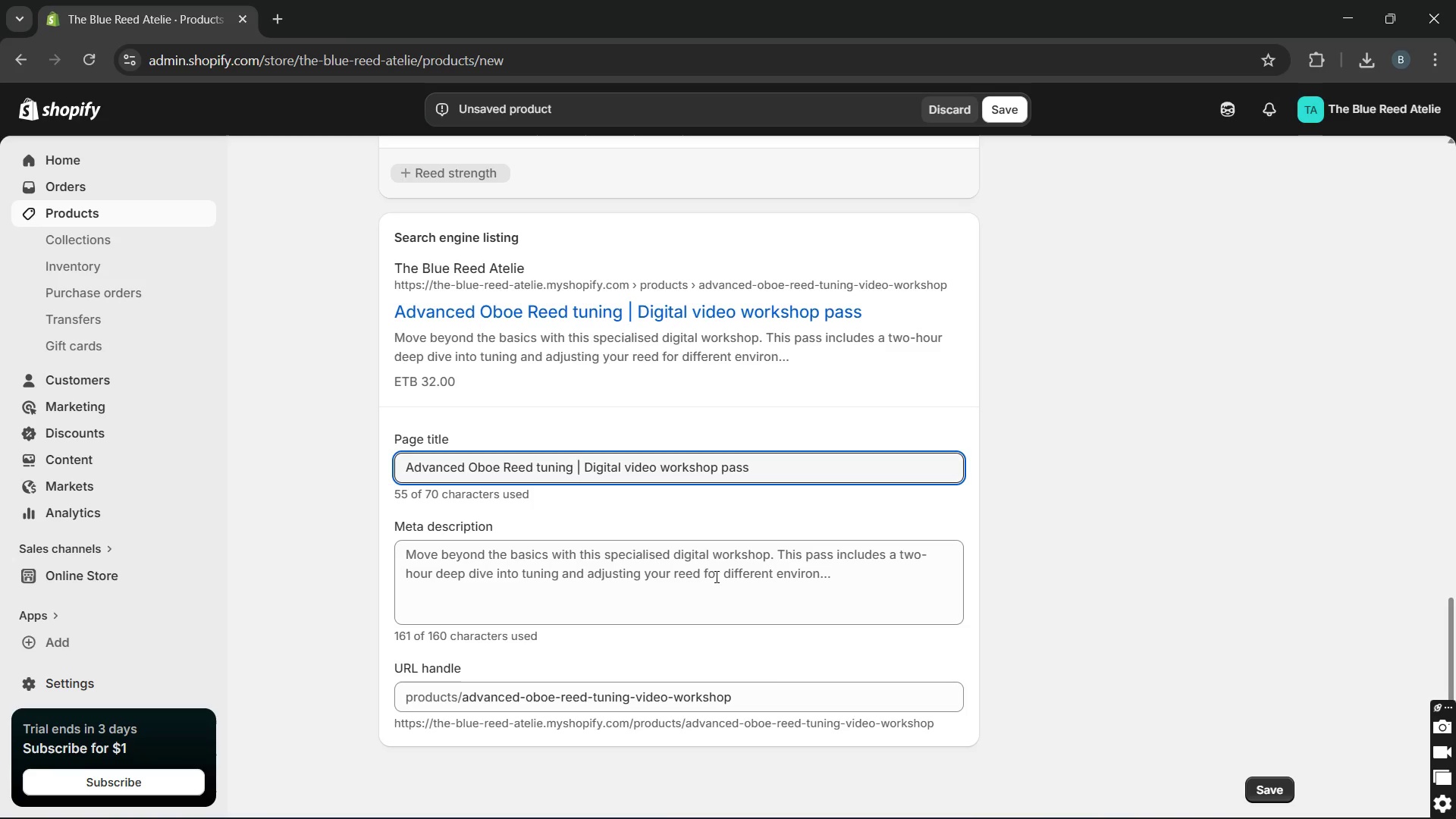 
double_click([715, 576])
 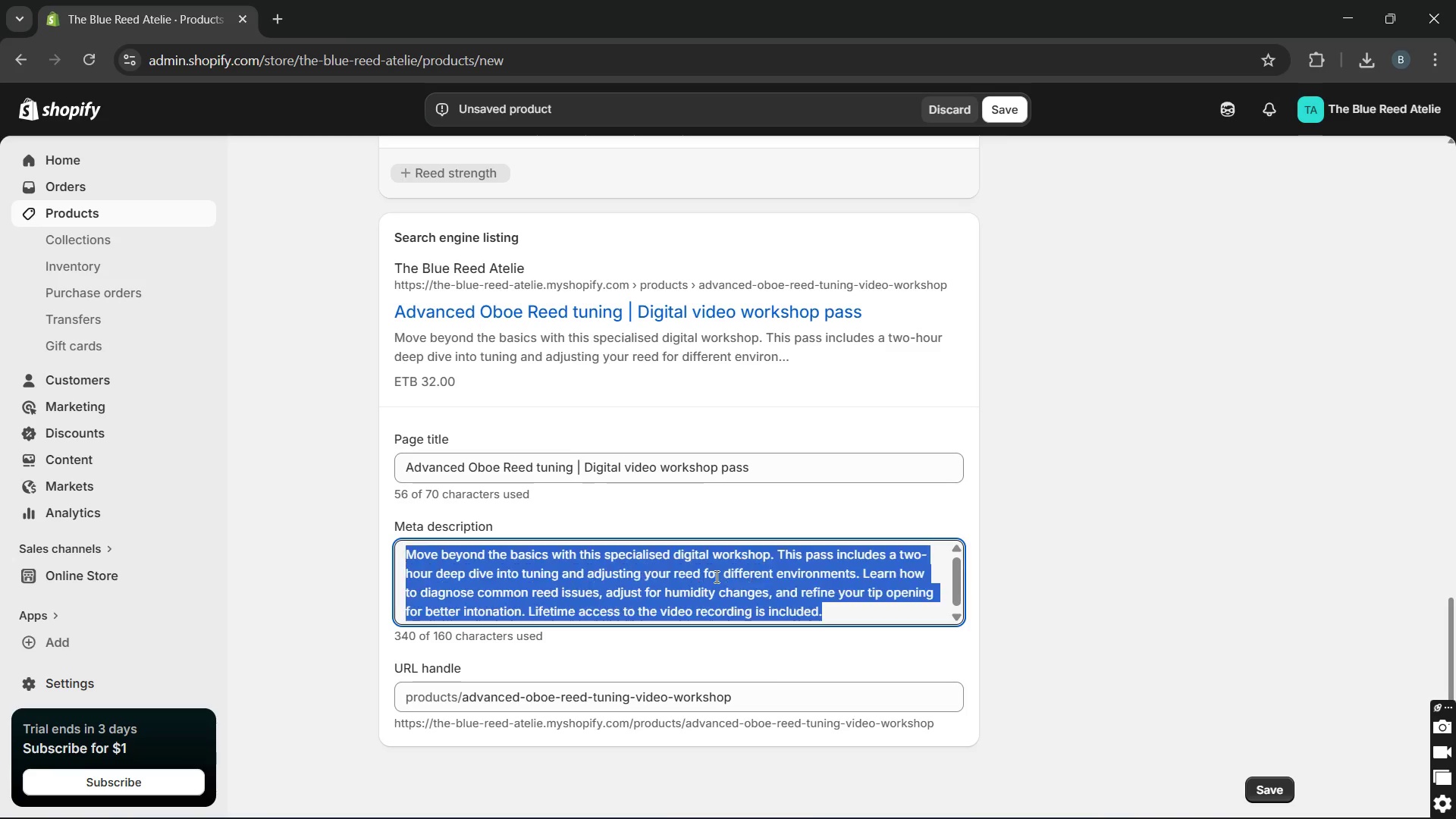 
triple_click([715, 576])
 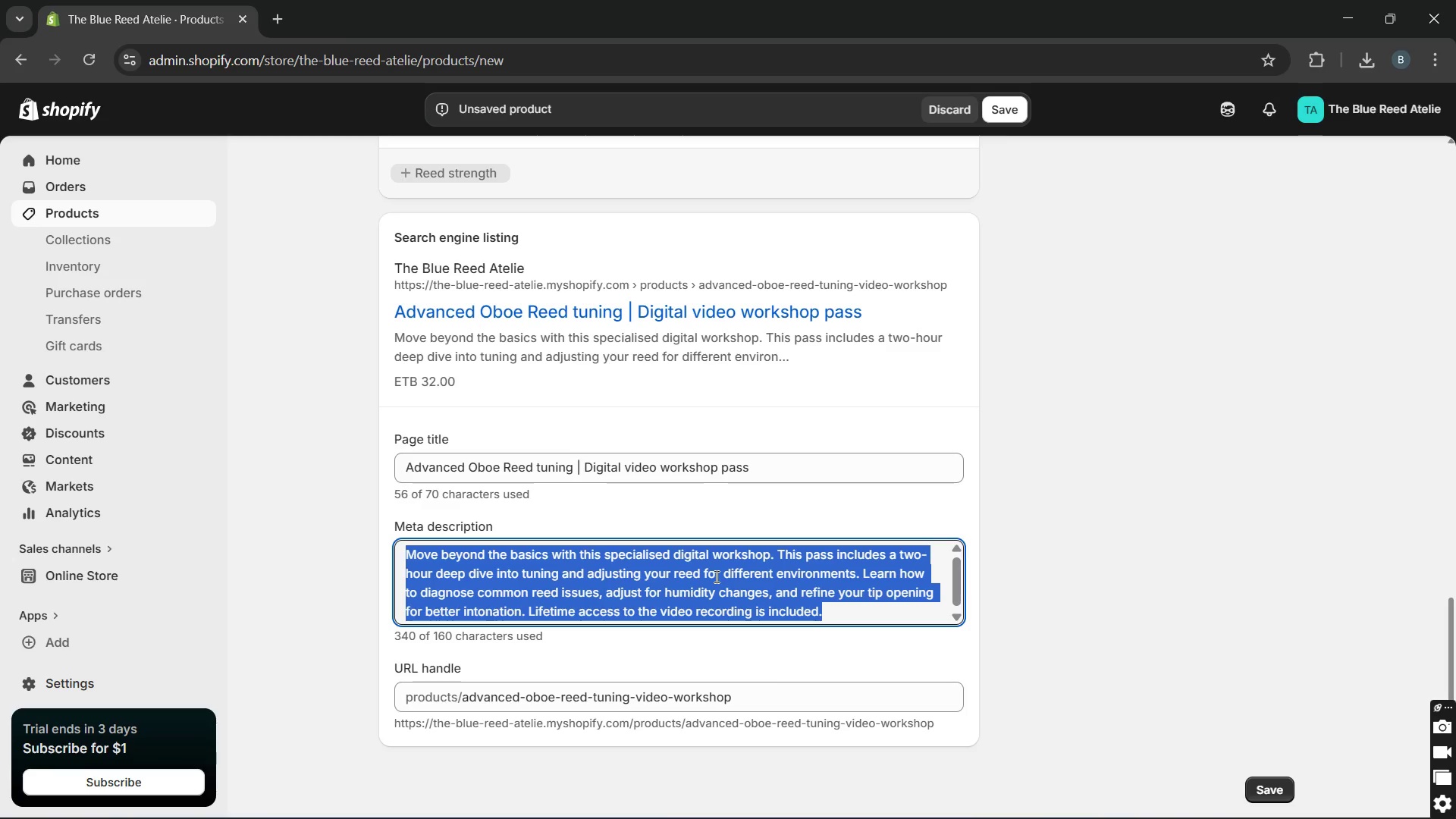 
key(Backspace)
 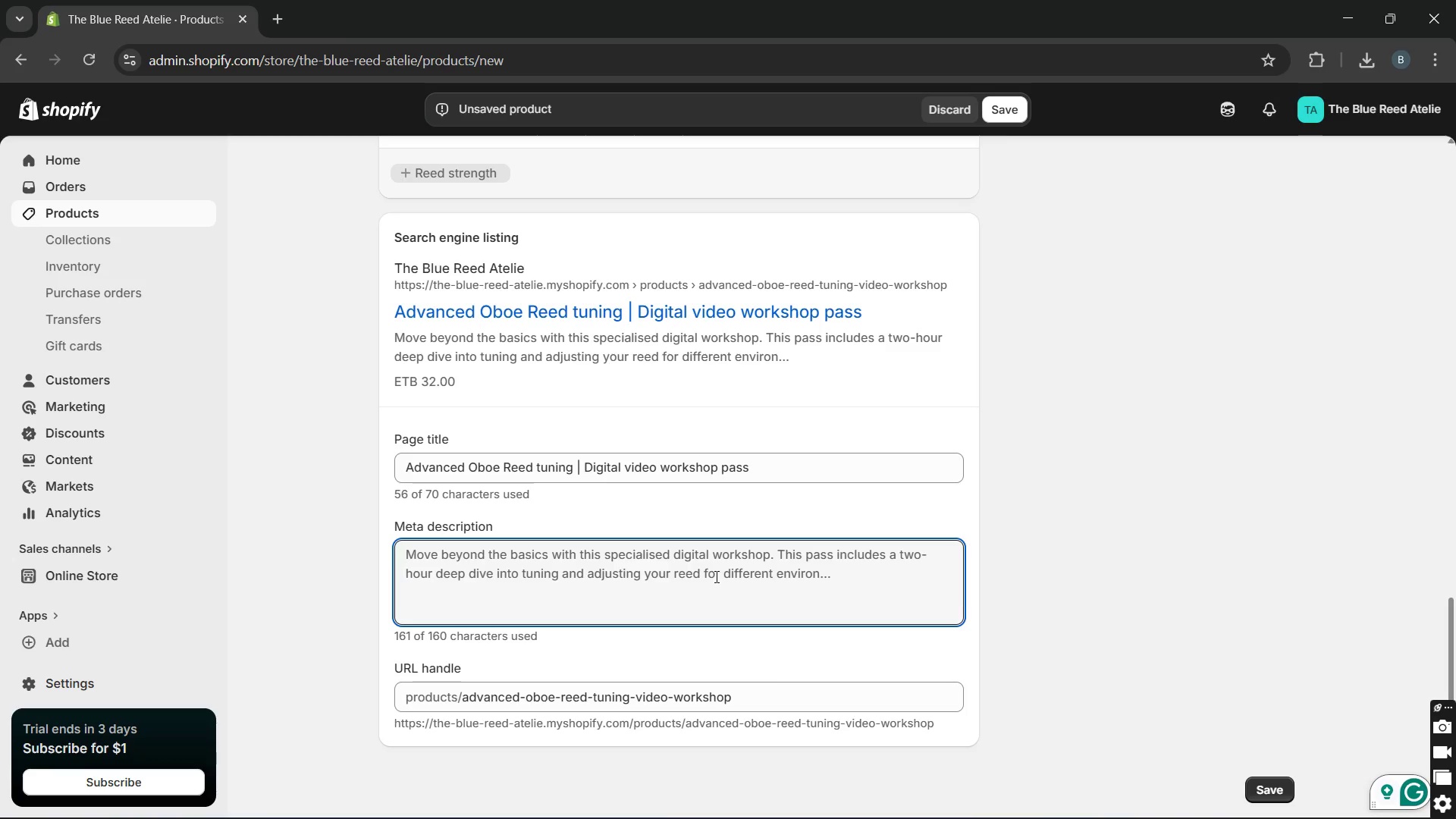 
wait(8.77)
 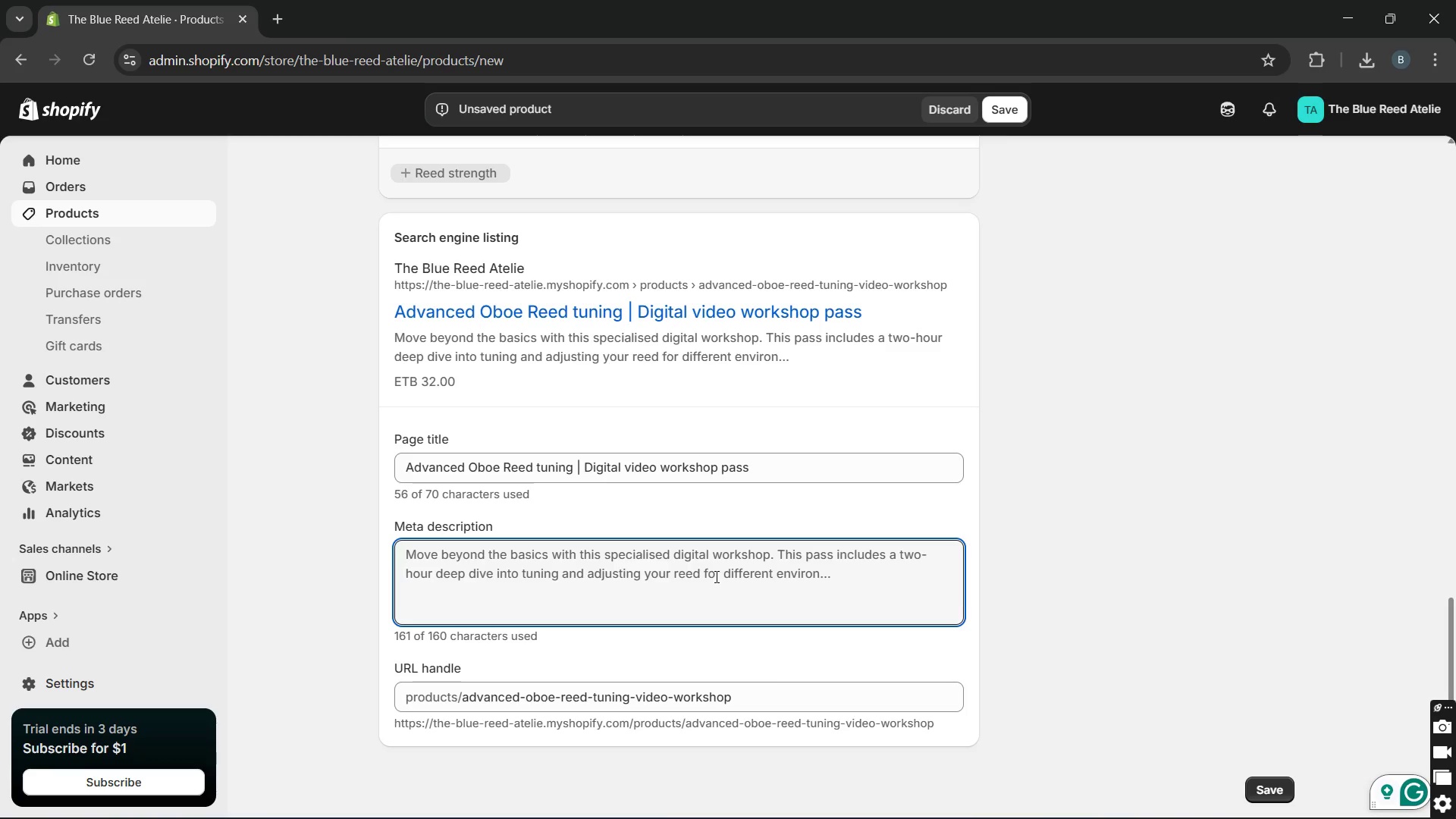 
type(Learn professional tuning techniques )
 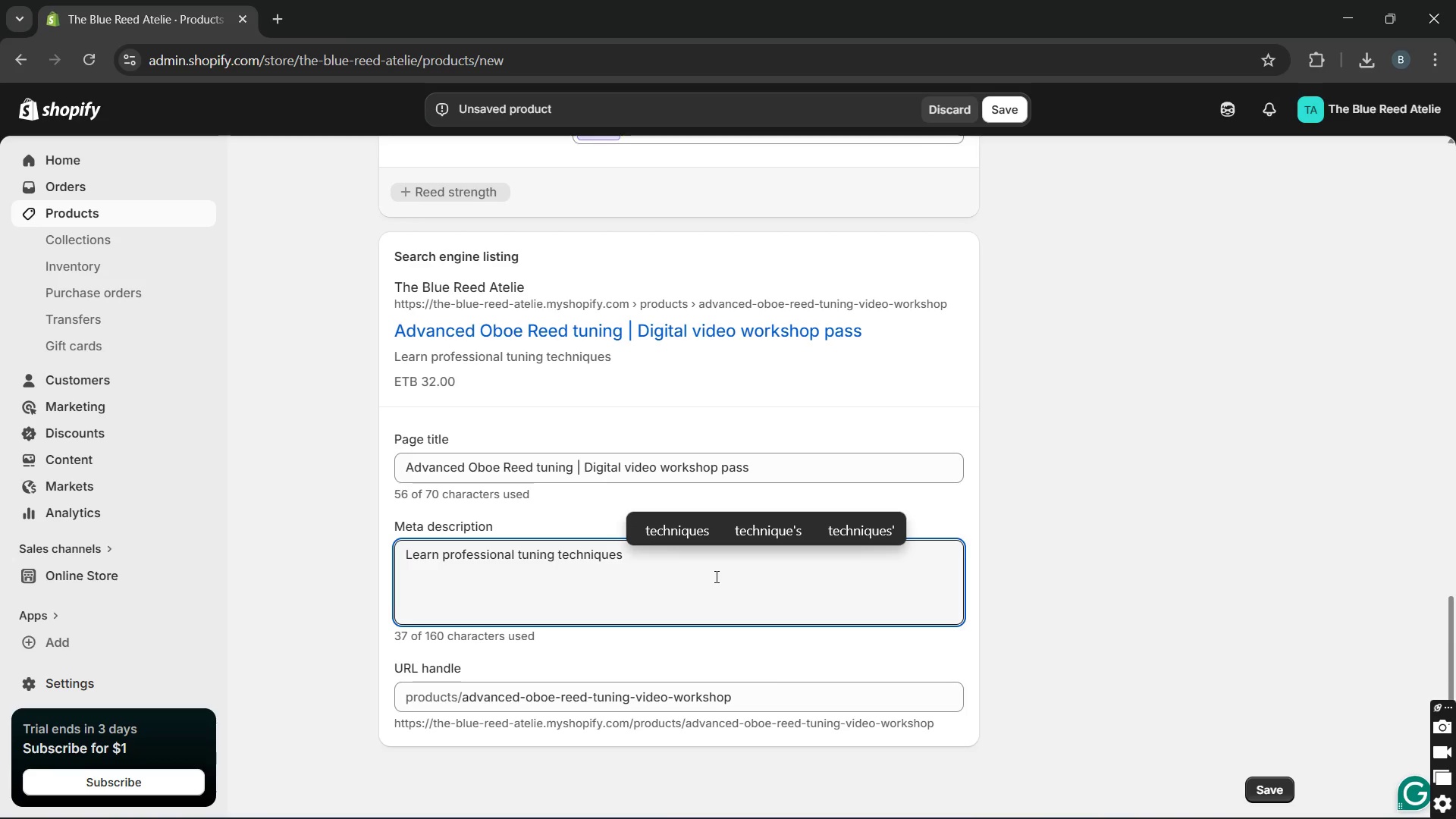 
type(in this oboe )
 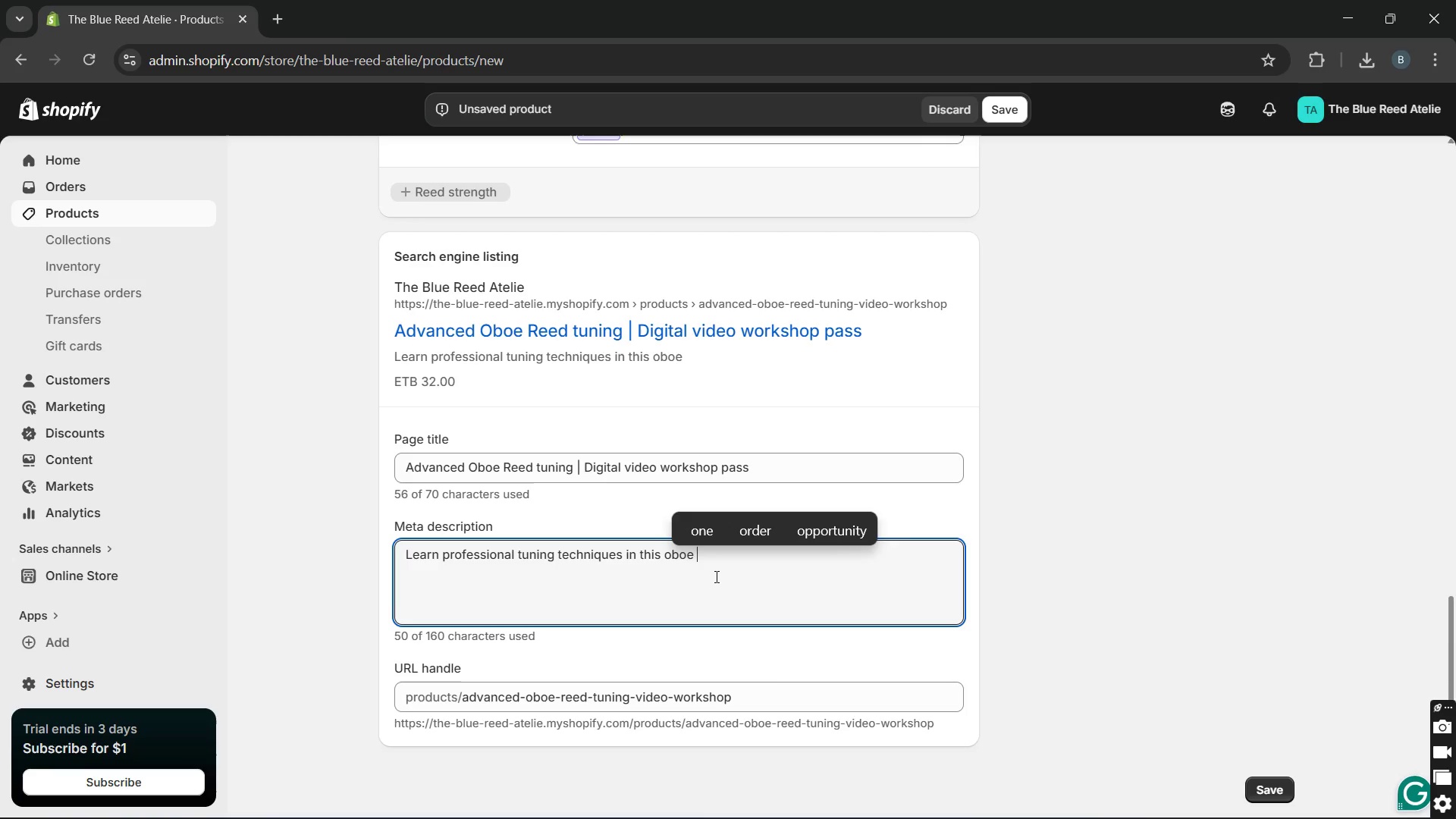 
type(reed workshop )
 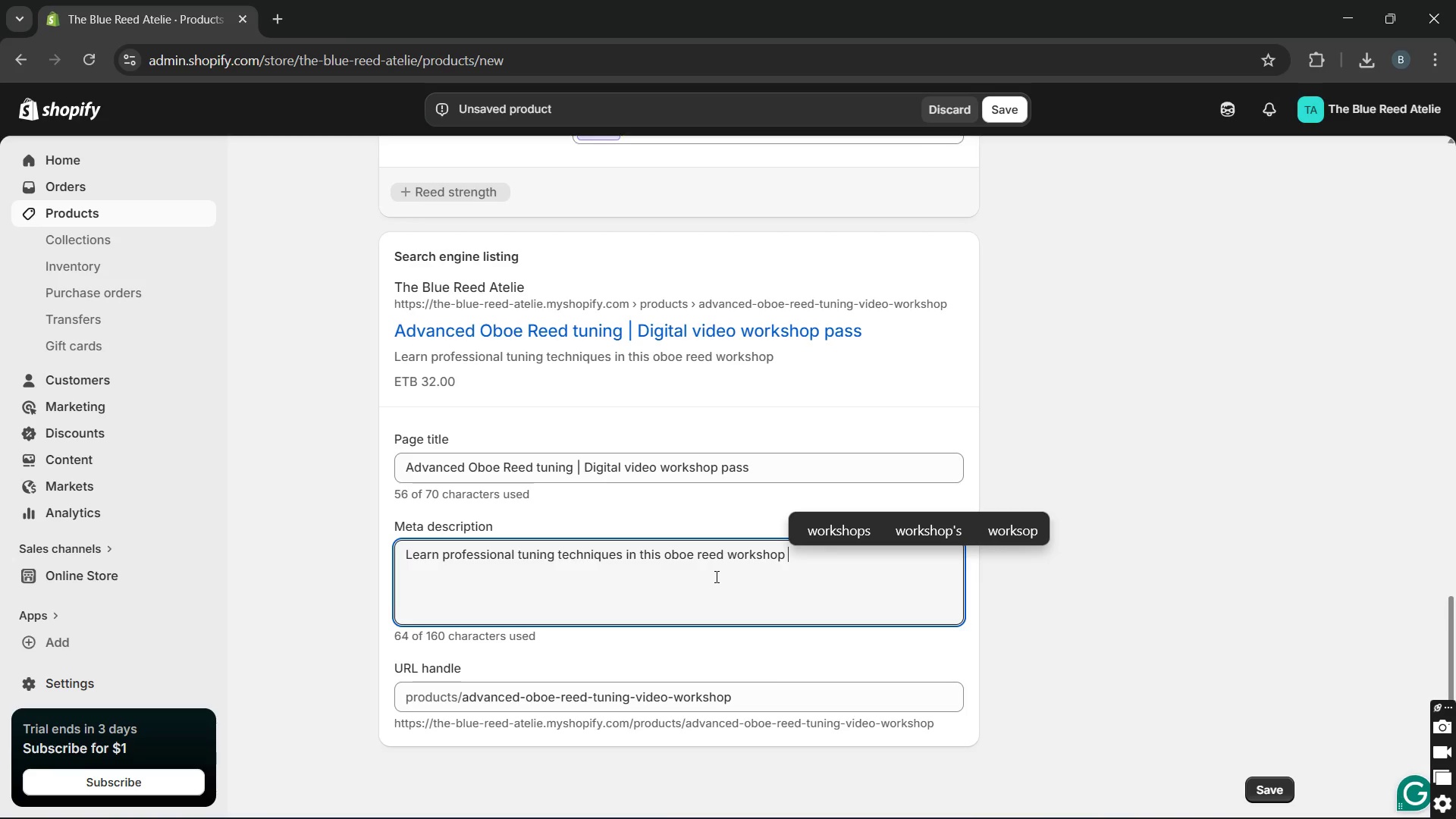 
key(Backspace)
type(. m)
key(Backspace)
type(Master the art of adjusting )
 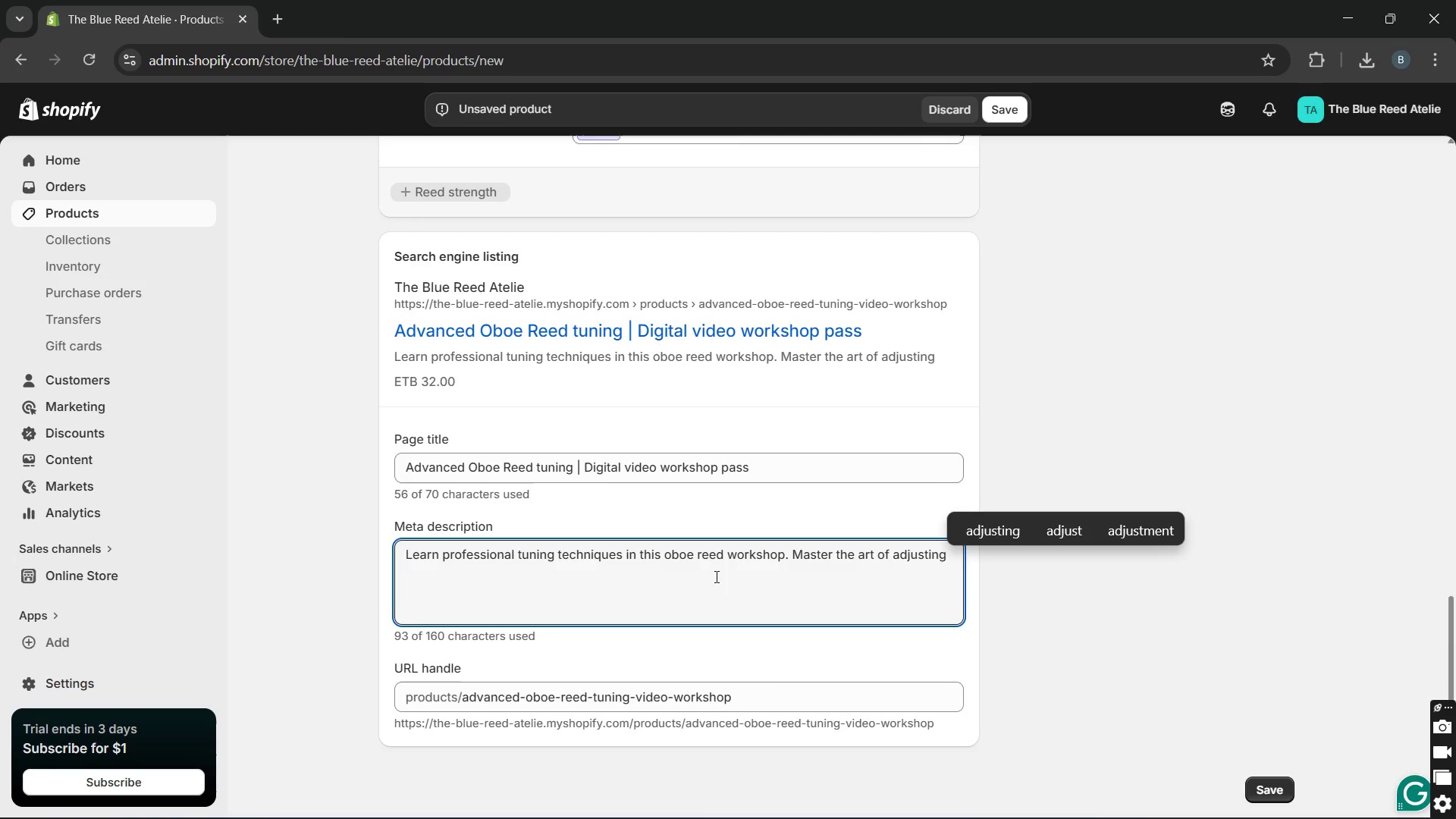 
wait(5.55)
 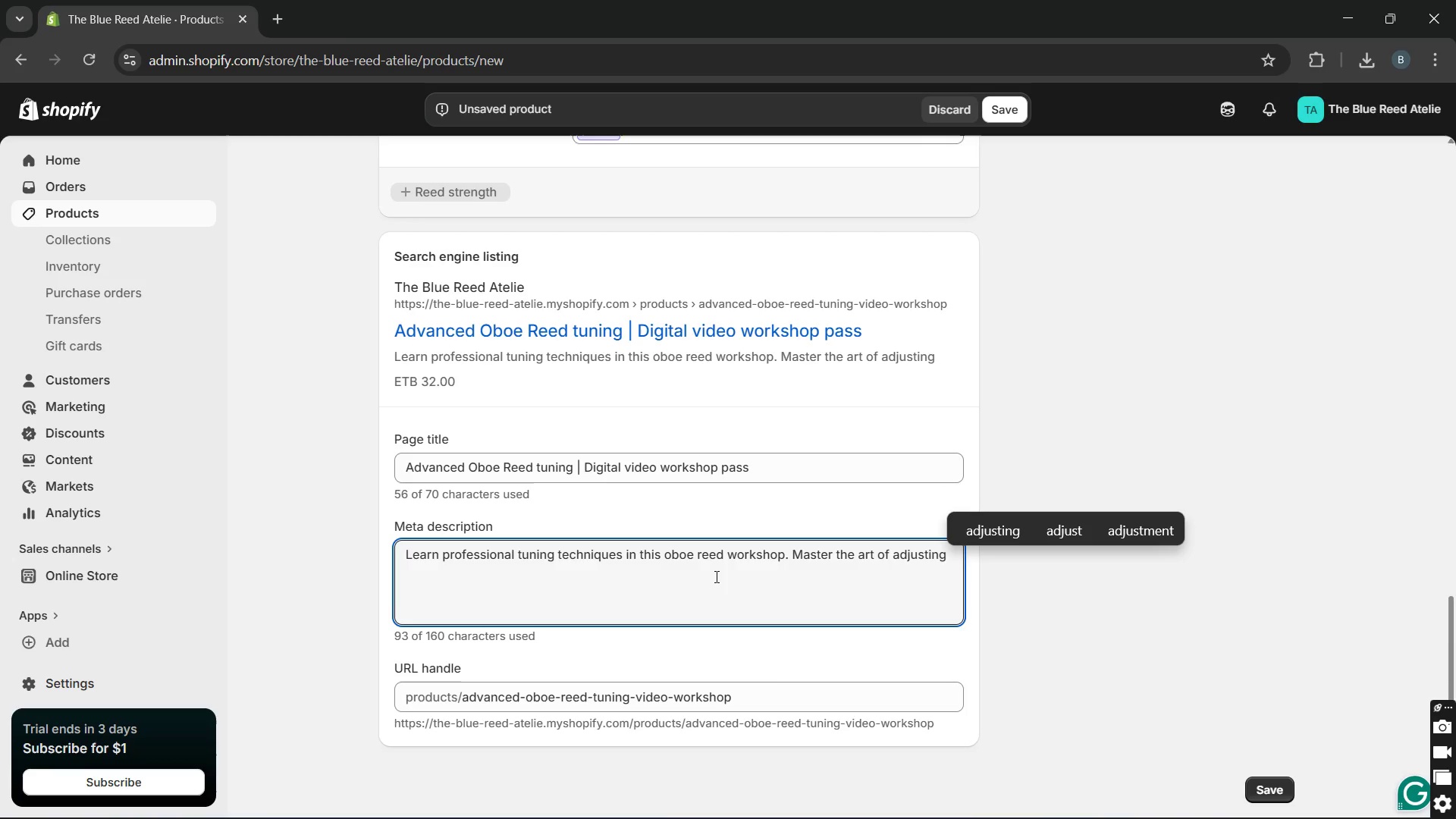 
type(handmade oboe reeds for pe)
 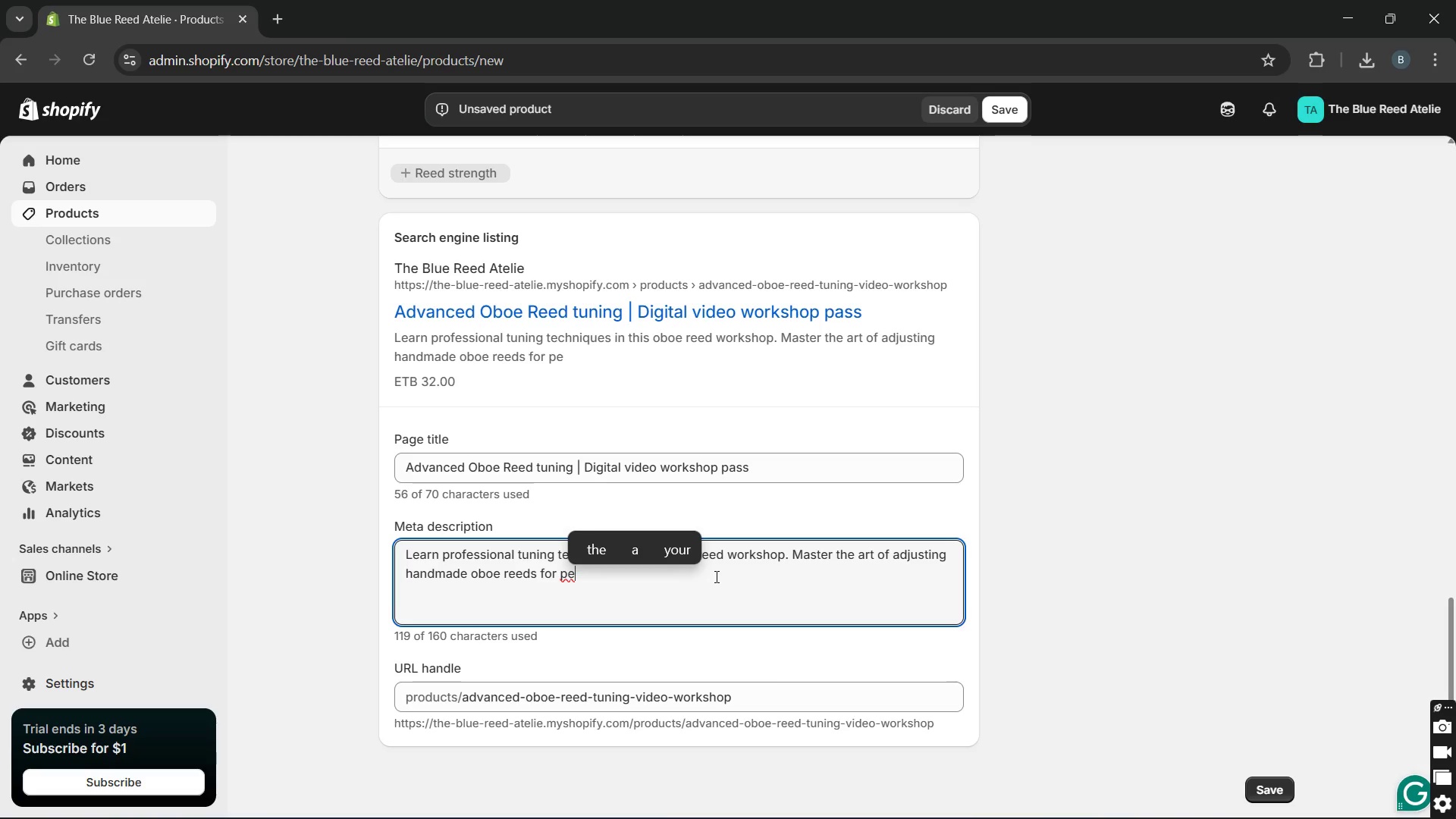 
type(rfect intination )
 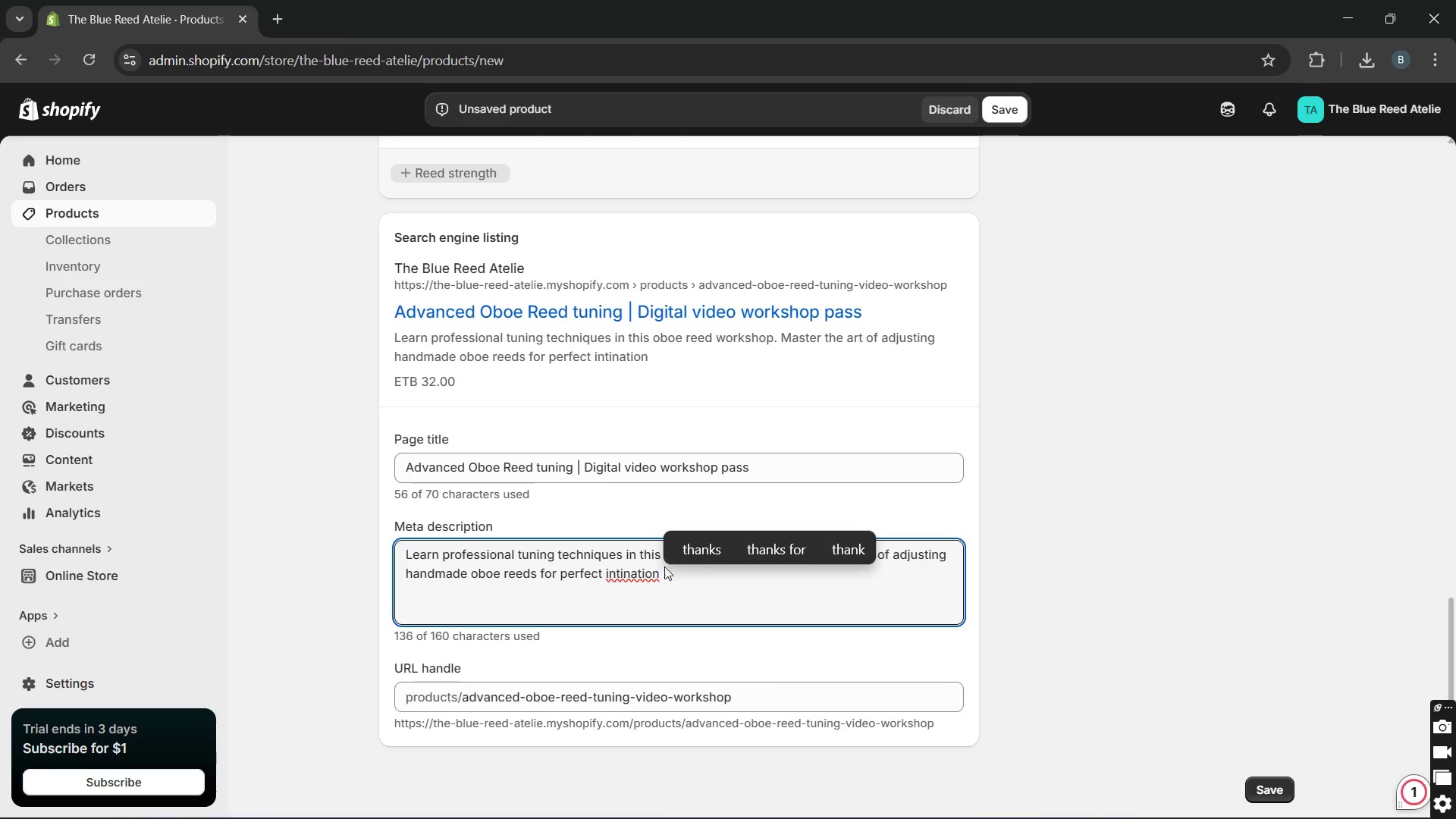 
double_click([642, 575])
 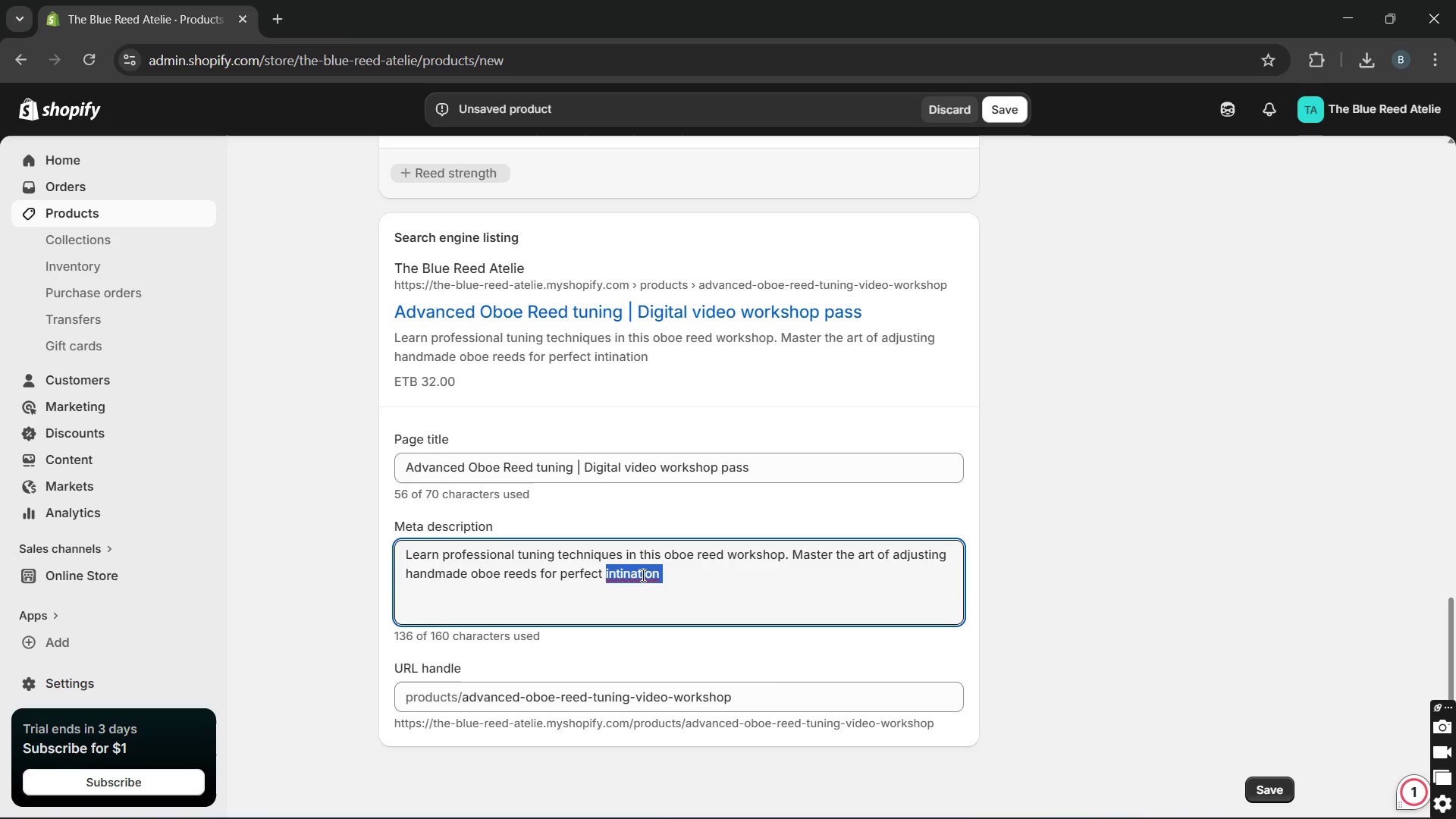 
type(intonation )
 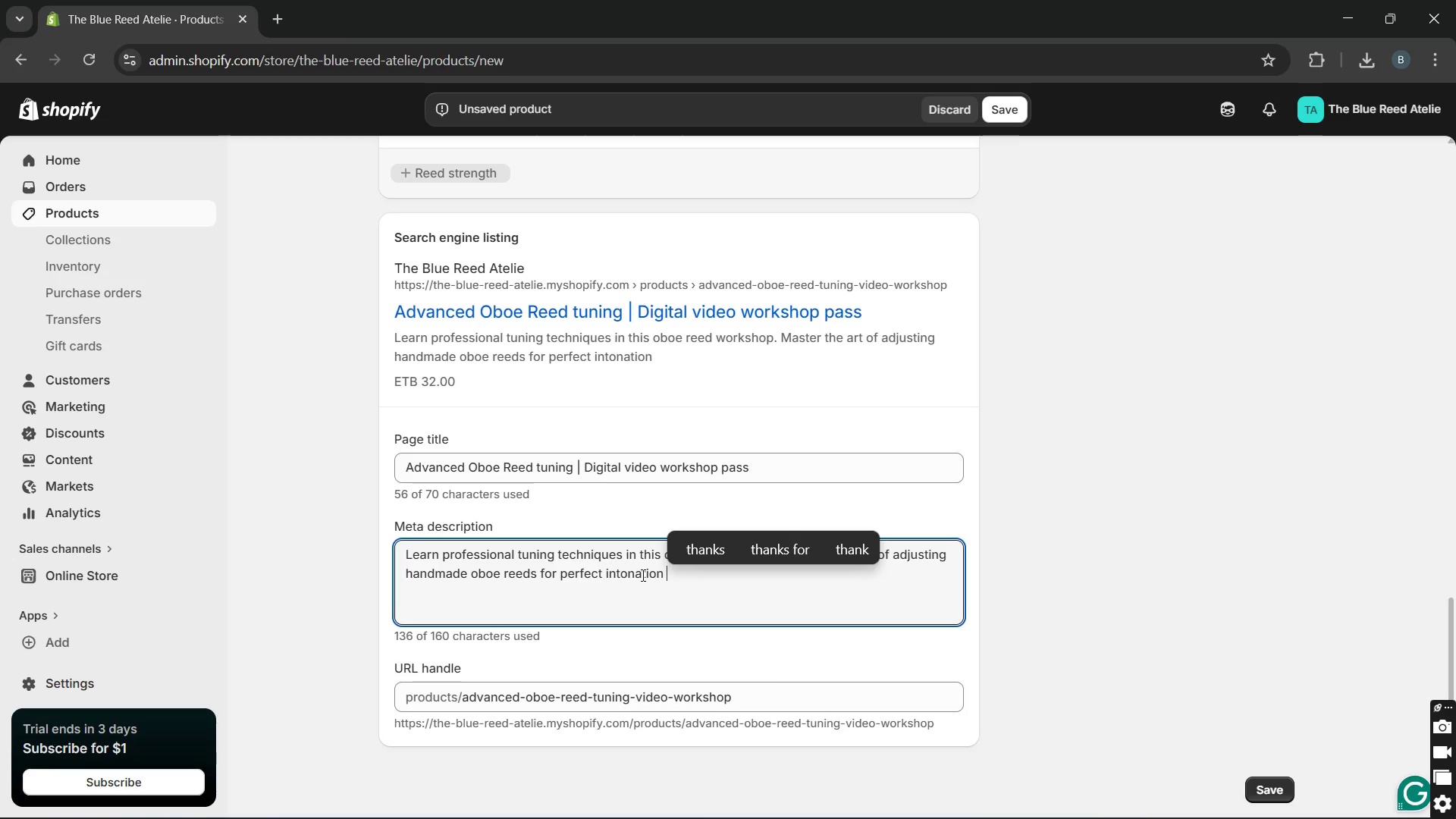 
type(and response.)
 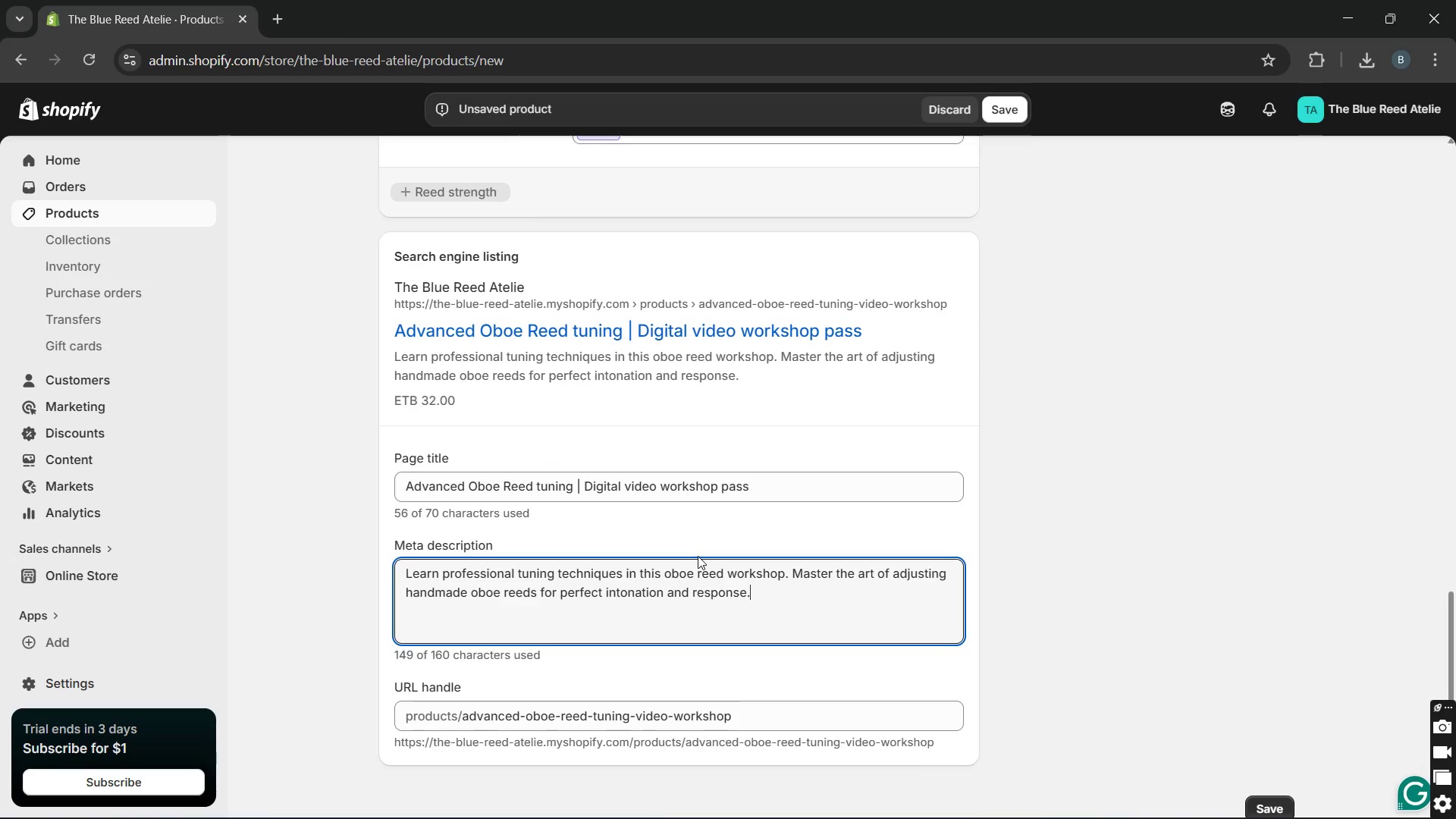 
wait(12.5)
 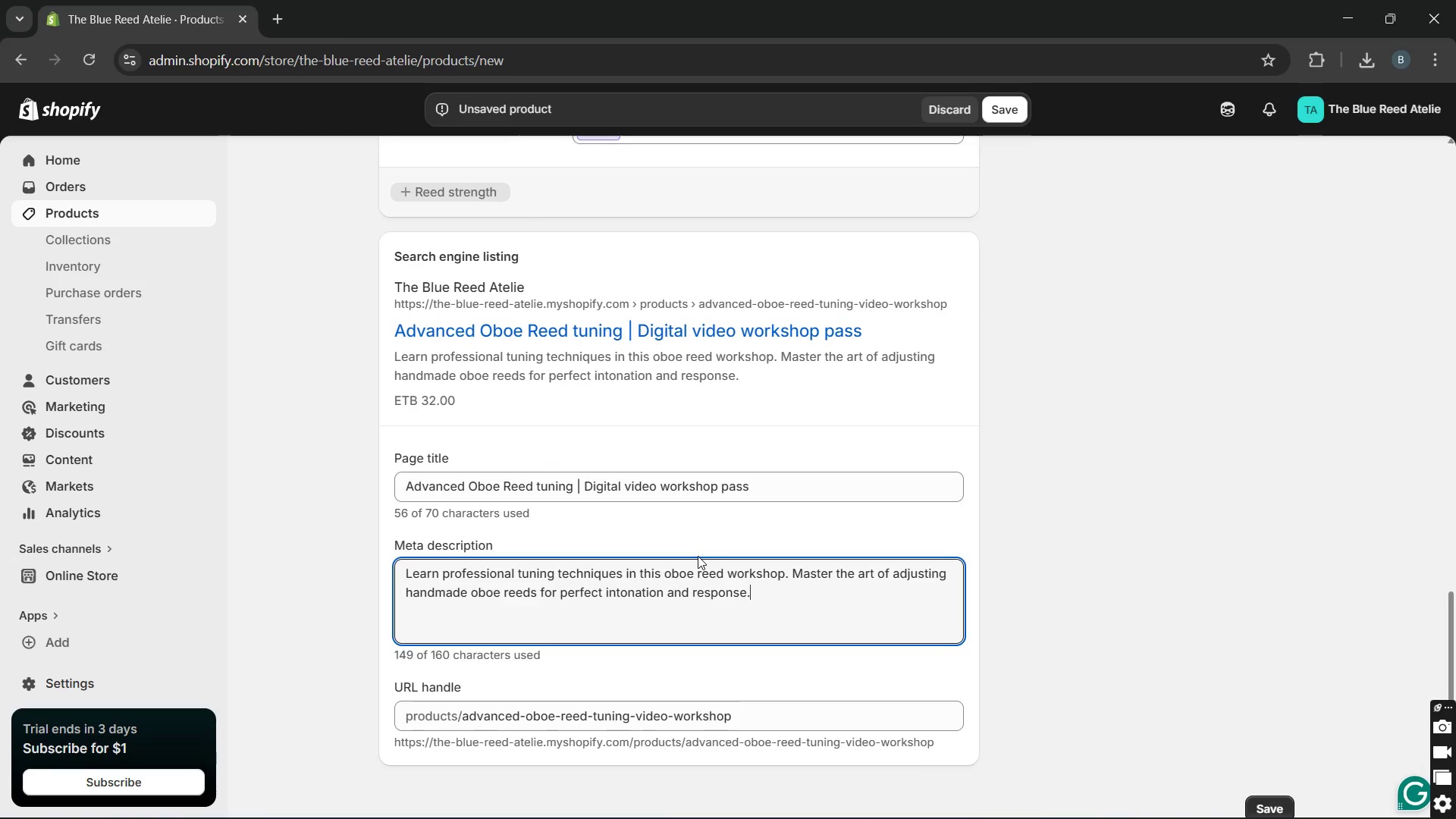 
mouse_move([1031, 248])
 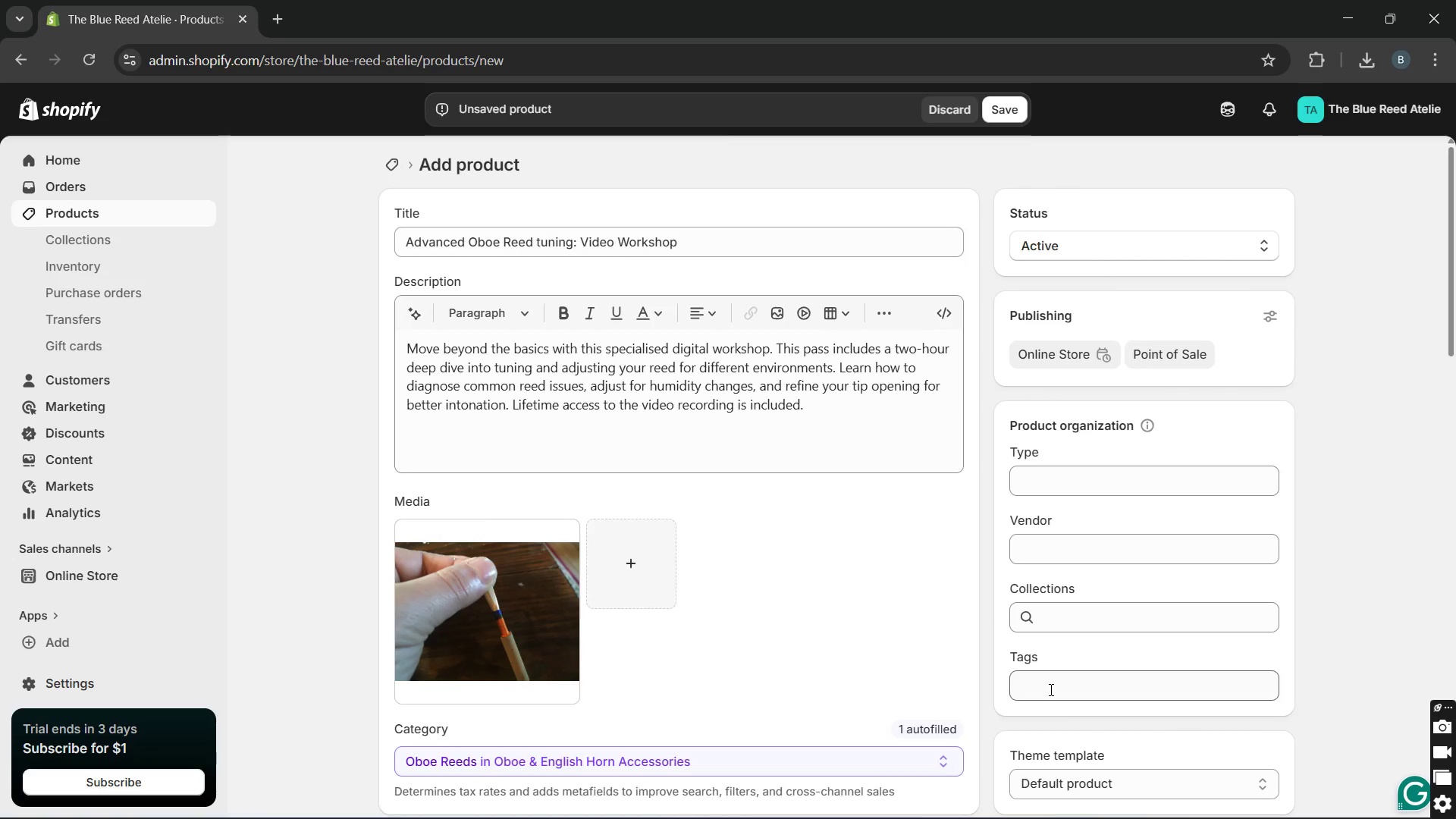 
left_click([1050, 689])
 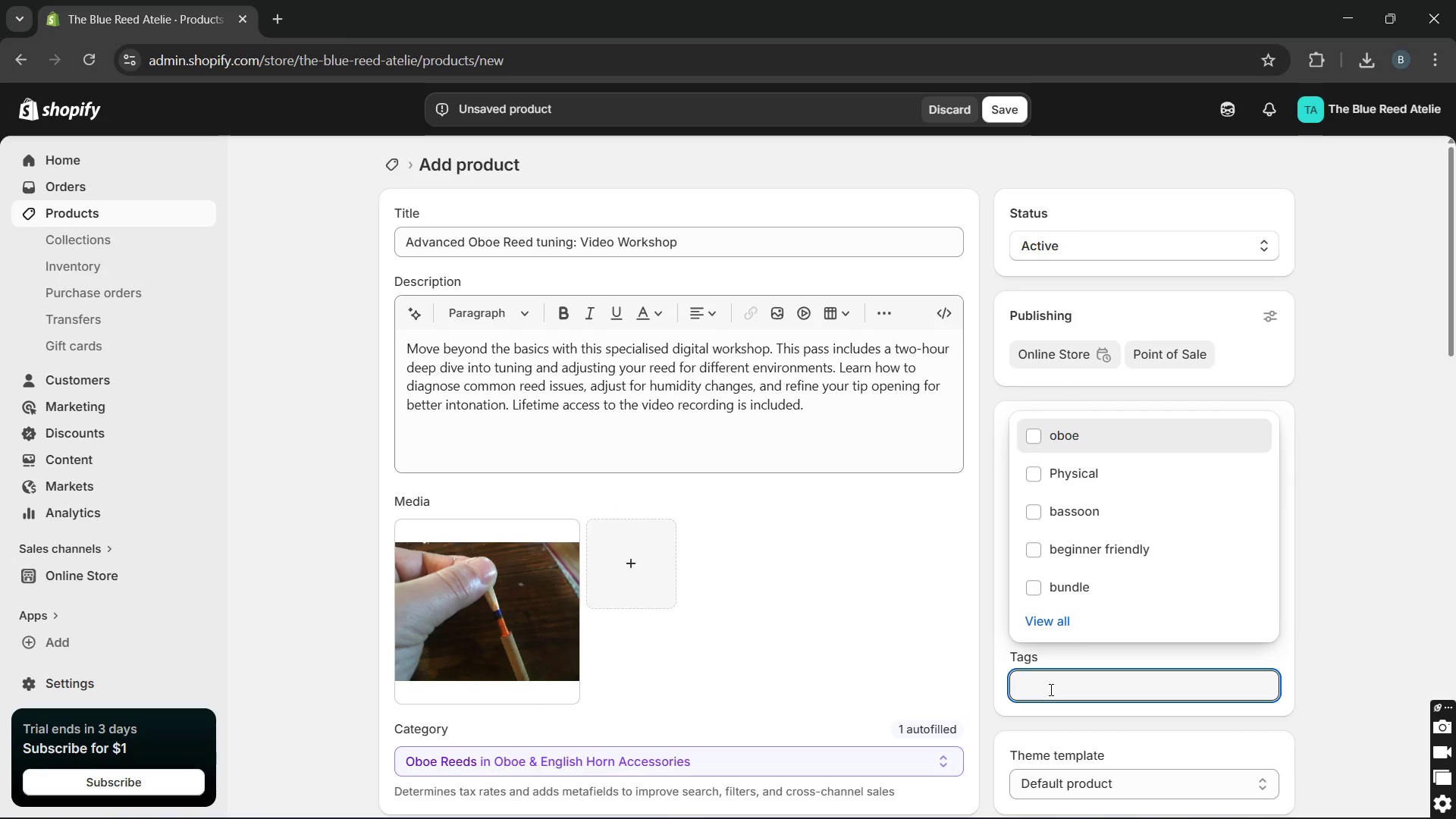 
left_click([1050, 689])
 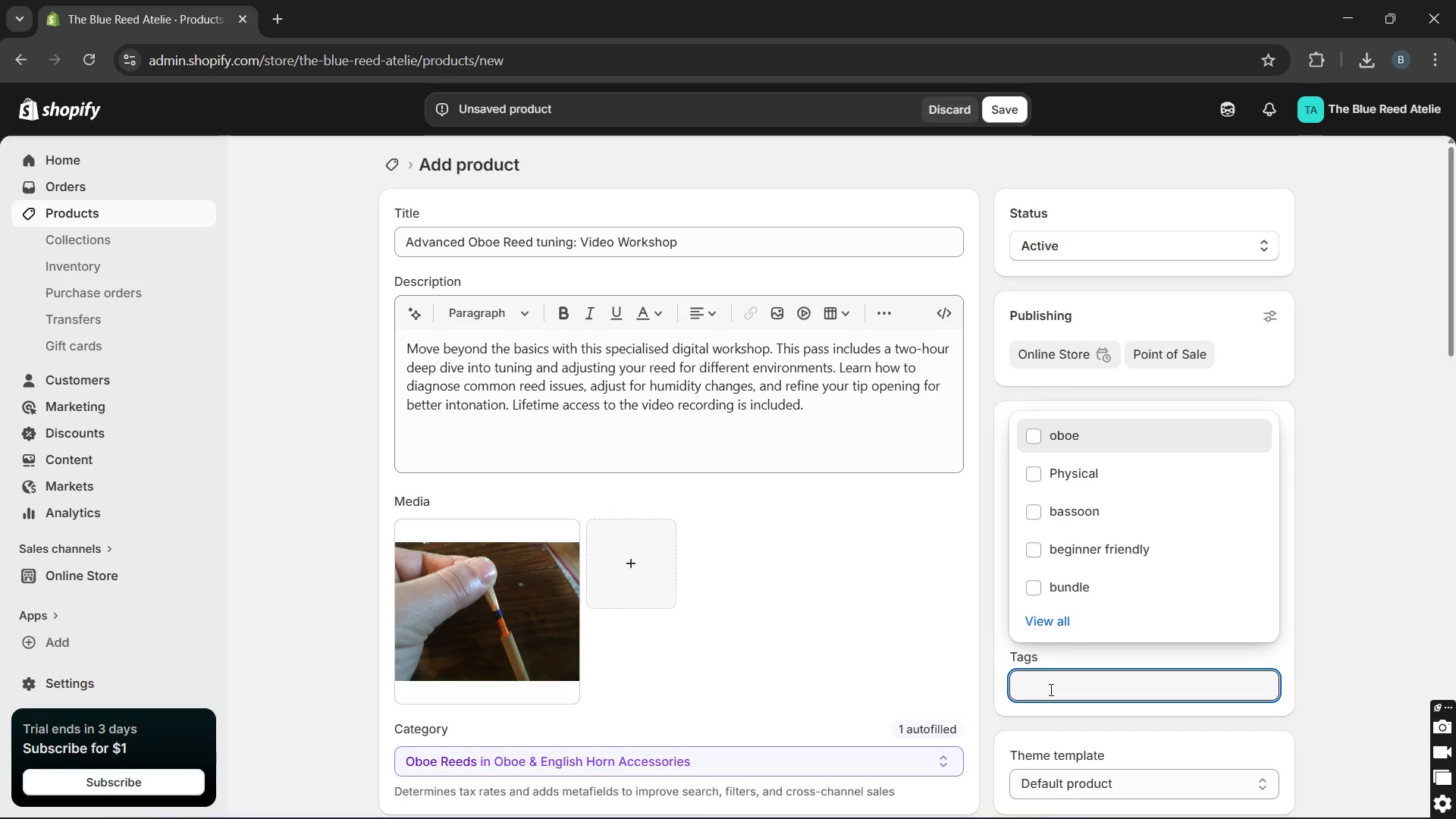 
wait(9.95)
 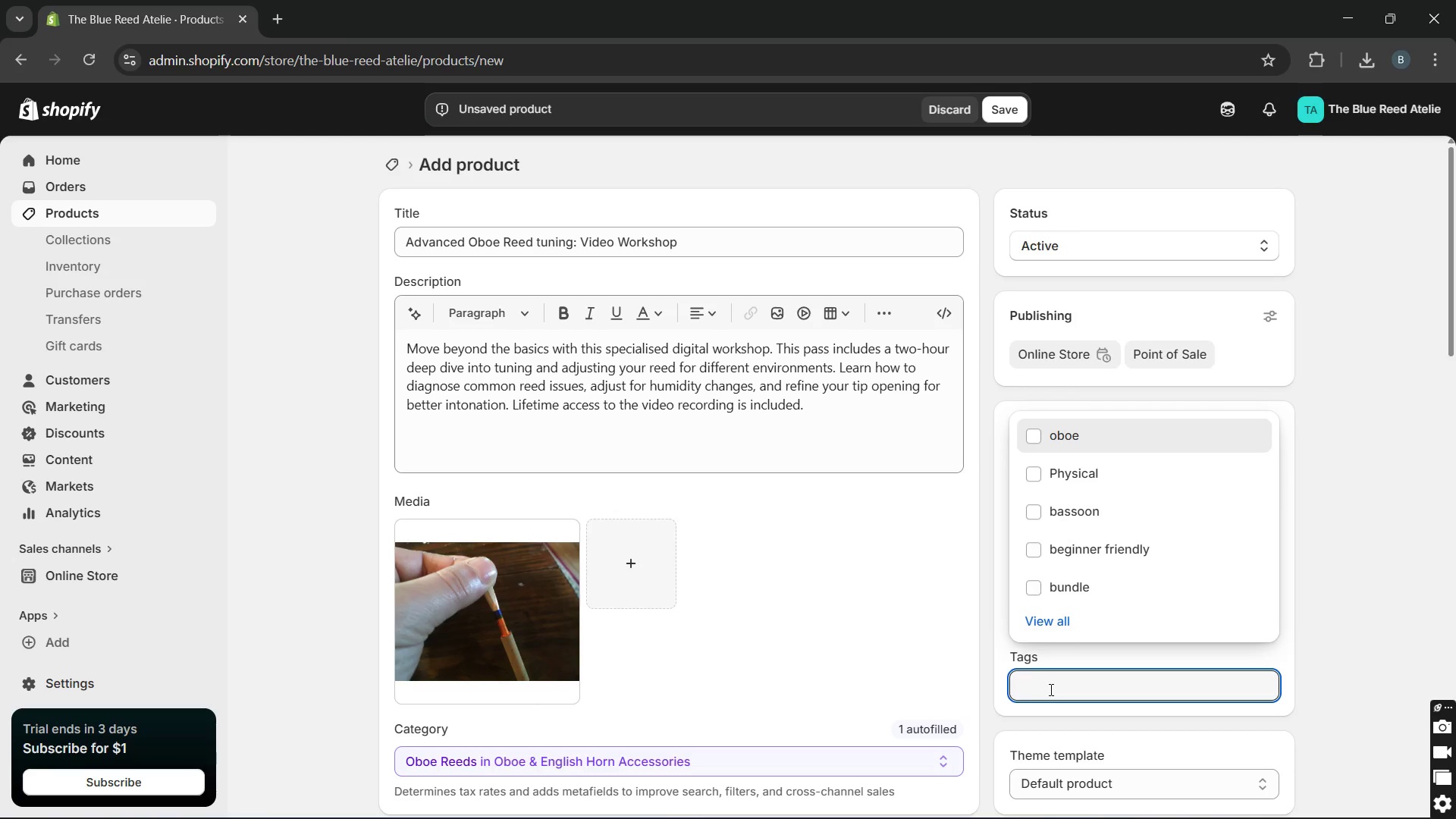 
left_click([1377, 466])
 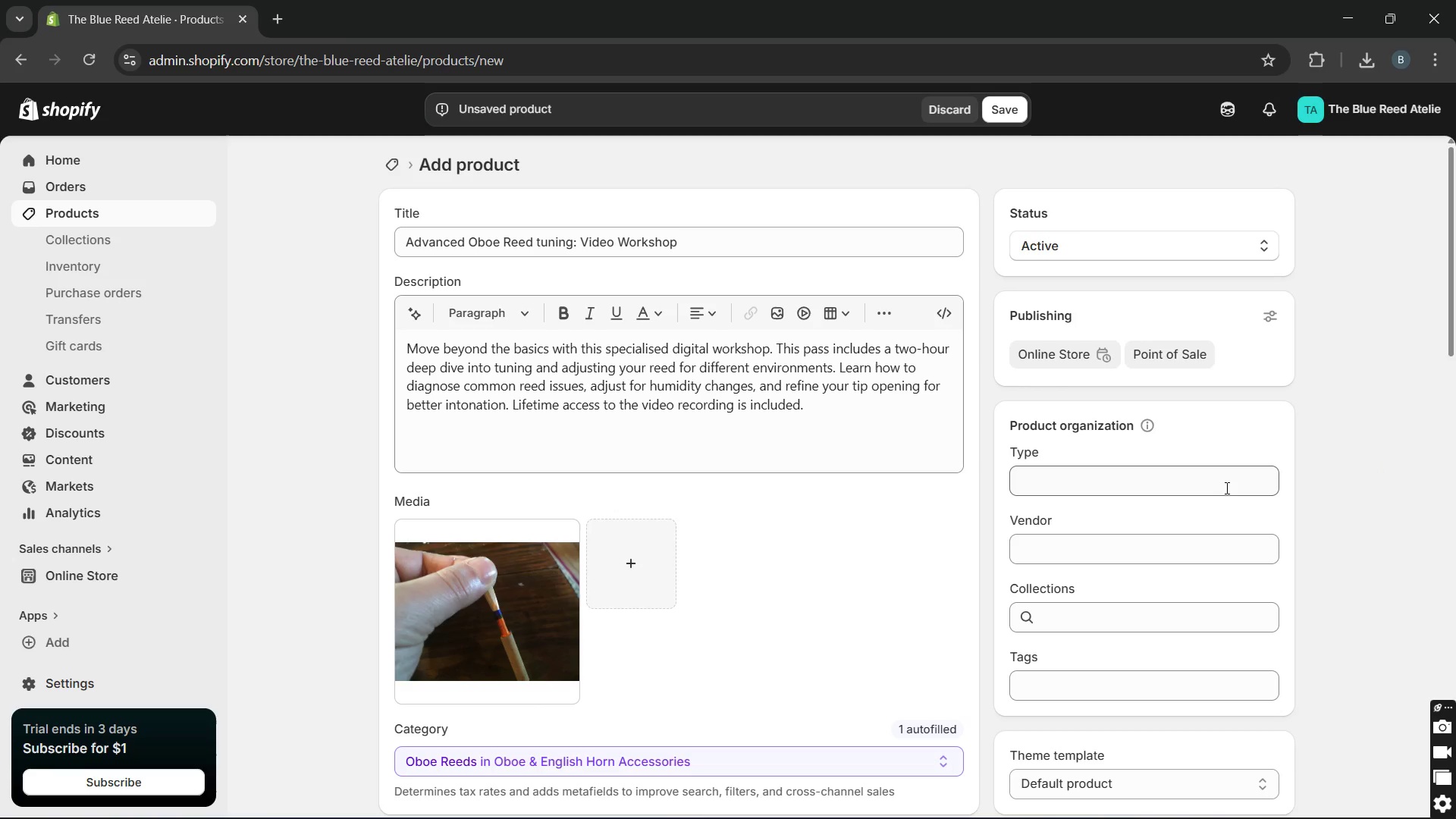 
left_click([1225, 488])
 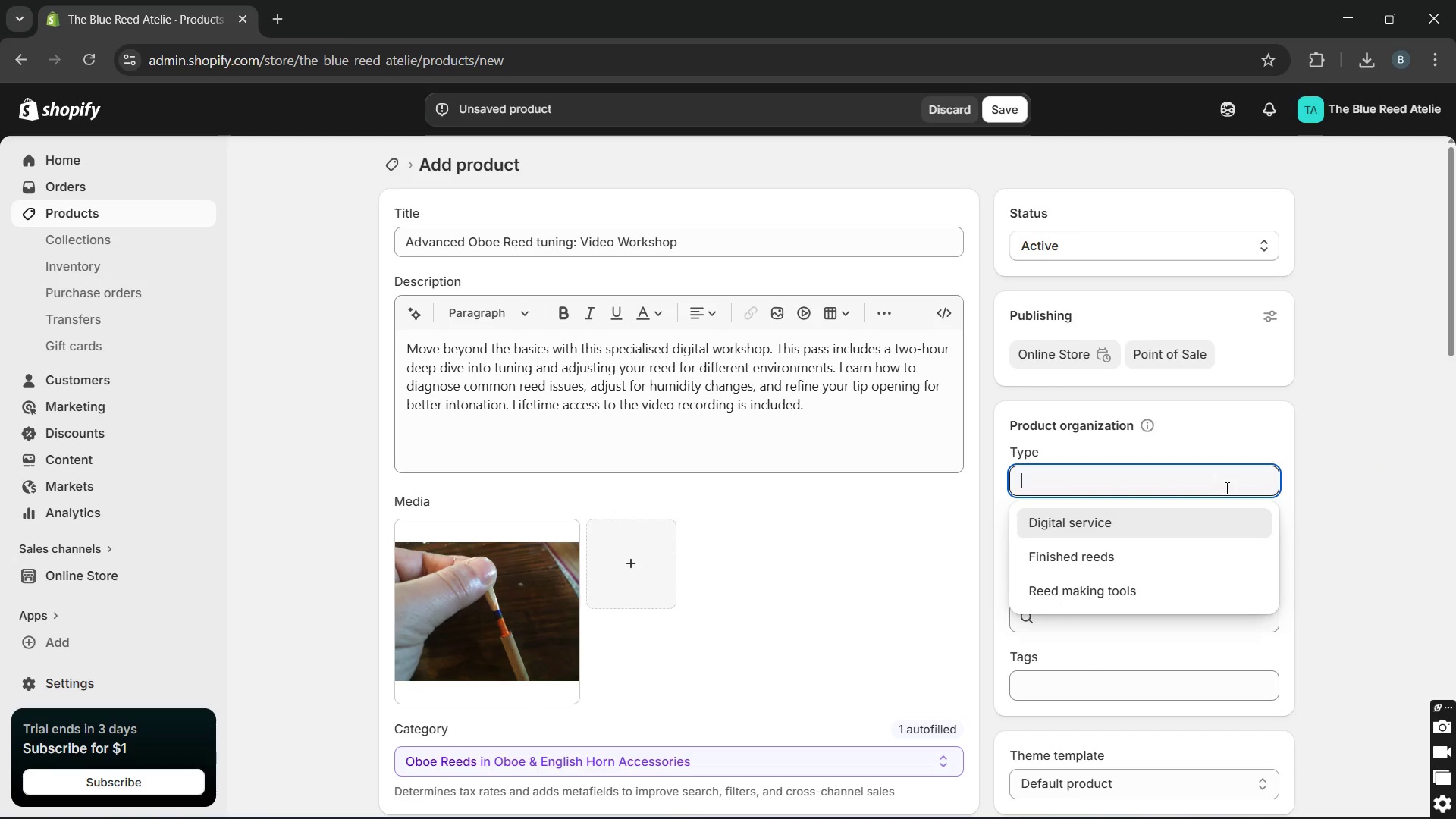 
type(Online workshop)
 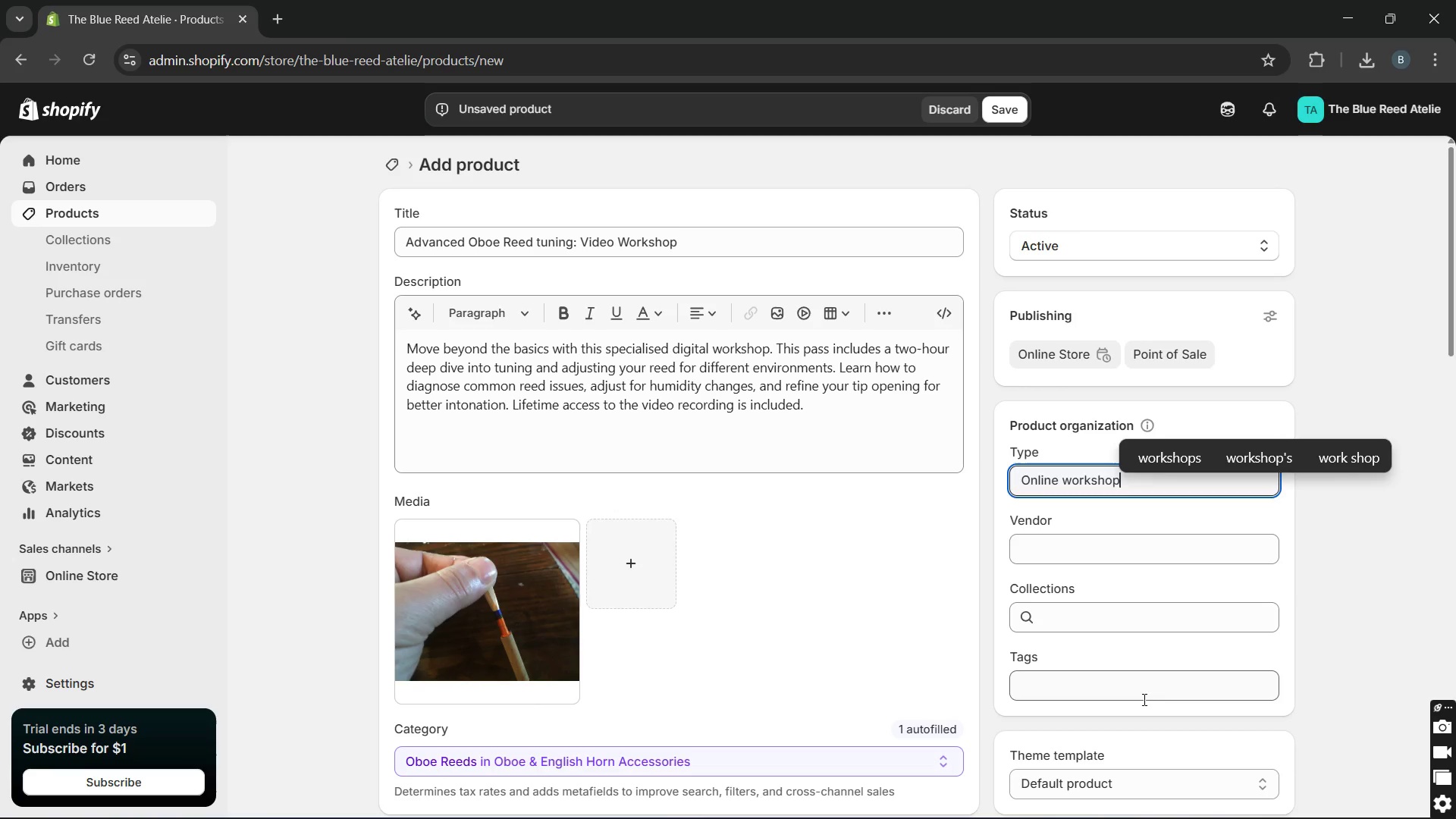 
left_click([1139, 690])
 